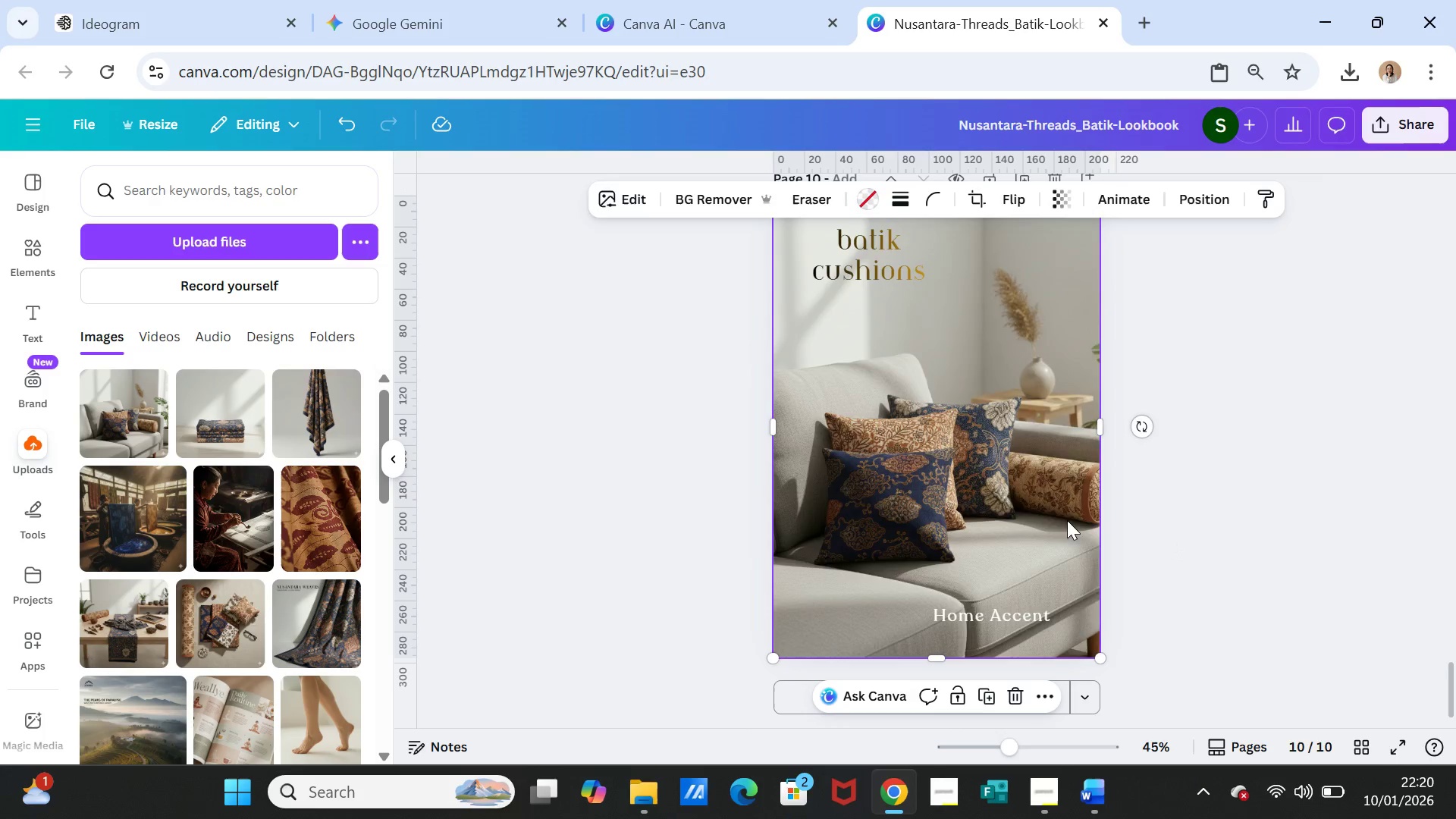 
key(Delete)
 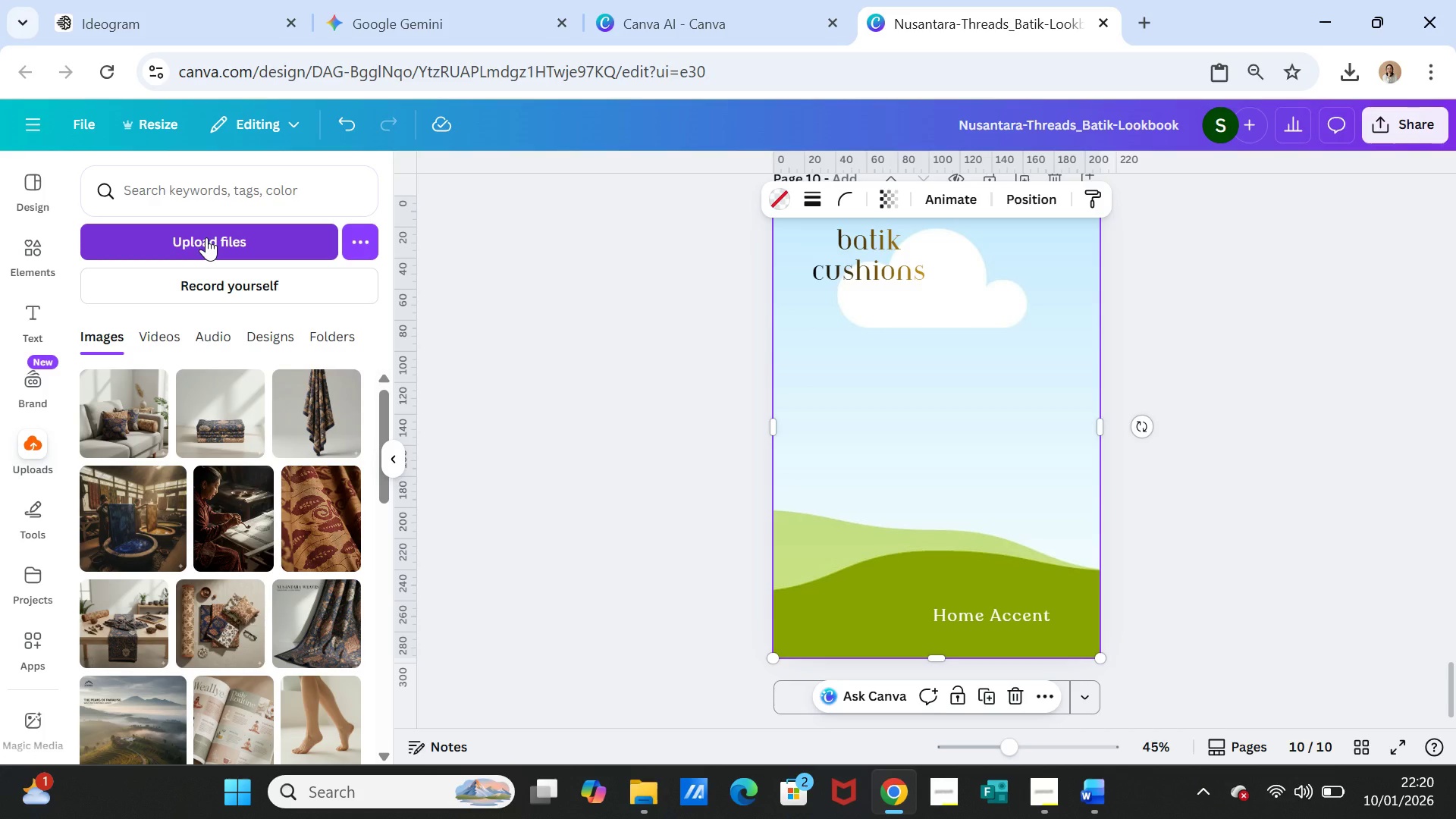 
left_click([206, 237])
 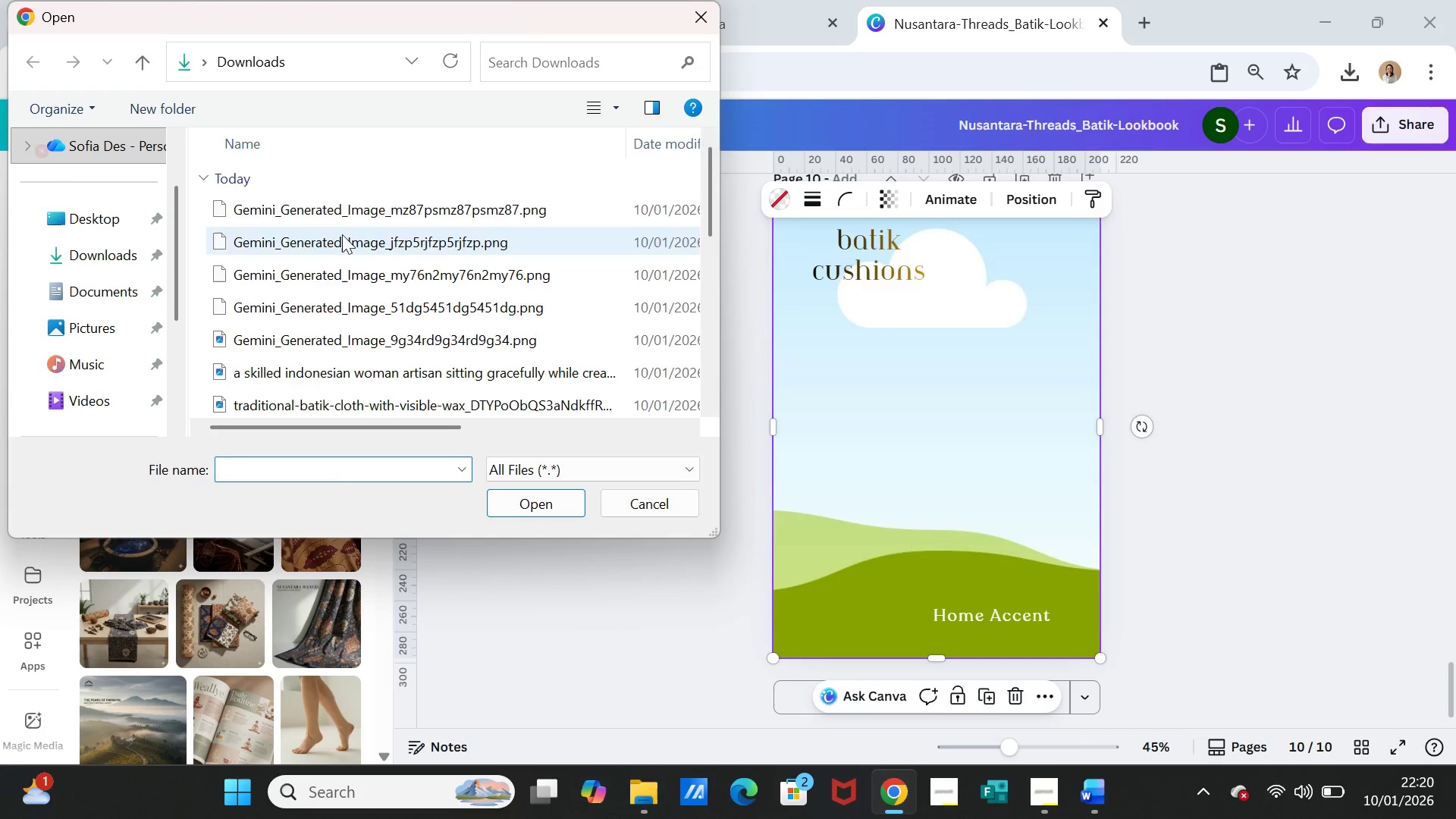 
left_click([344, 214])
 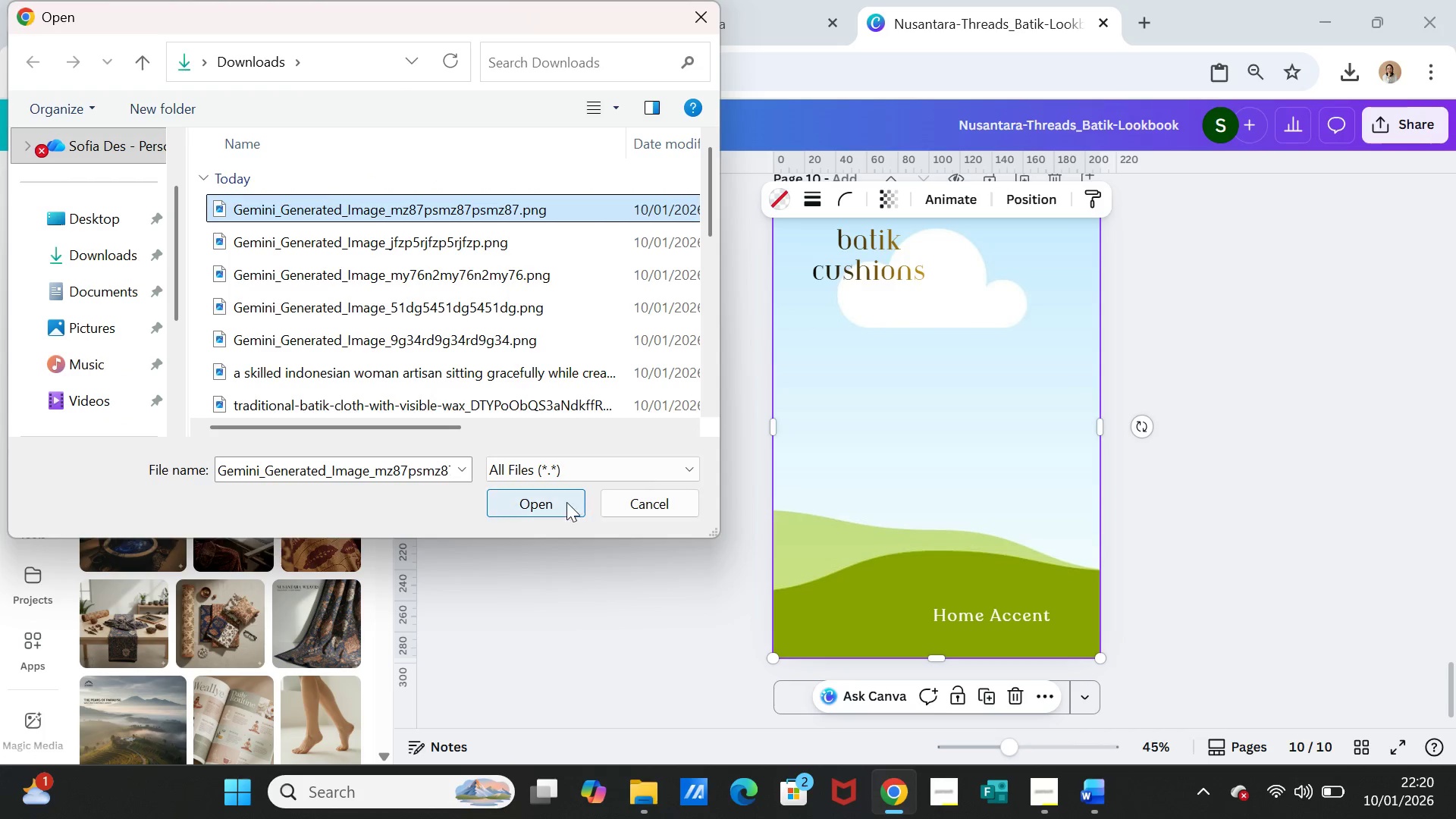 
left_click([559, 499])
 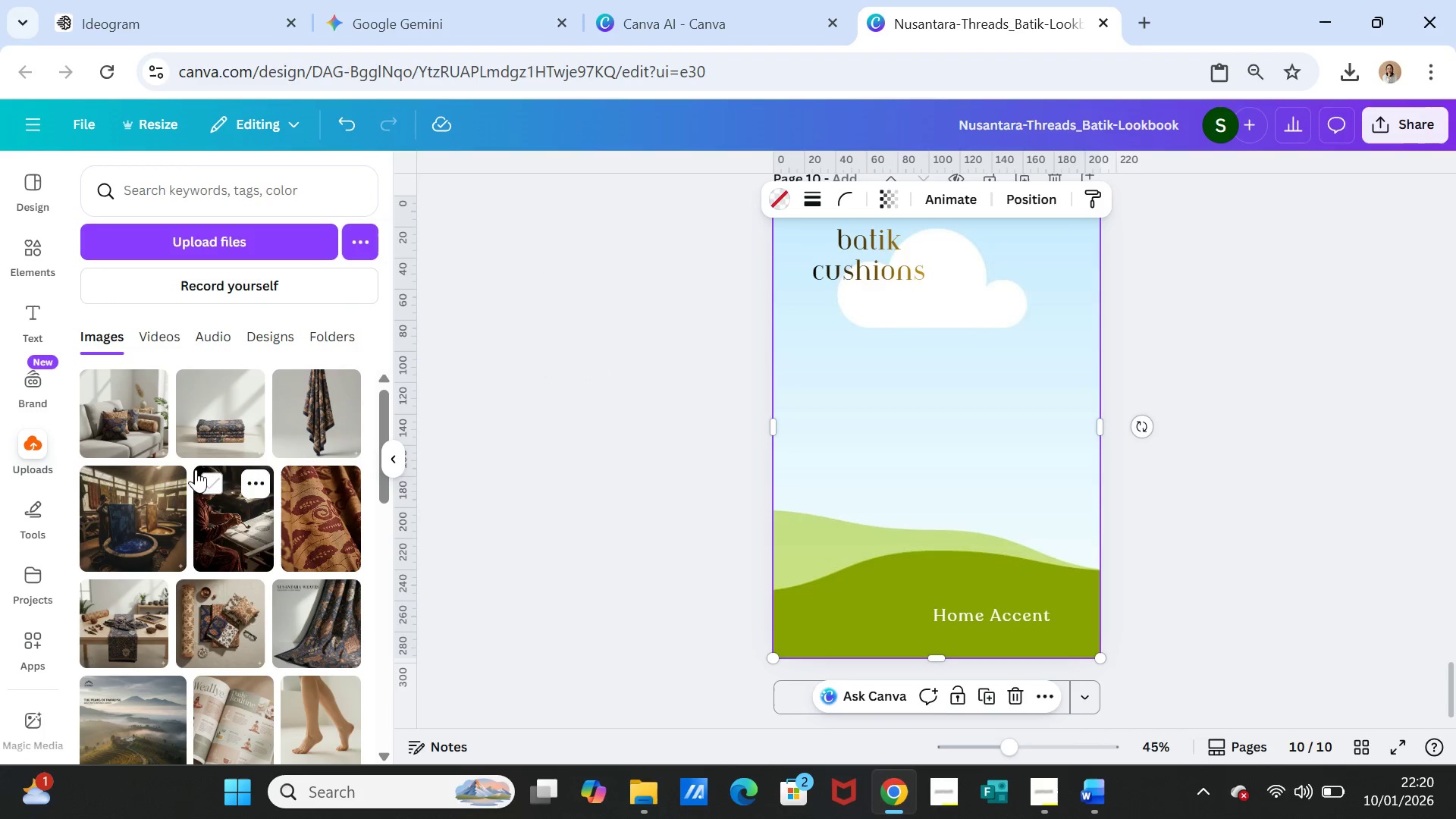 
mouse_move([164, 460])
 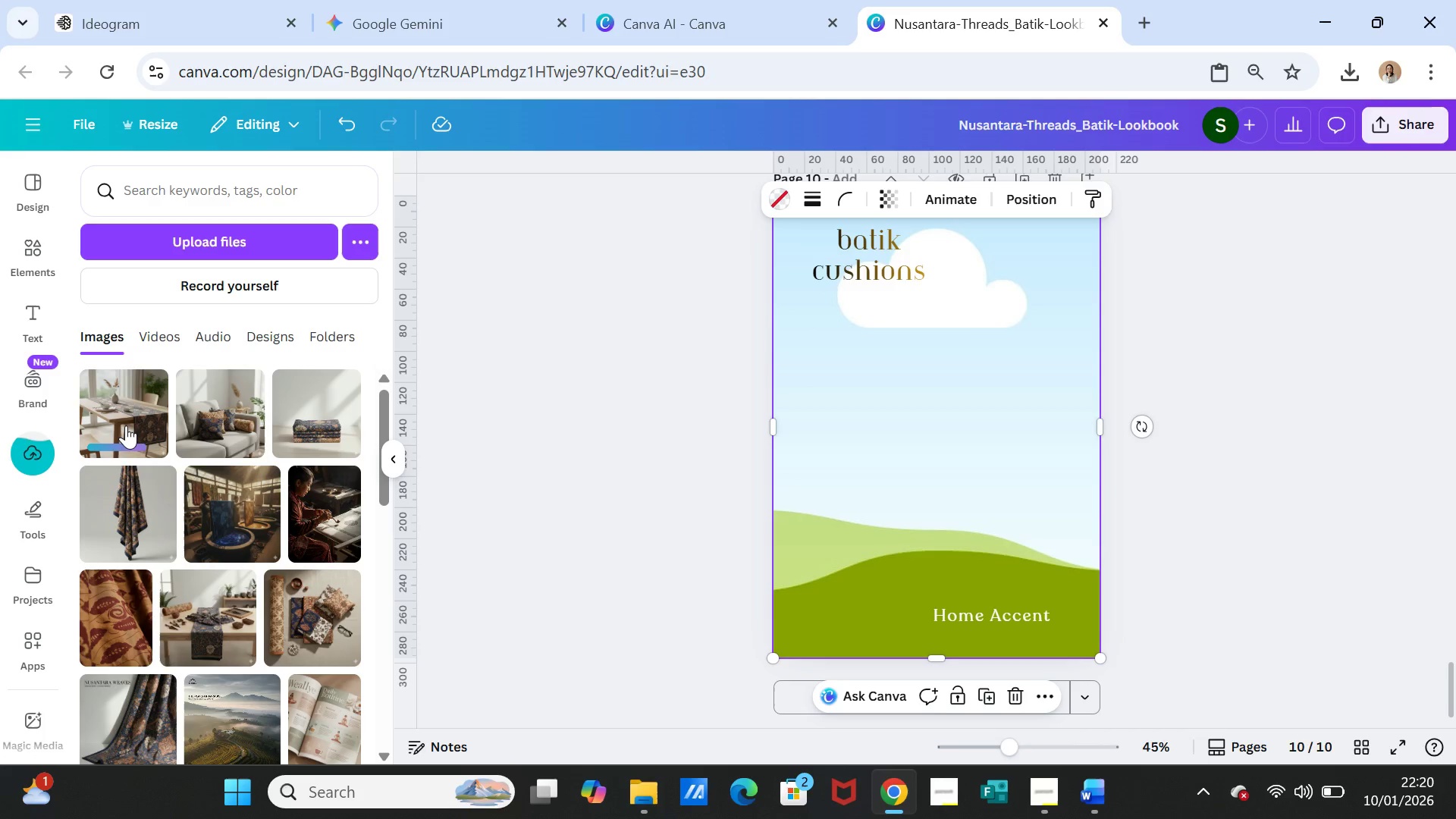 
left_click([126, 425])
 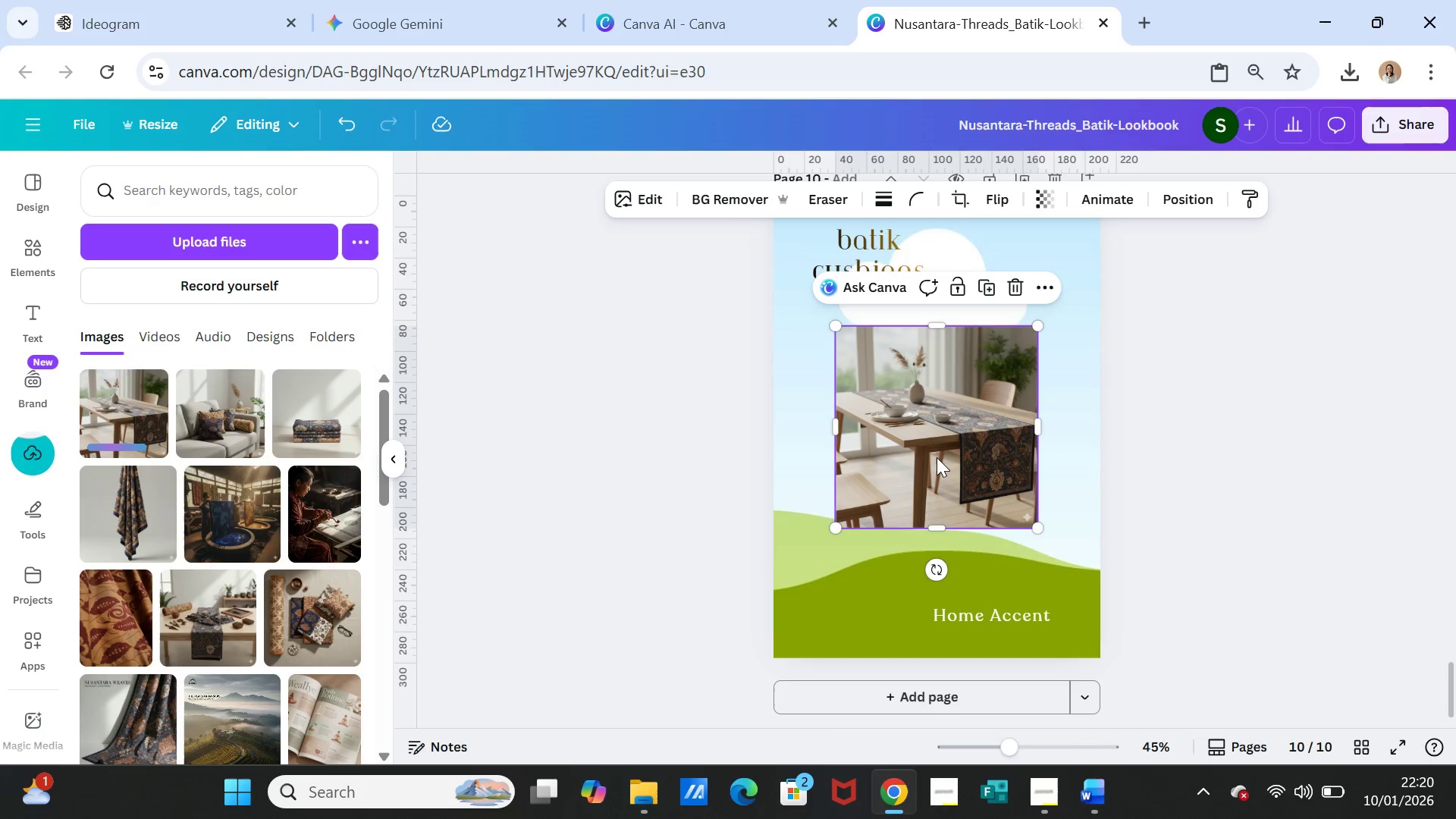 
left_click_drag(start_coordinate=[937, 455], to_coordinate=[936, 436])
 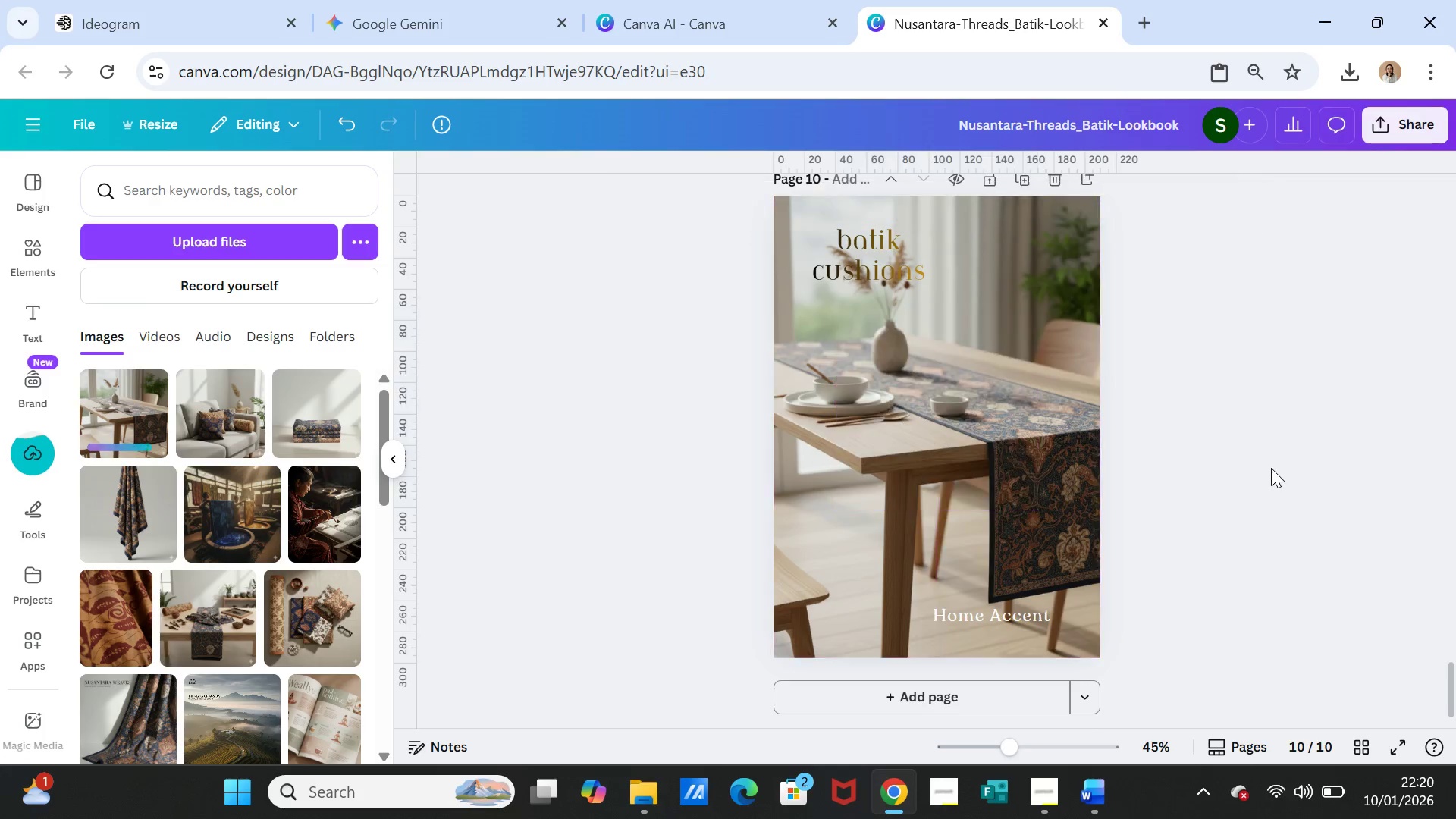 
left_click([1271, 468])
 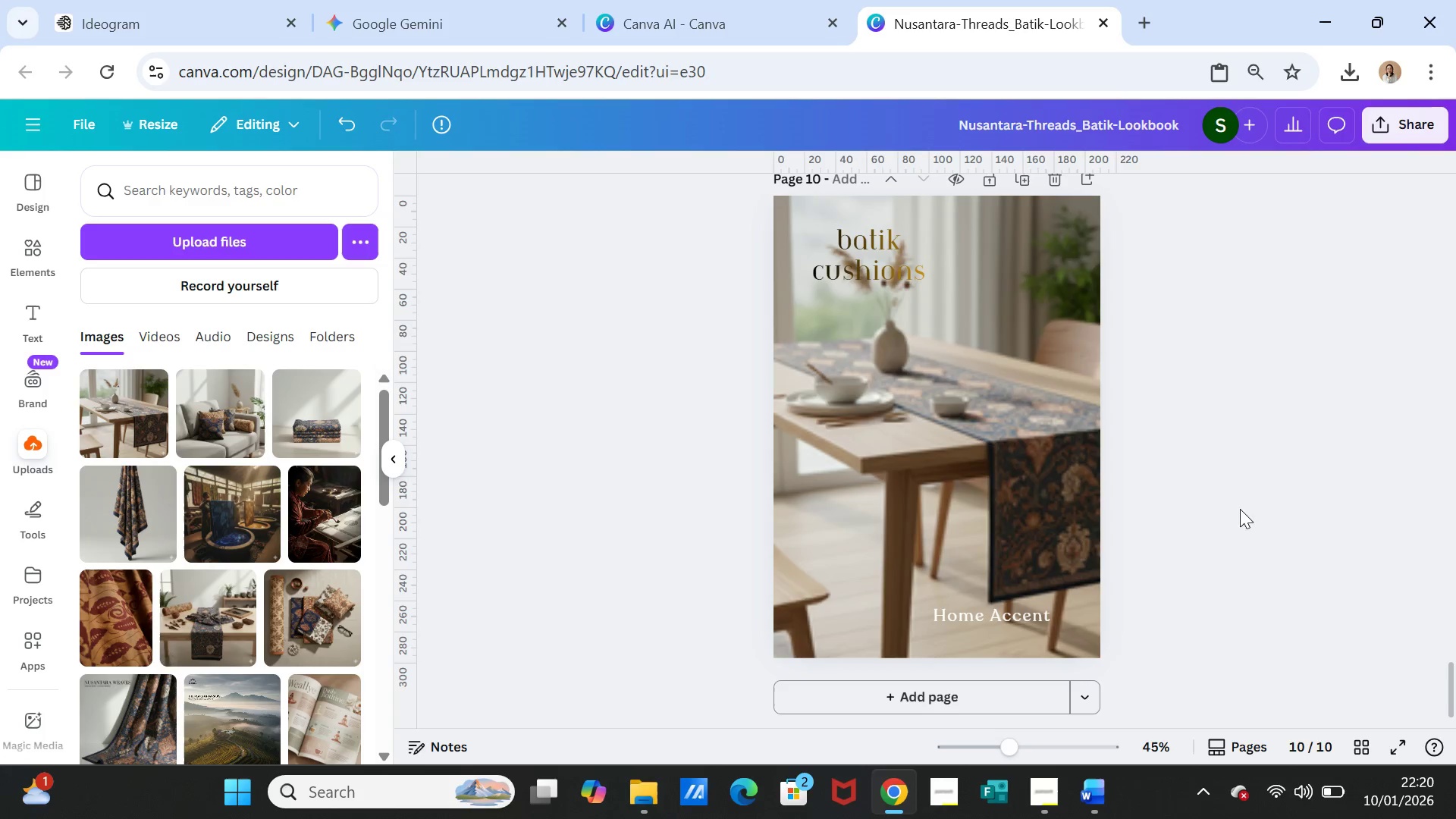 
scroll: coordinate [1225, 531], scroll_direction: up, amount: 1.0
 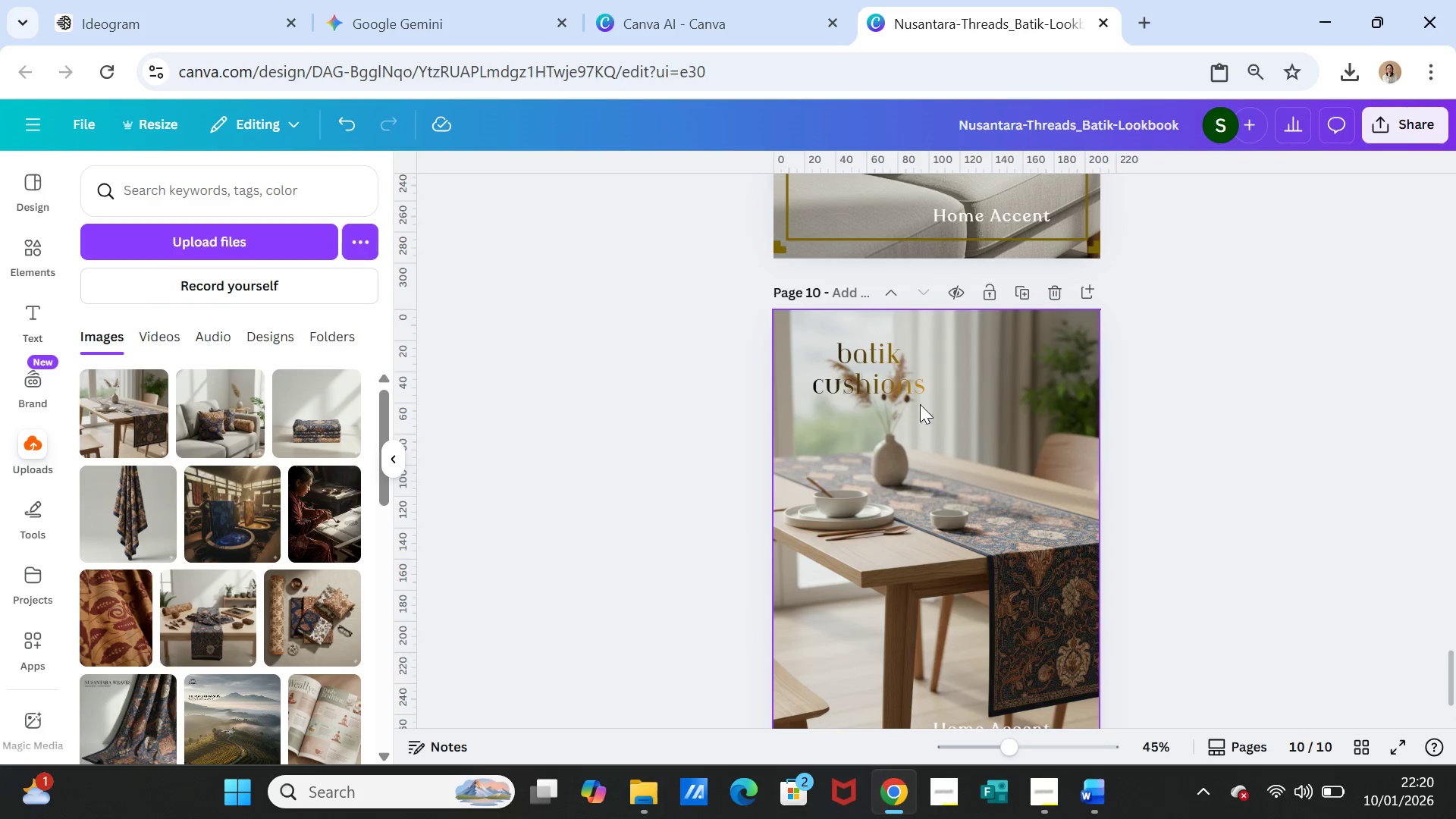 
mouse_move([908, 390])
 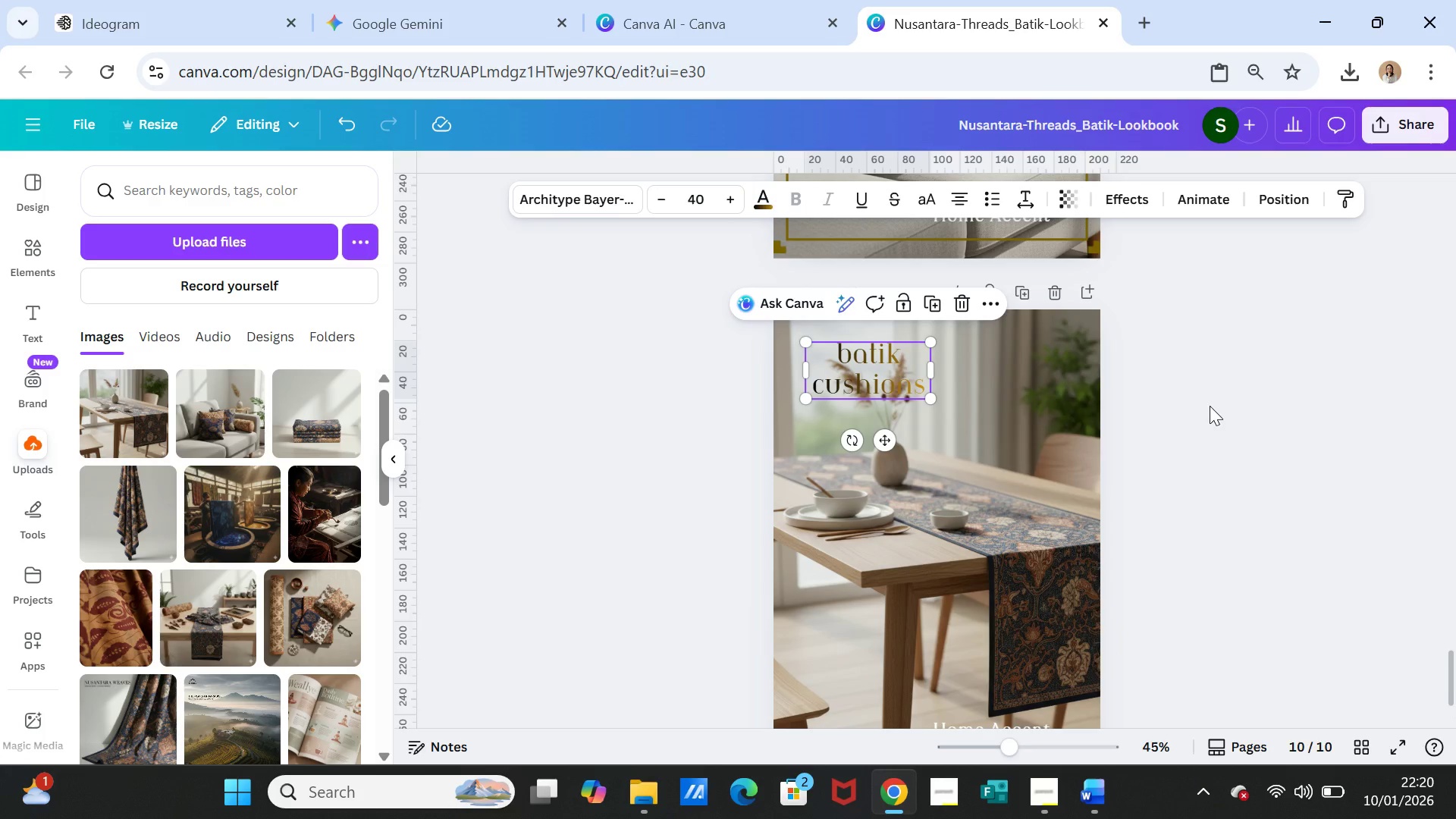 
left_click([1210, 406])
 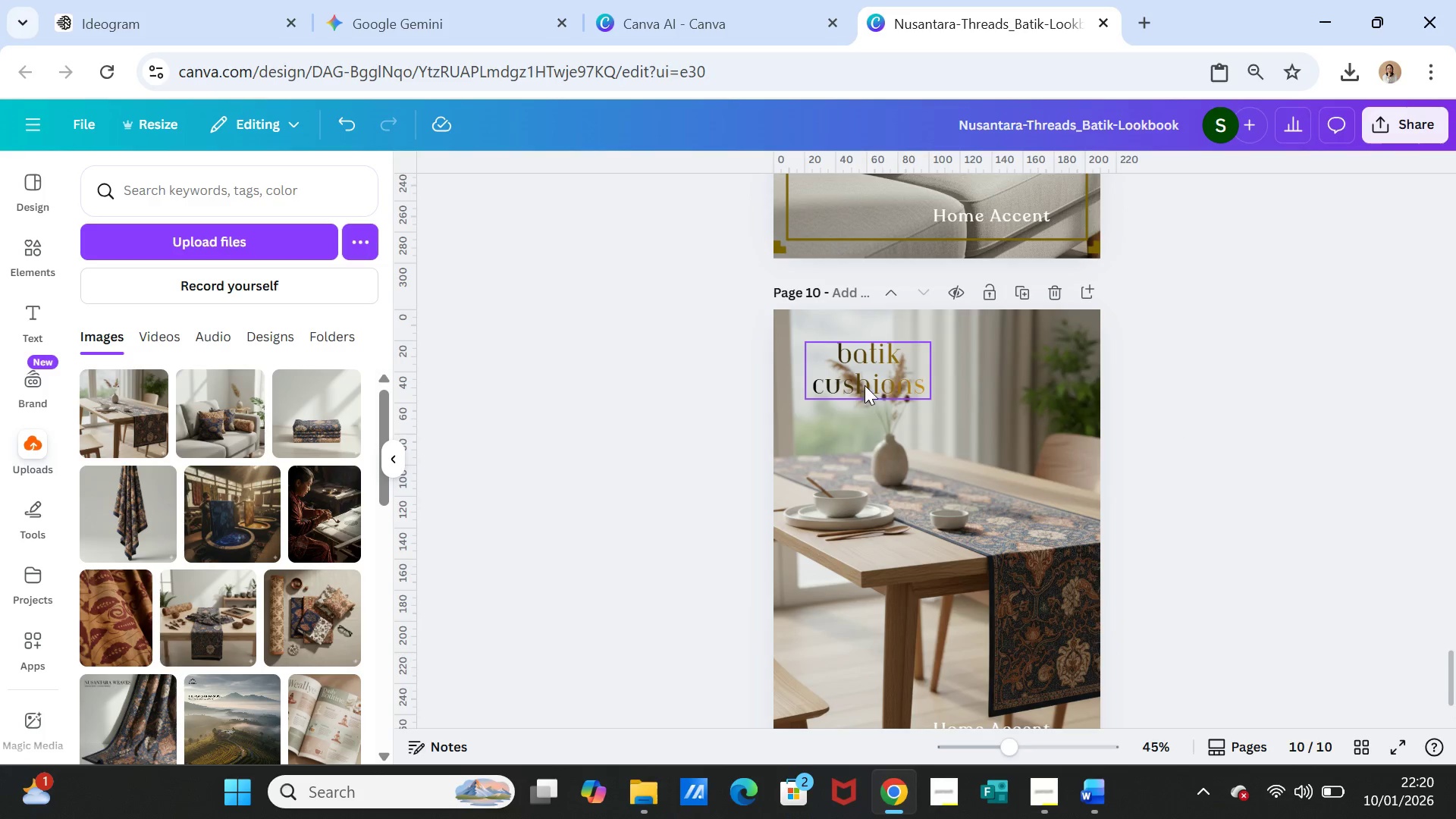 
left_click([864, 384])
 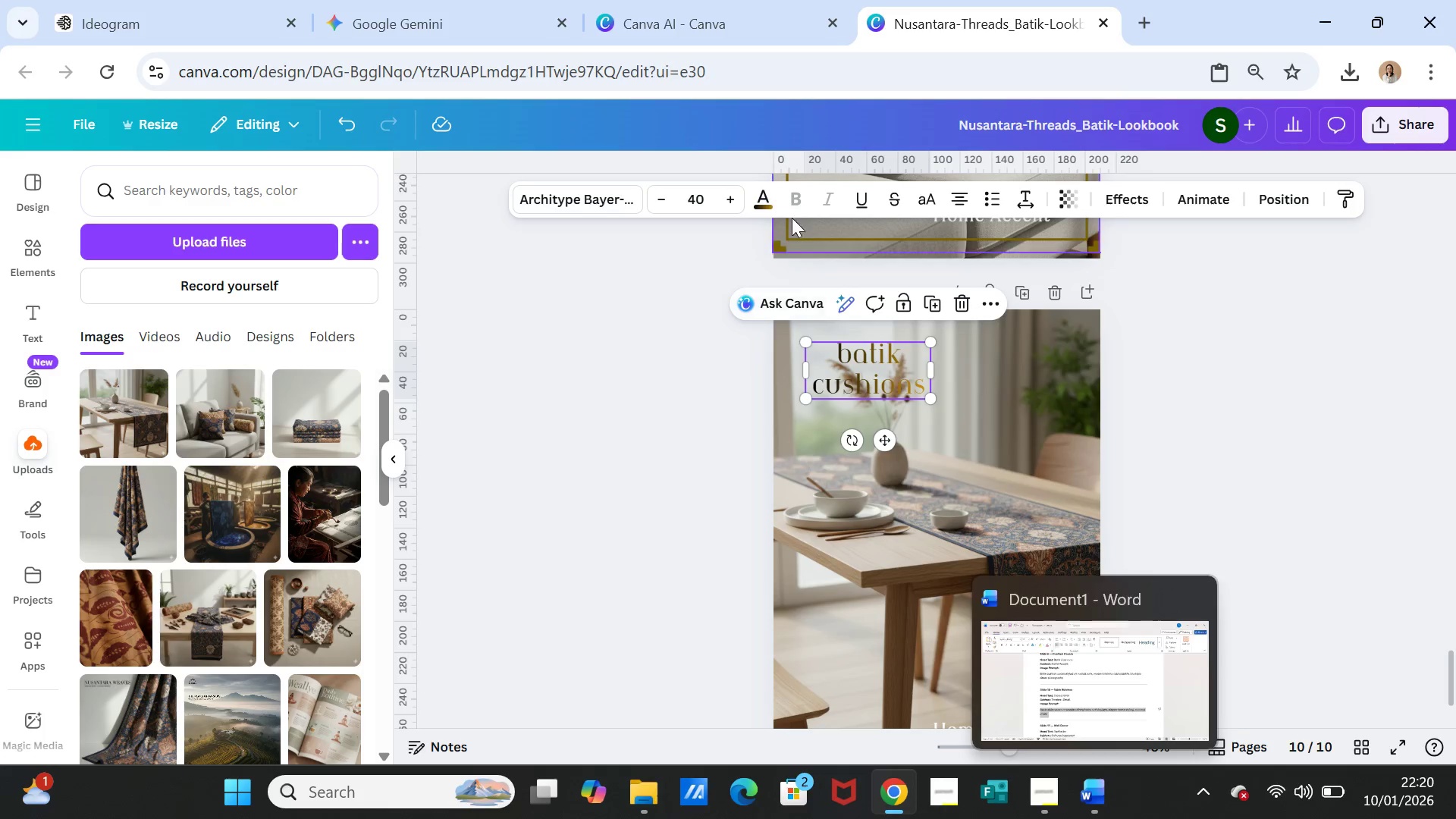 
left_click([768, 202])
 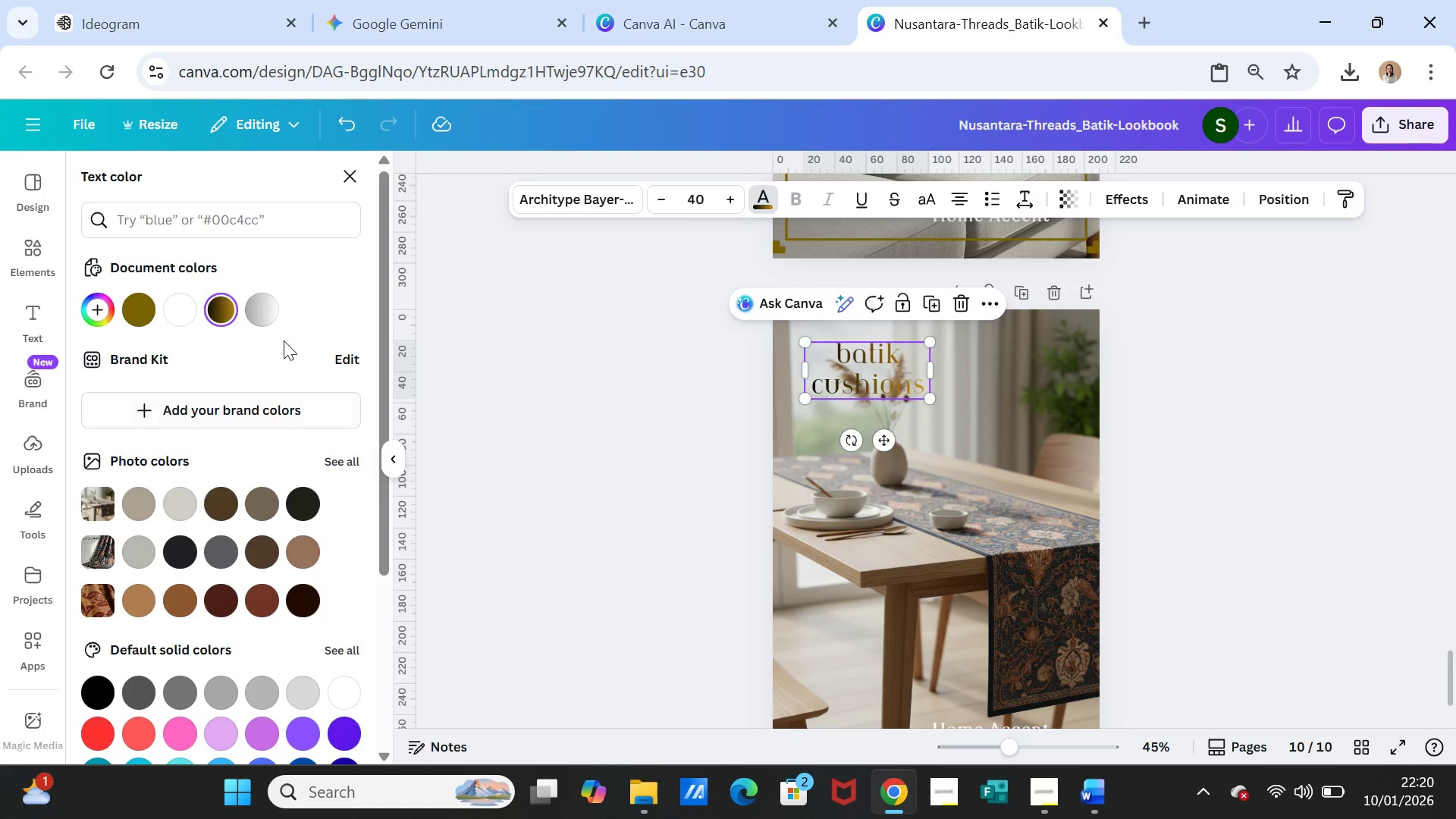 
left_click([259, 311])
 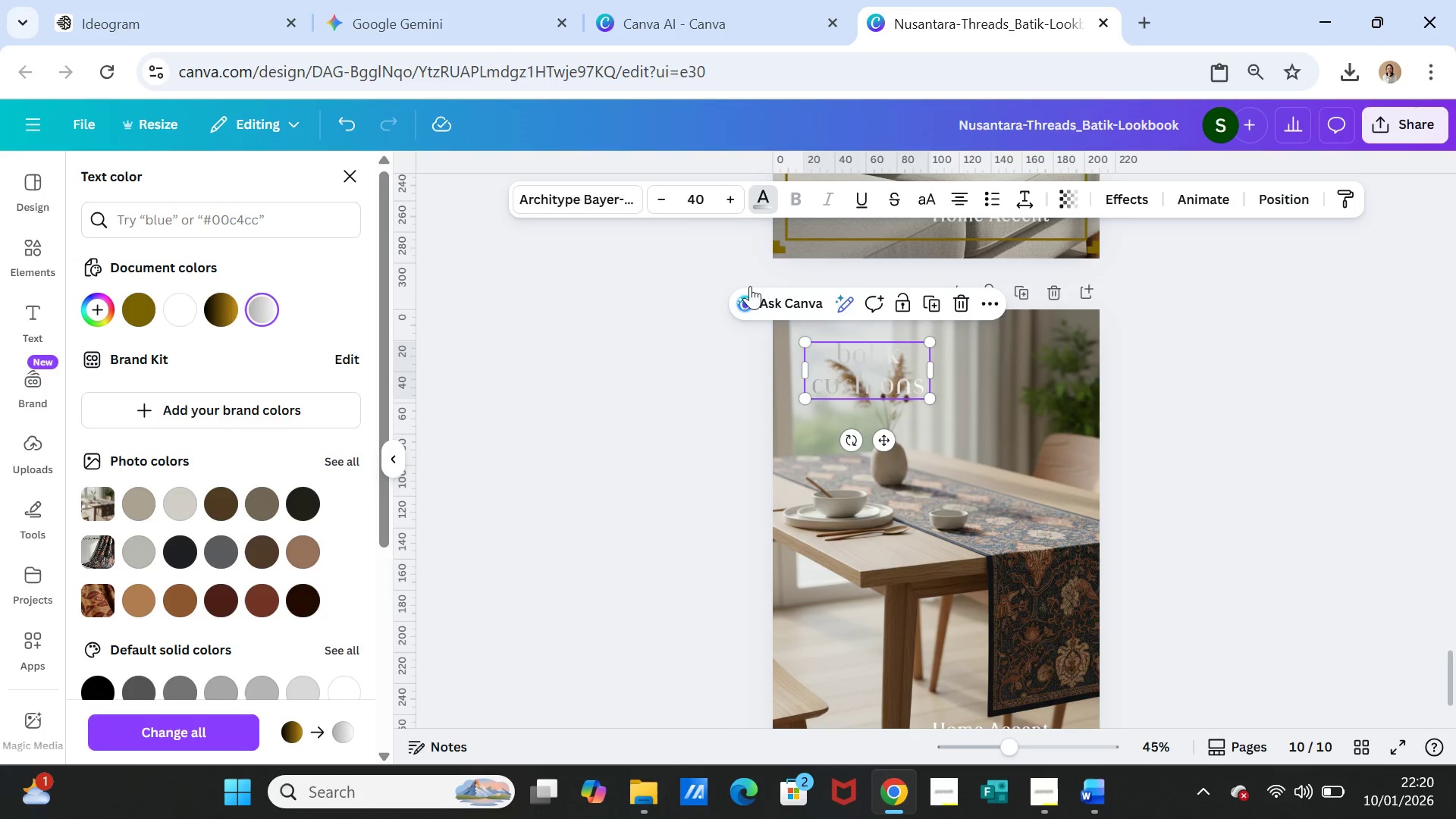 
left_click([767, 199])
 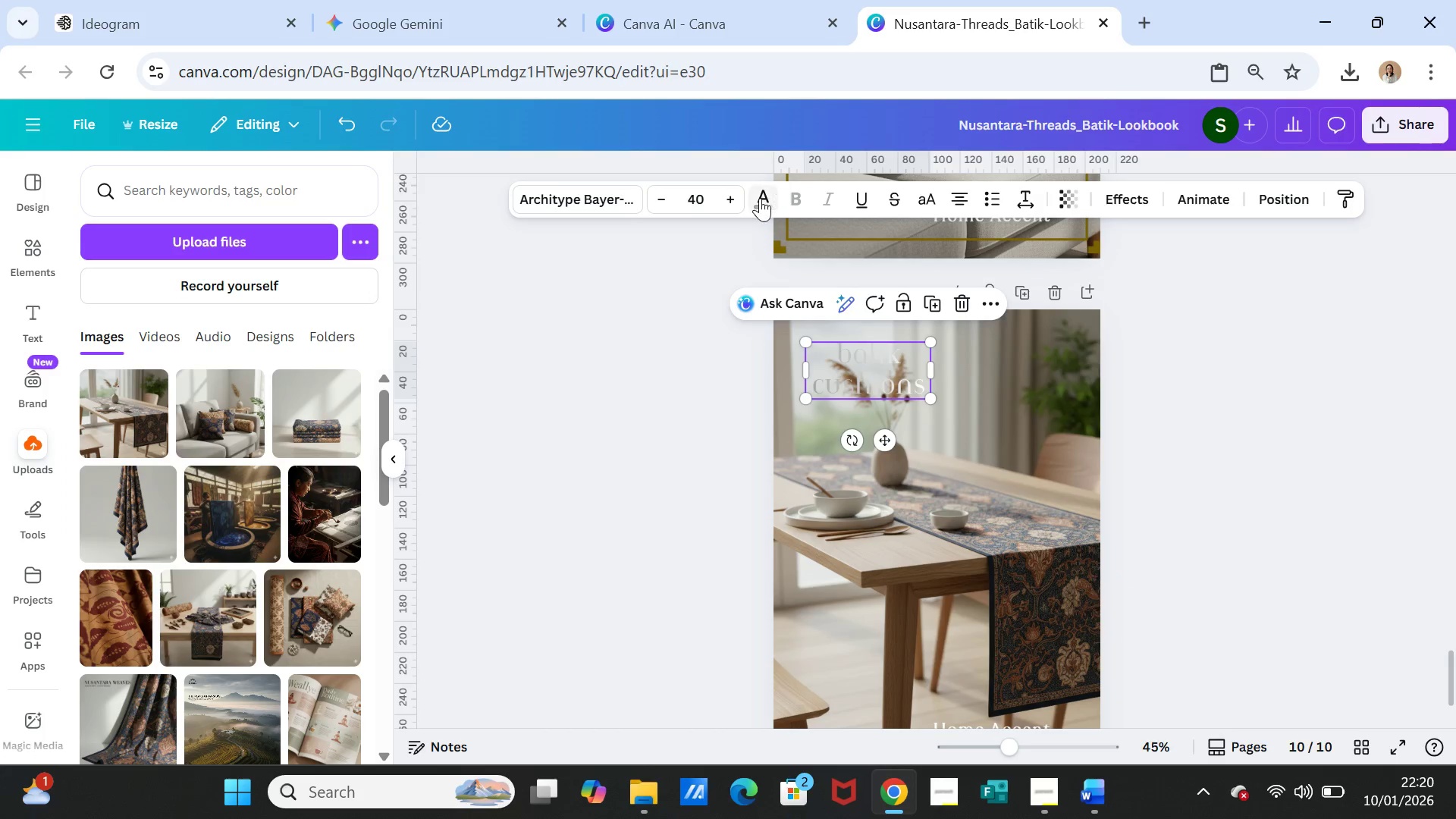 
left_click([760, 198])
 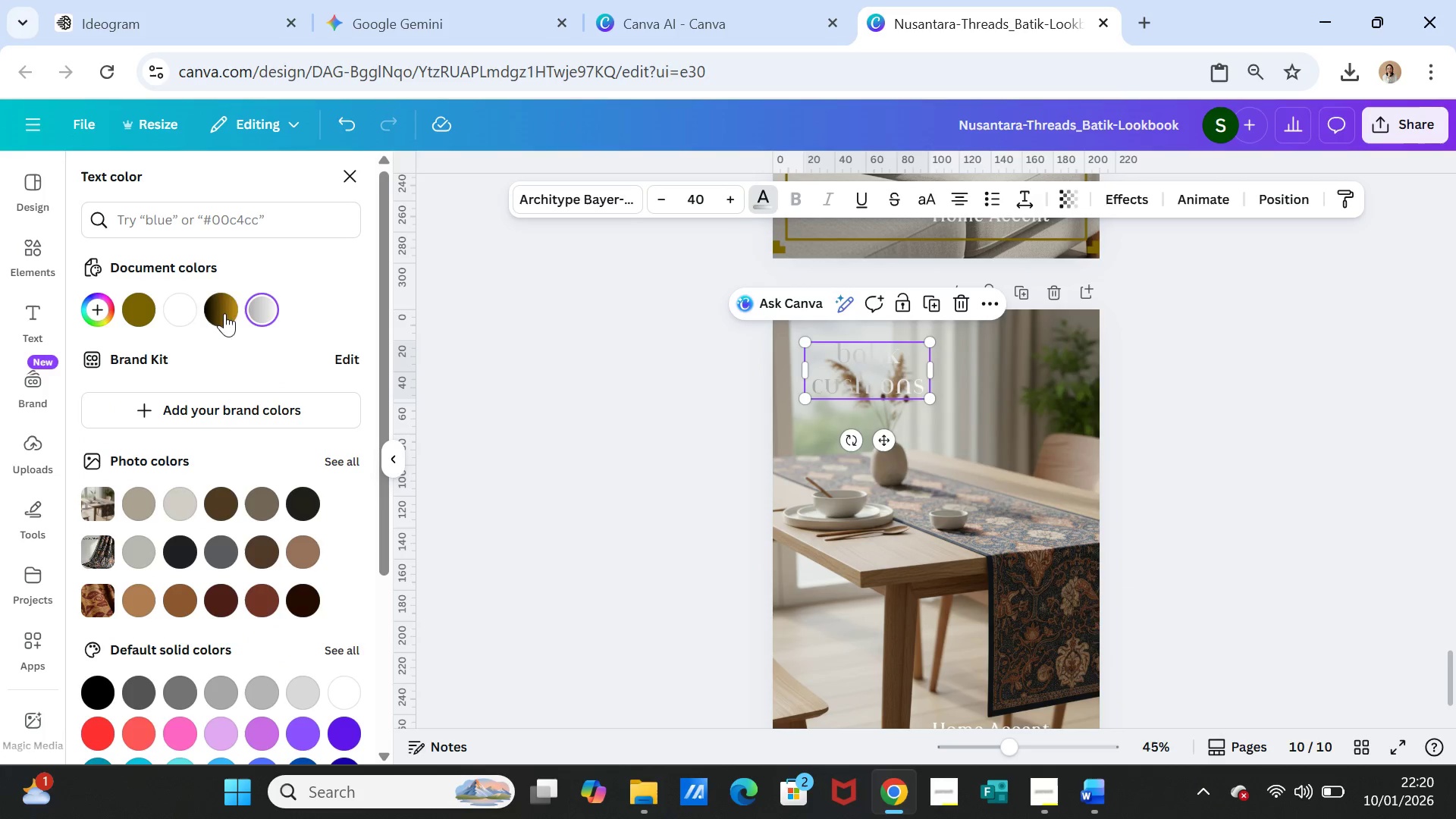 
left_click([215, 312])
 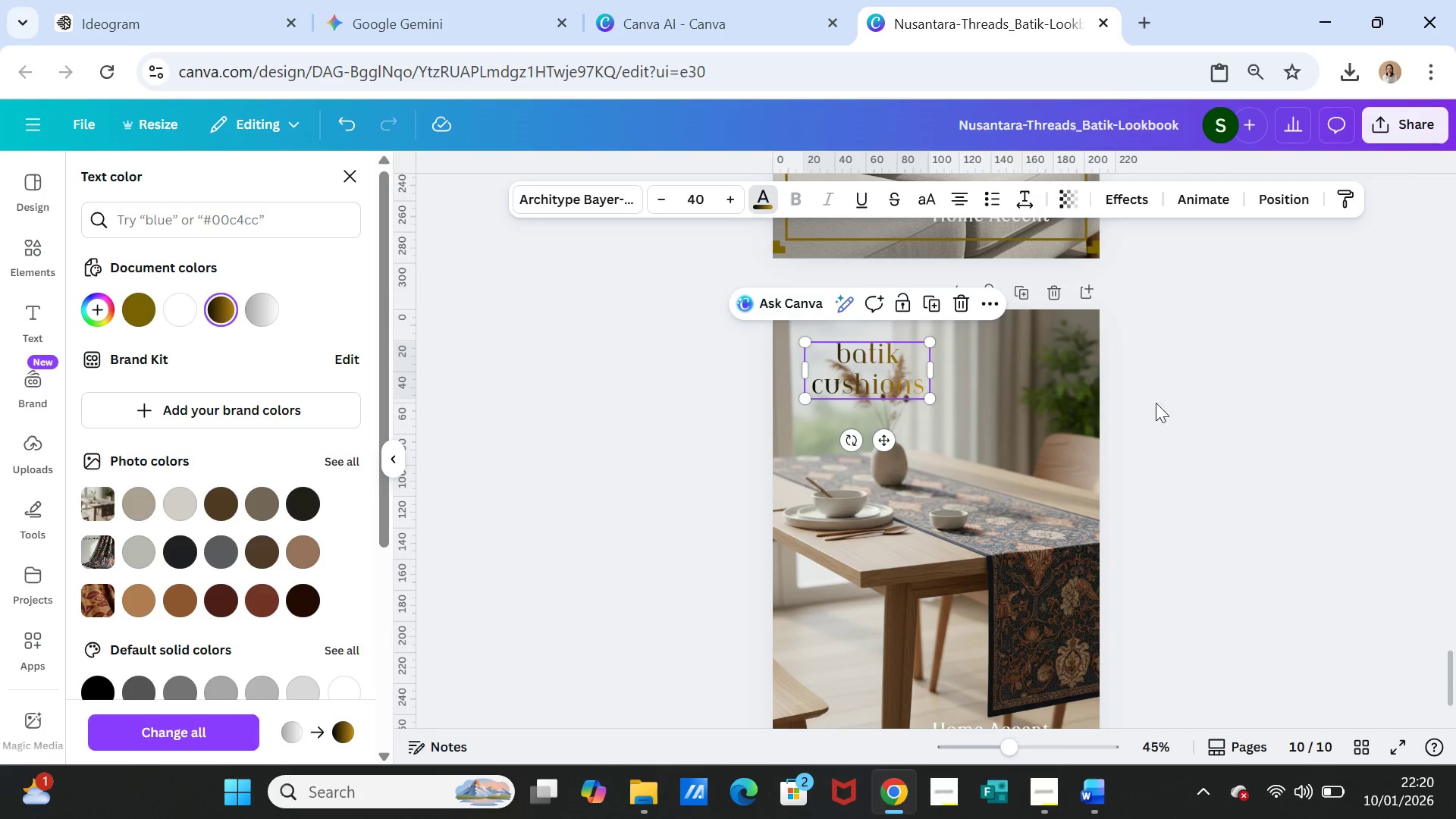 
left_click([1180, 422])
 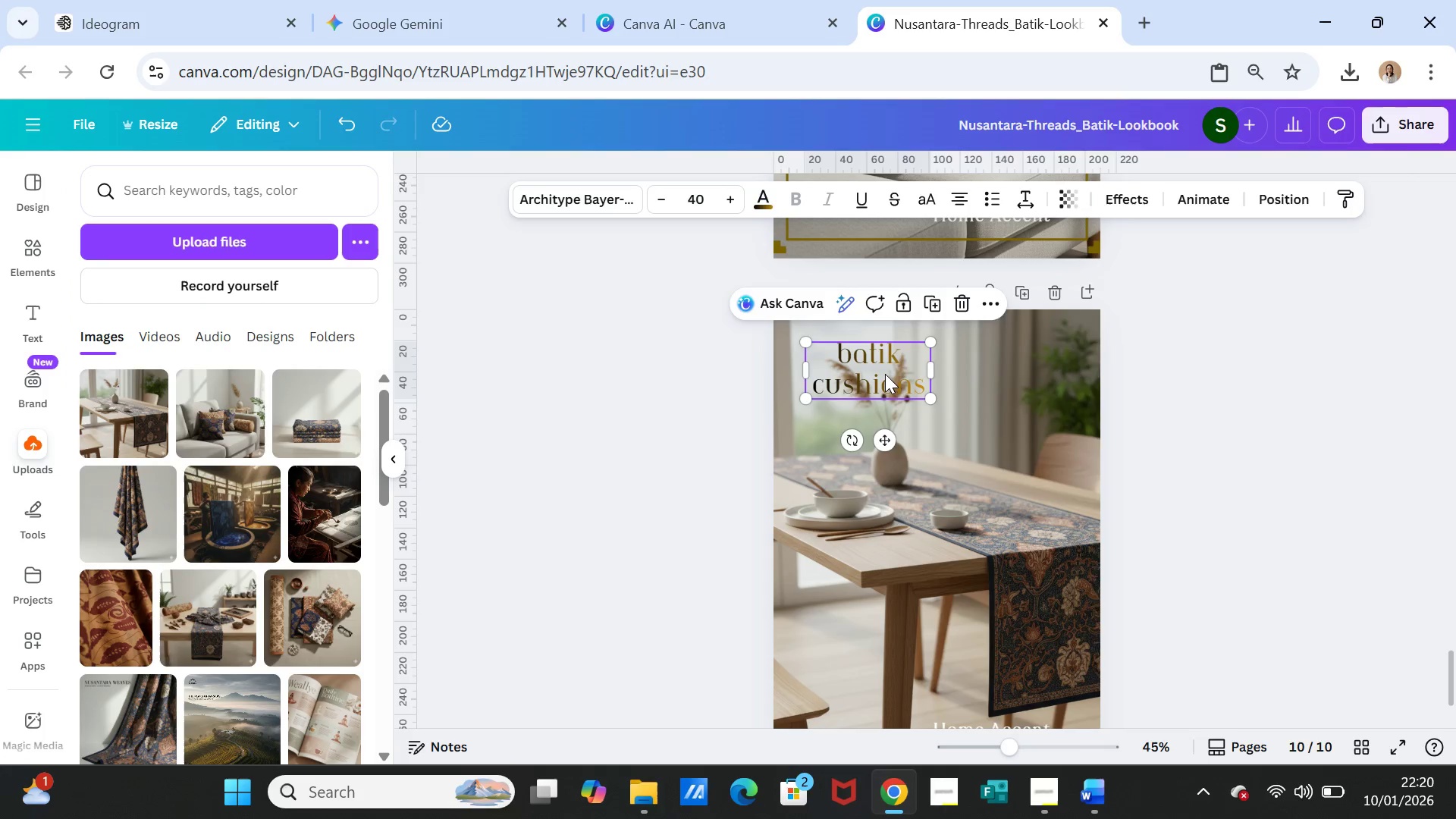 
left_click_drag(start_coordinate=[885, 374], to_coordinate=[1021, 377])
 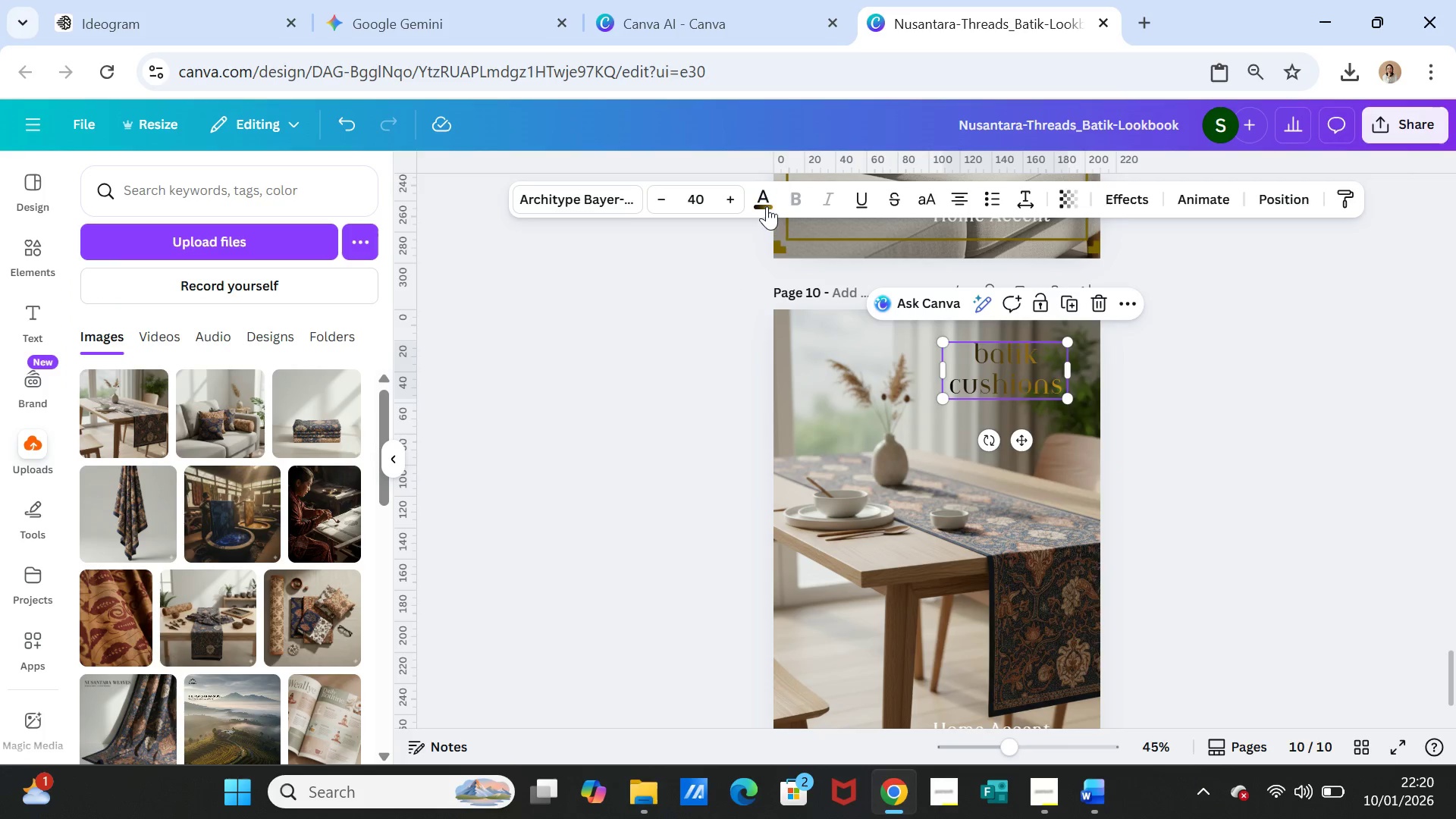 
left_click([765, 203])
 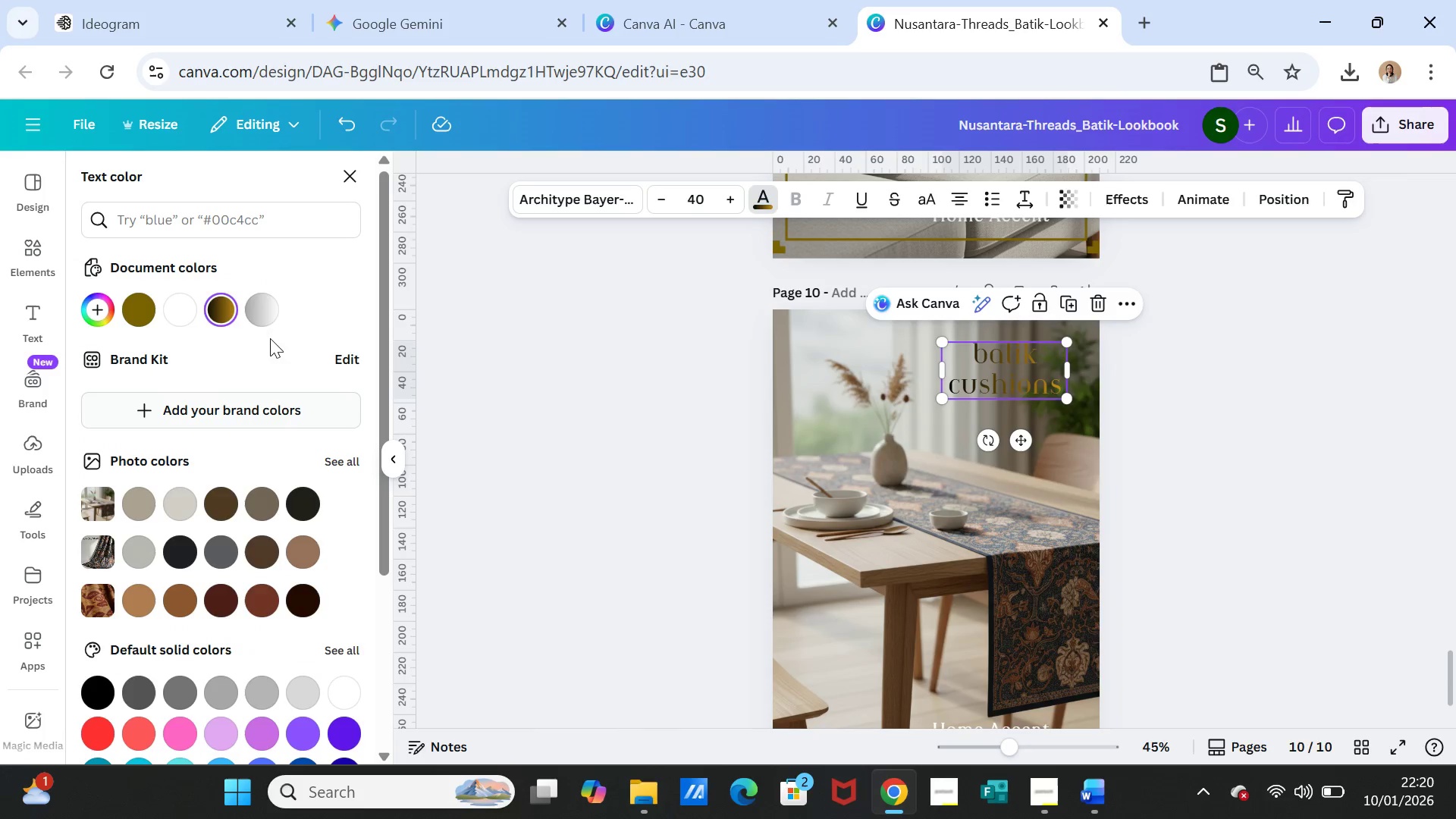 
left_click([262, 314])
 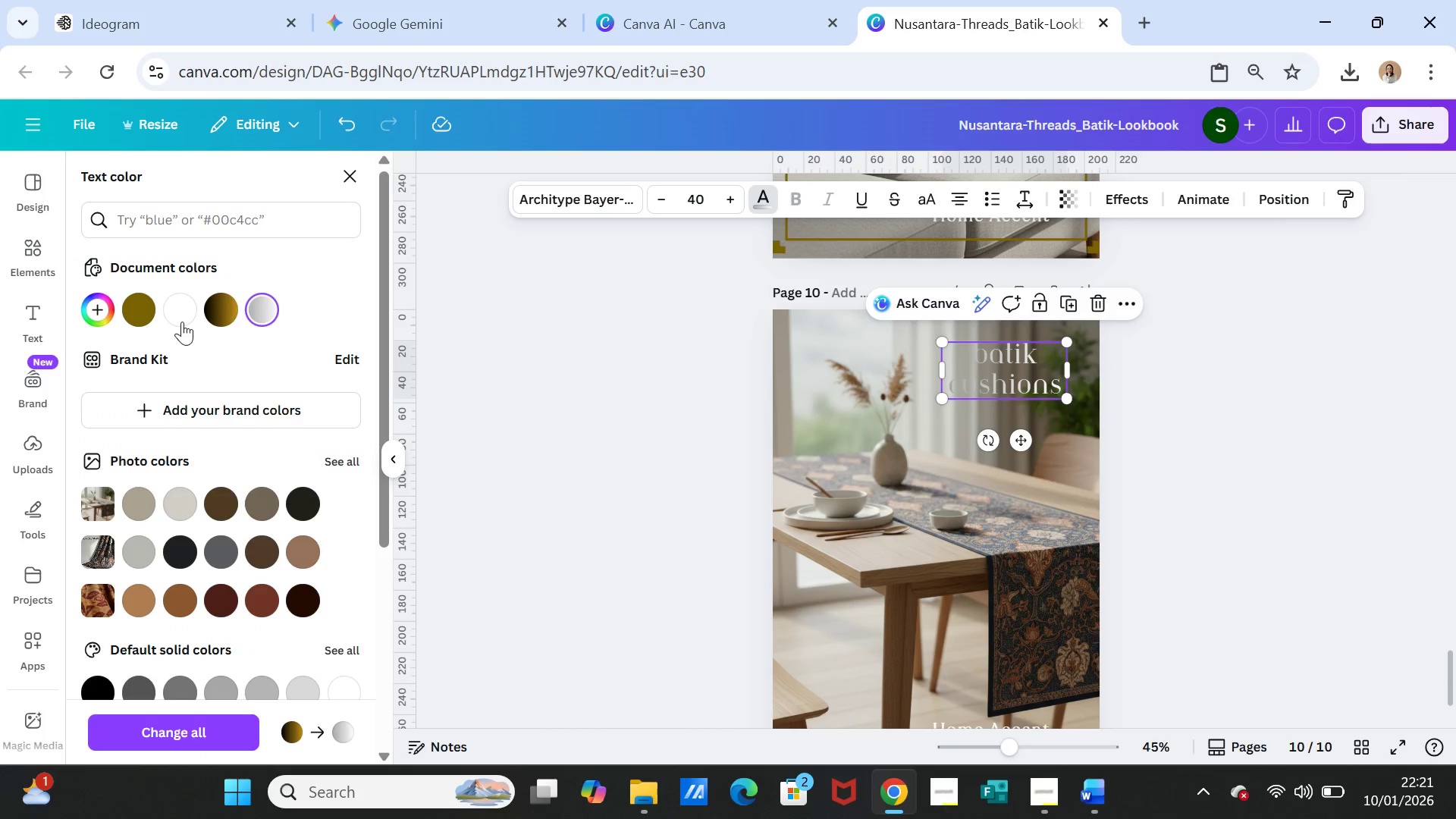 
left_click([179, 316])
 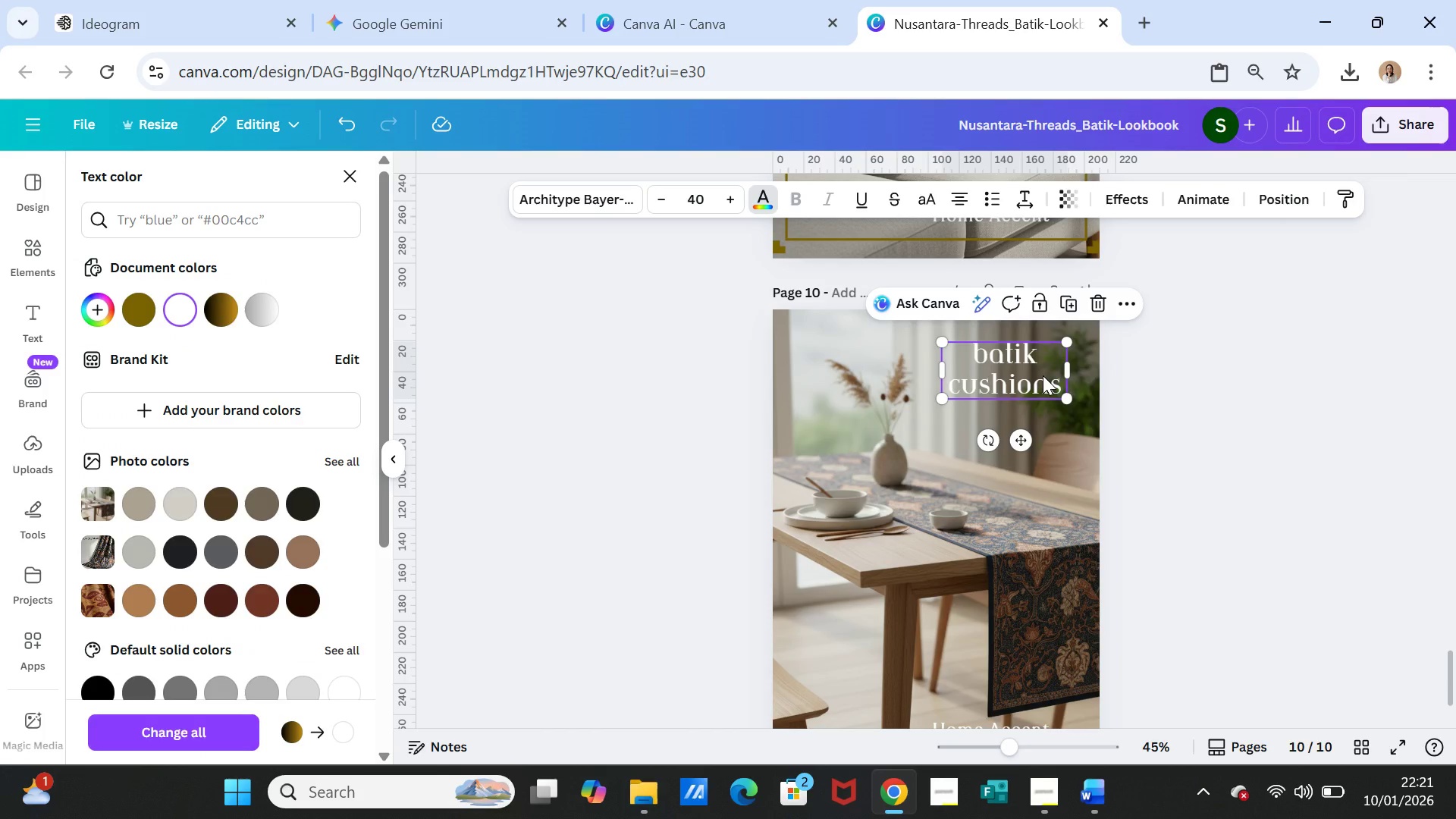 
left_click_drag(start_coordinate=[1043, 375], to_coordinate=[906, 377])
 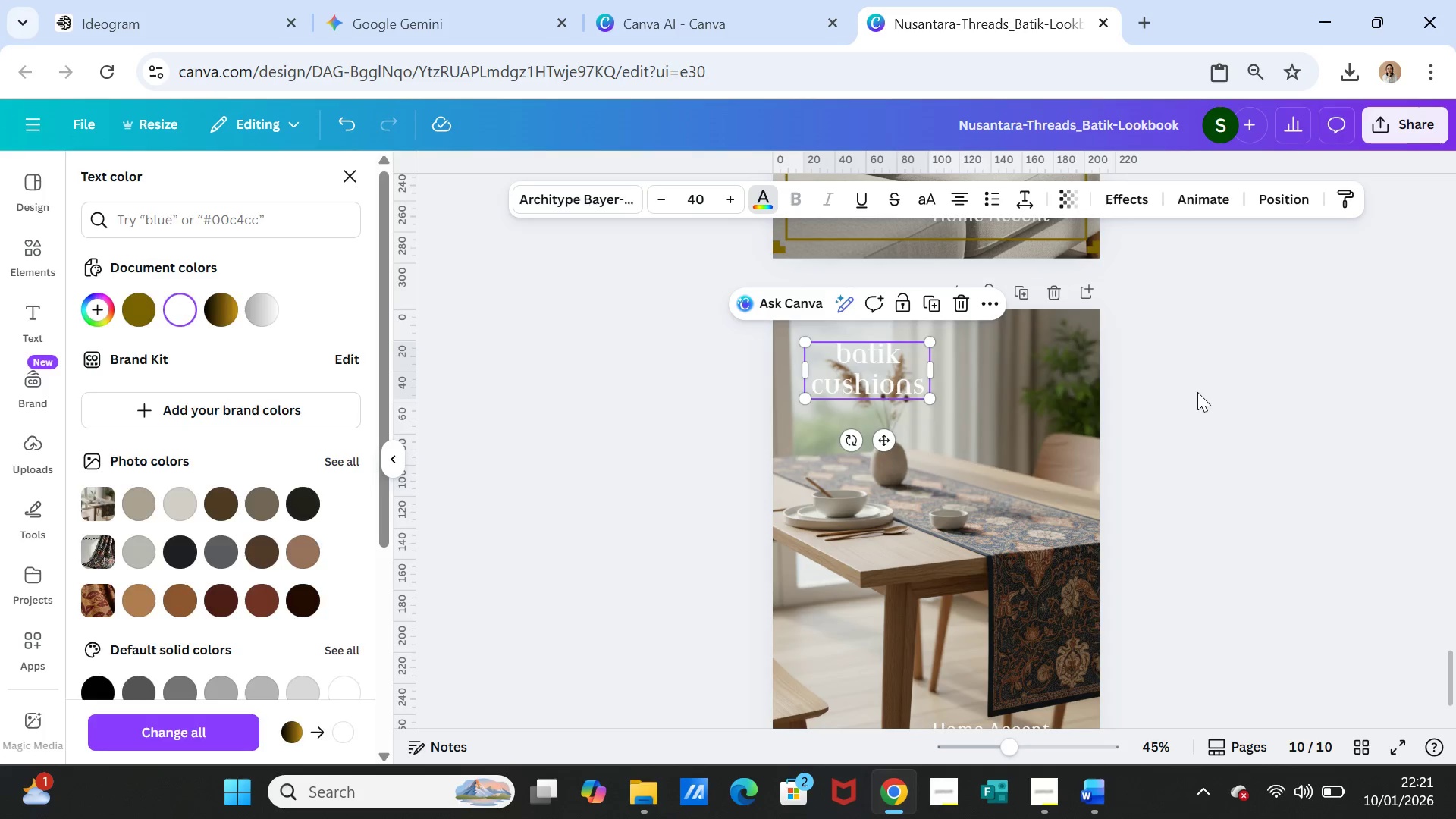 
left_click([1197, 392])
 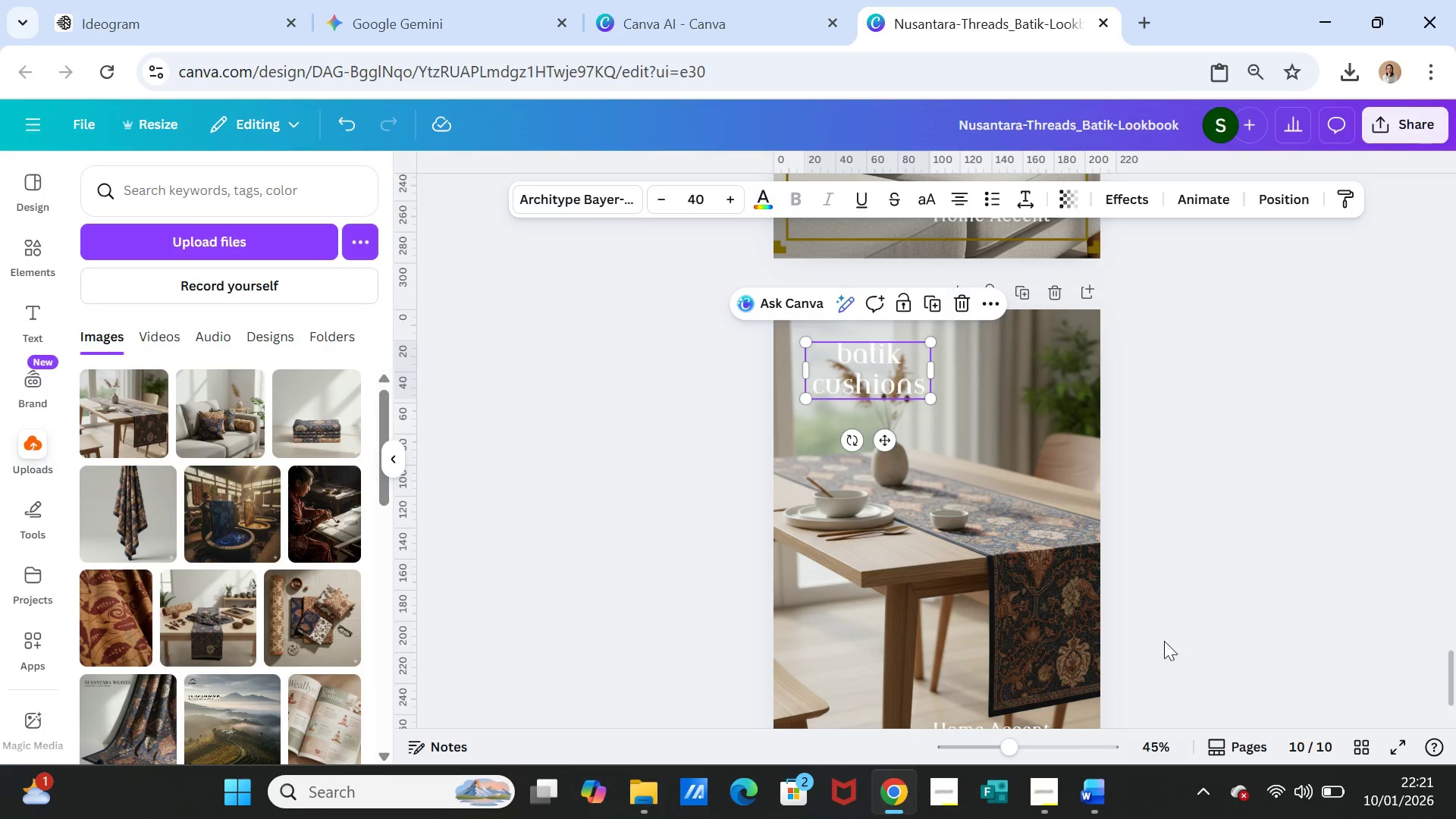 
left_click([1271, 469])
 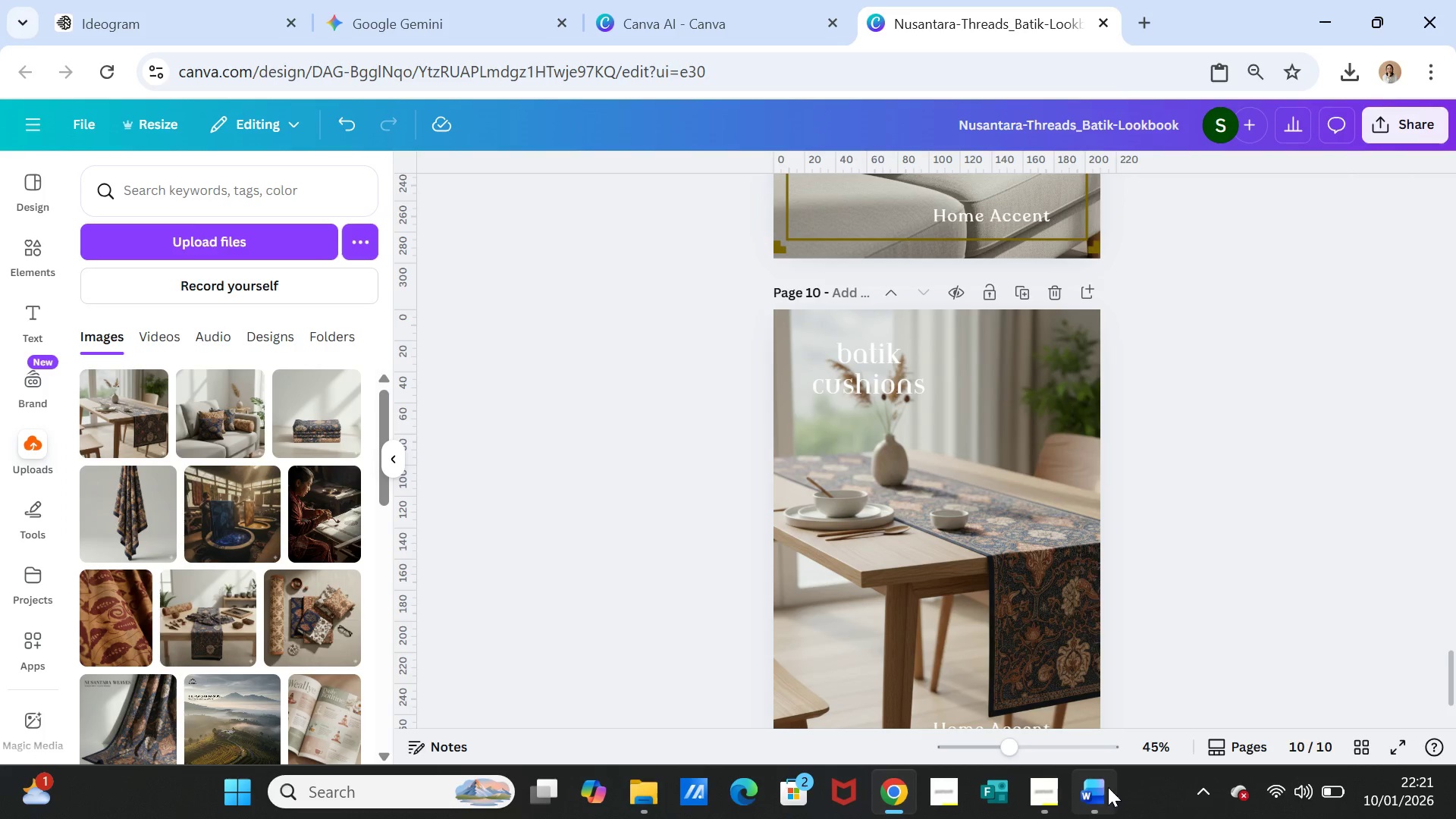 
left_click([1098, 794])
 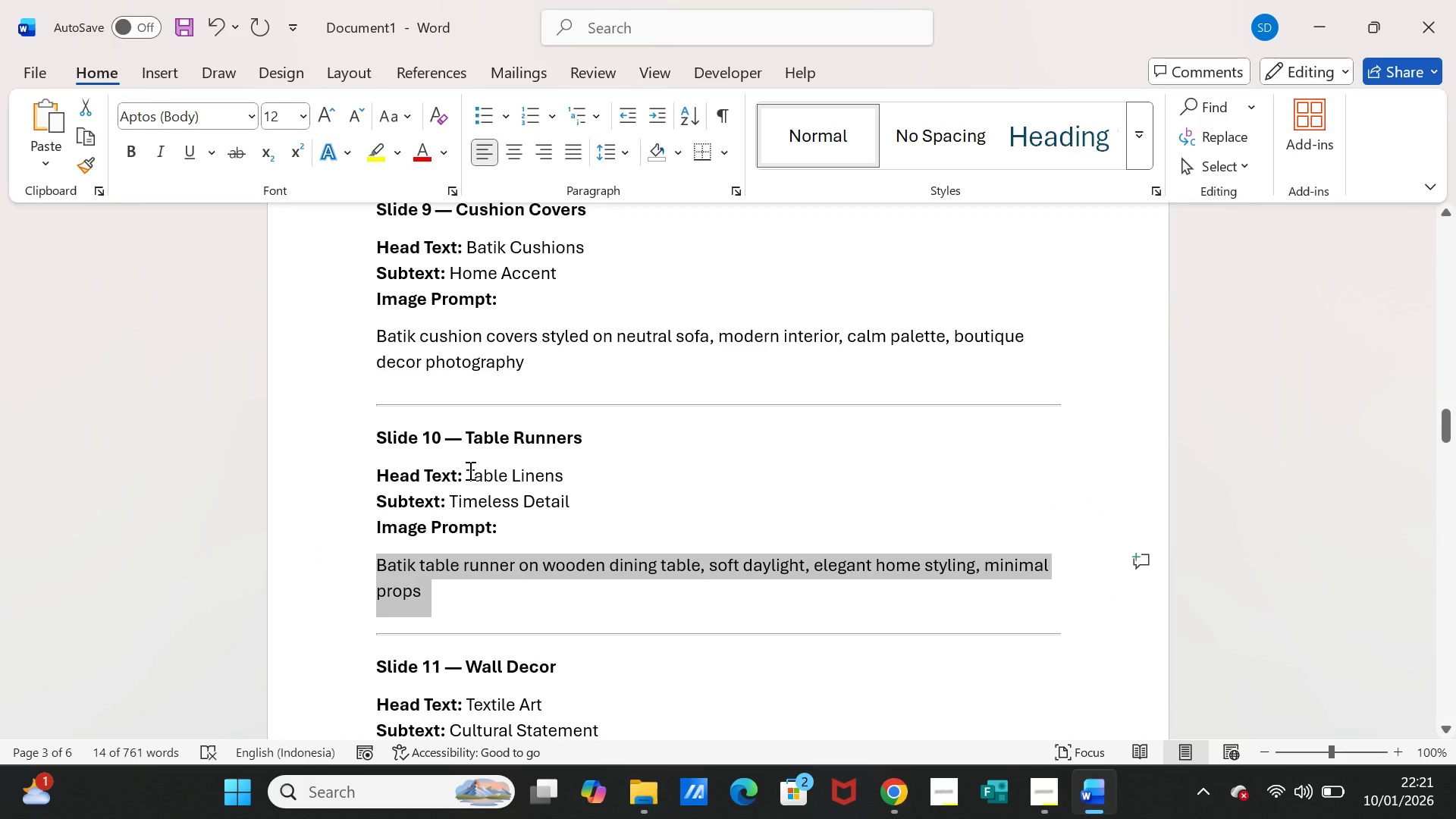 
left_click([464, 470])
 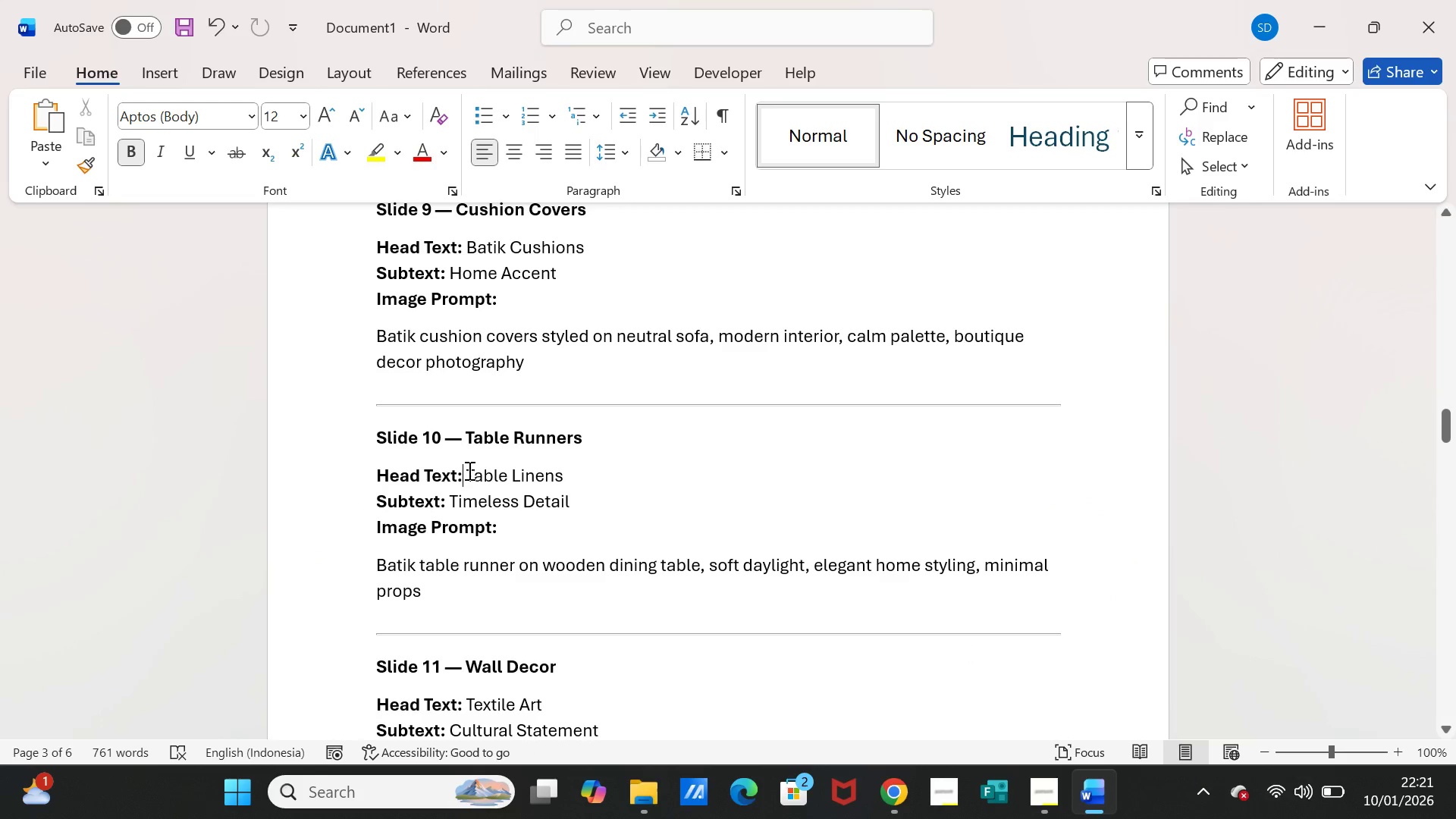 
left_click_drag(start_coordinate=[468, 470], to_coordinate=[547, 472])
 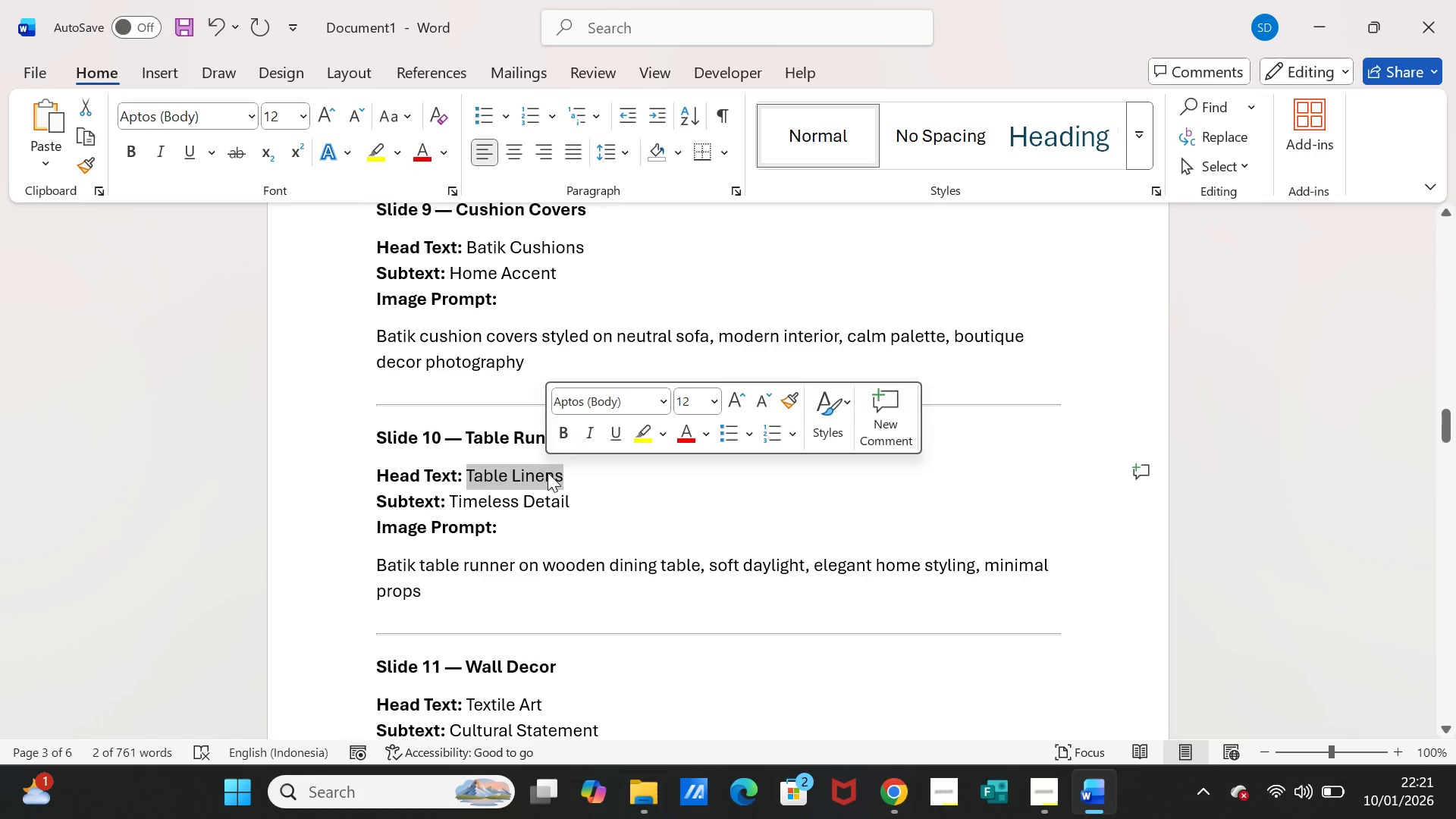 
key(Control+C)
 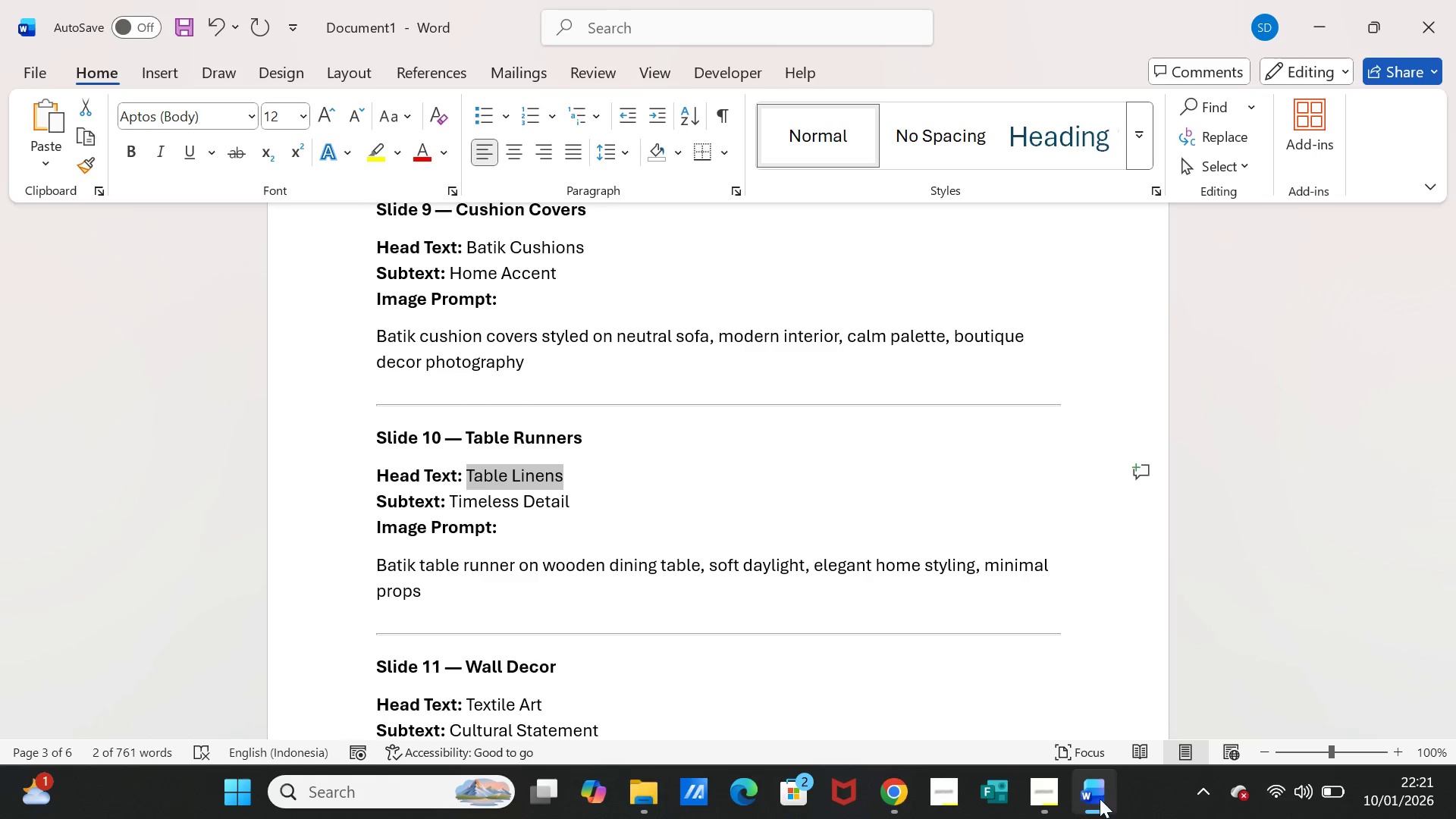 
left_click([1099, 799])
 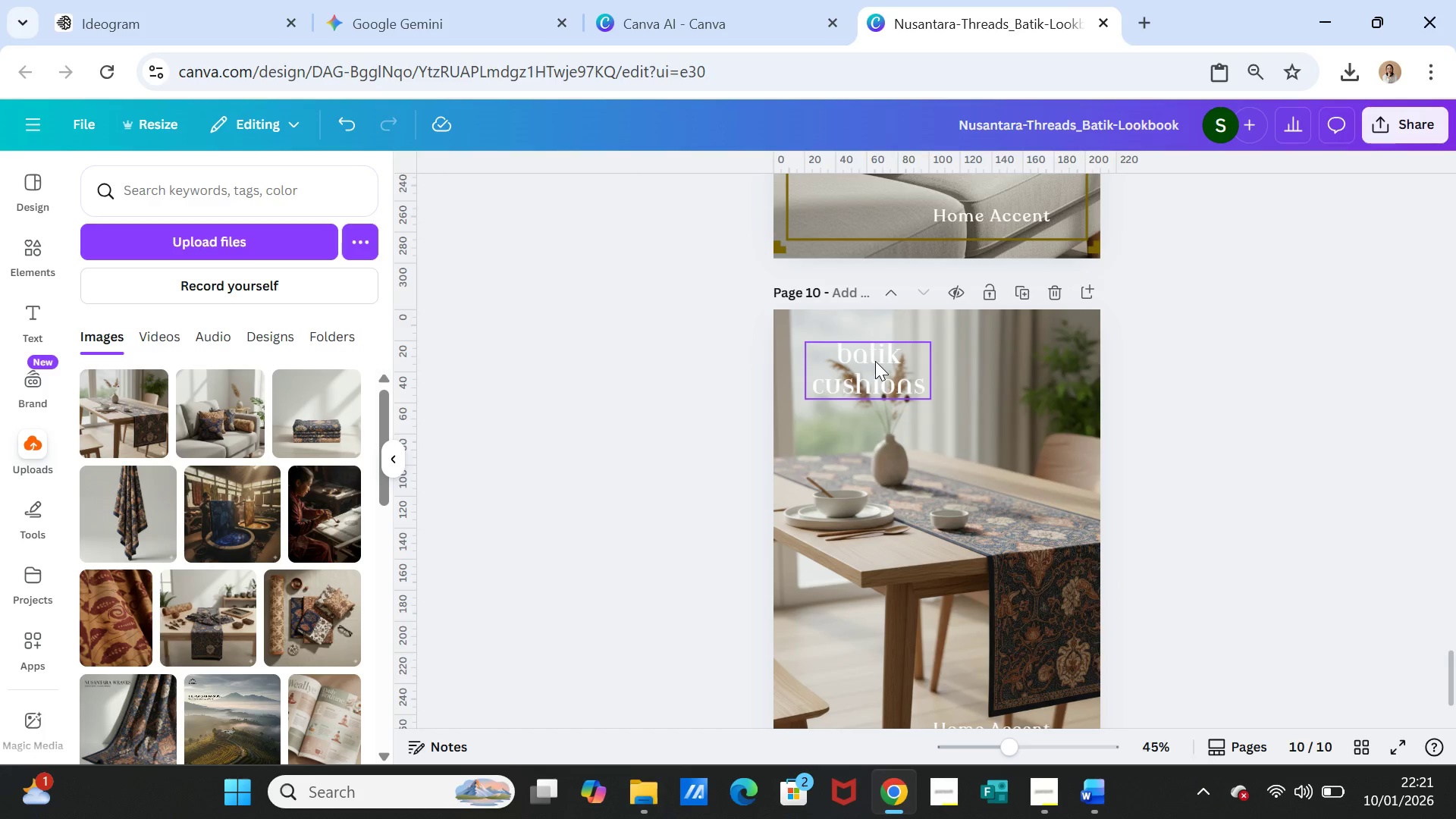 
double_click([875, 361])
 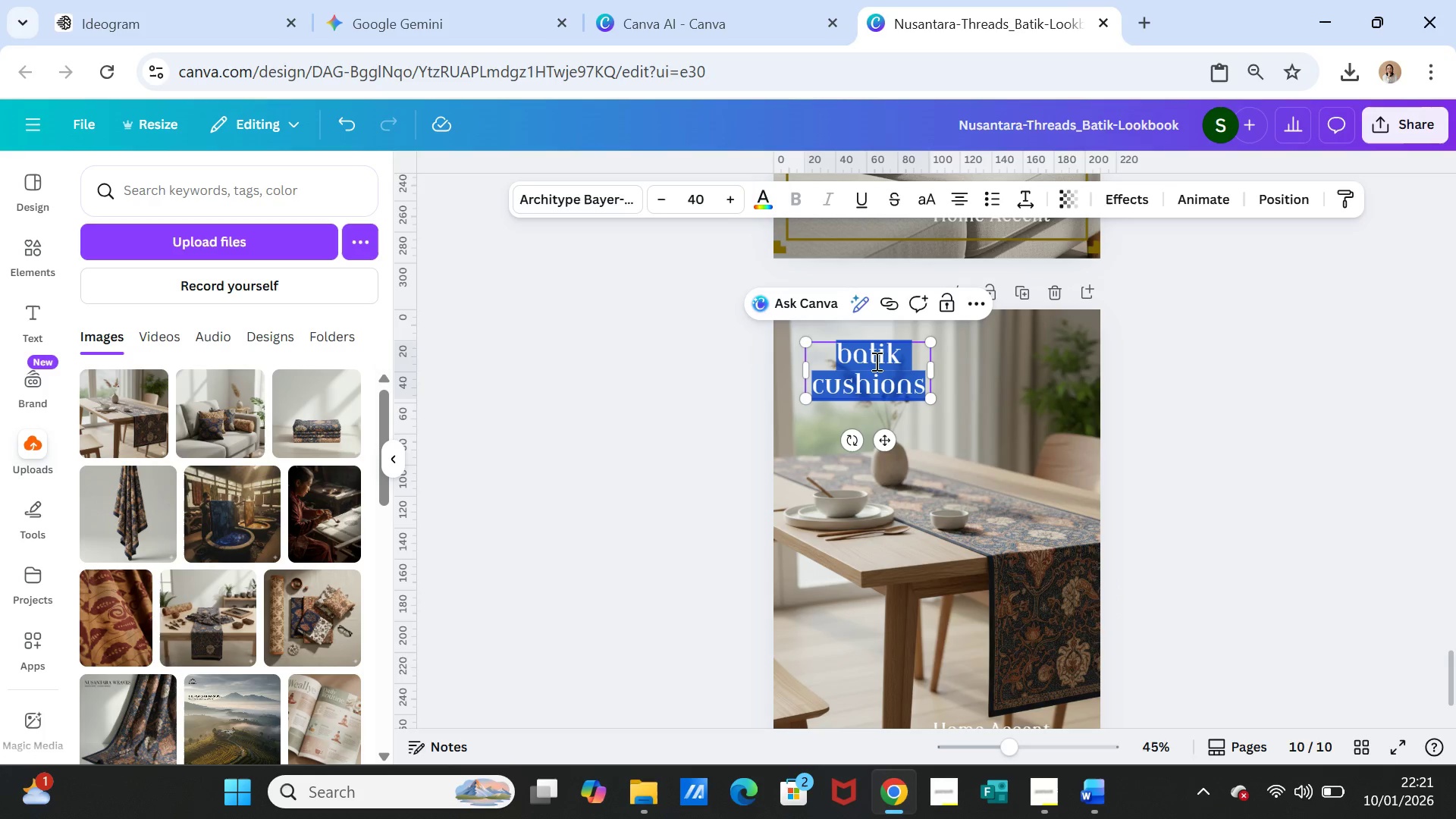 
triple_click([875, 361])
 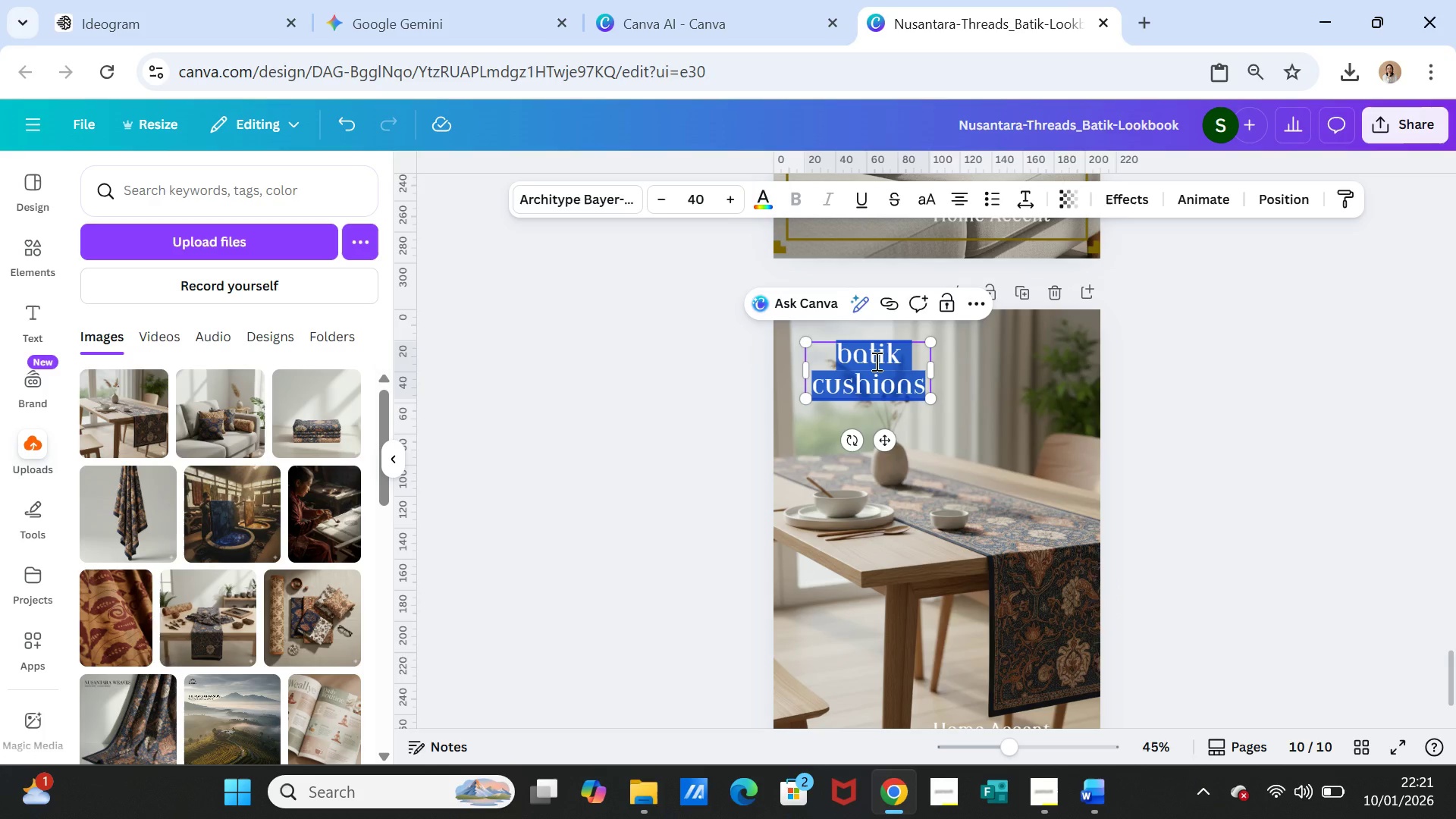 
key(Control+V)
 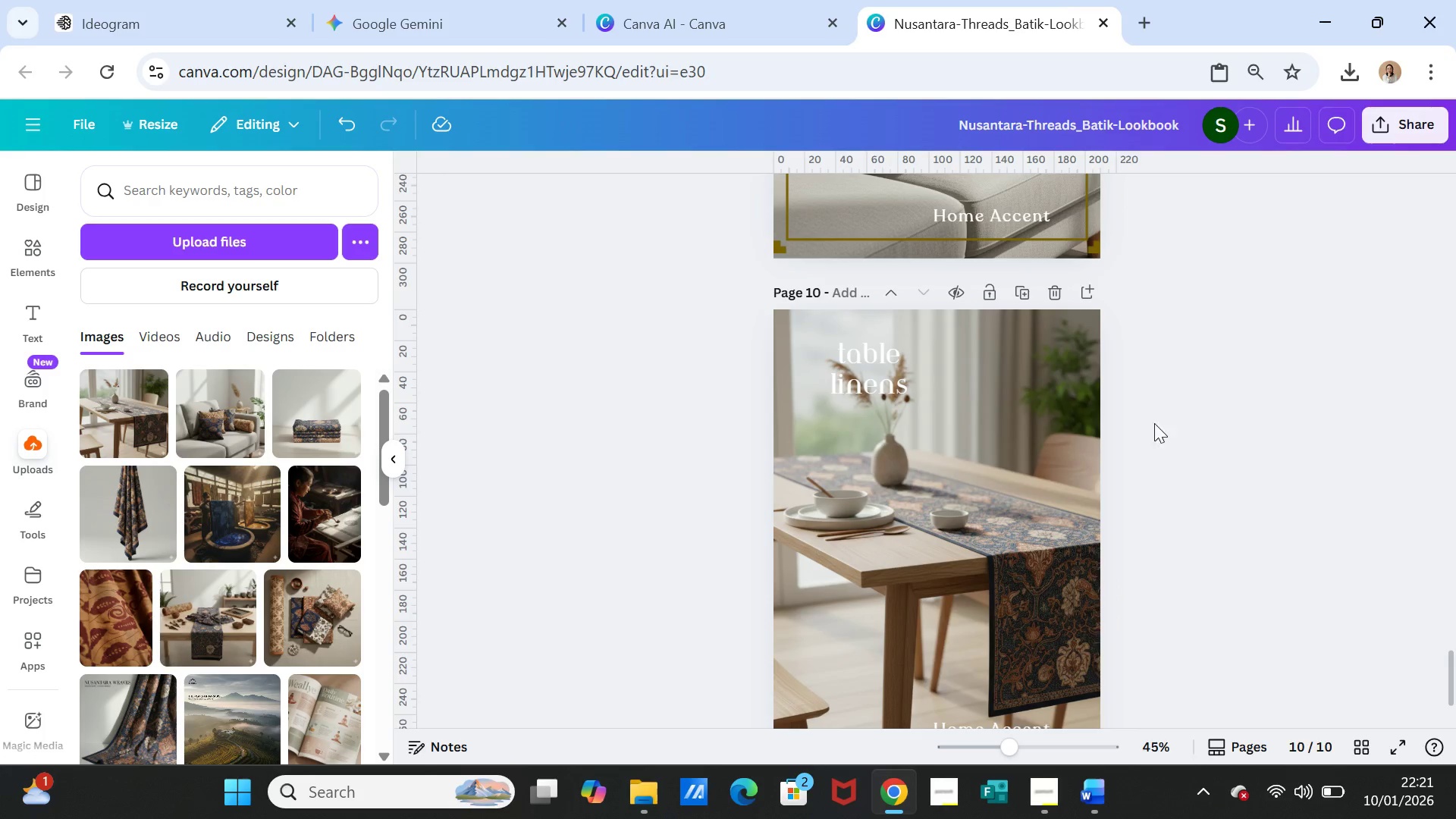 
left_click([896, 380])
 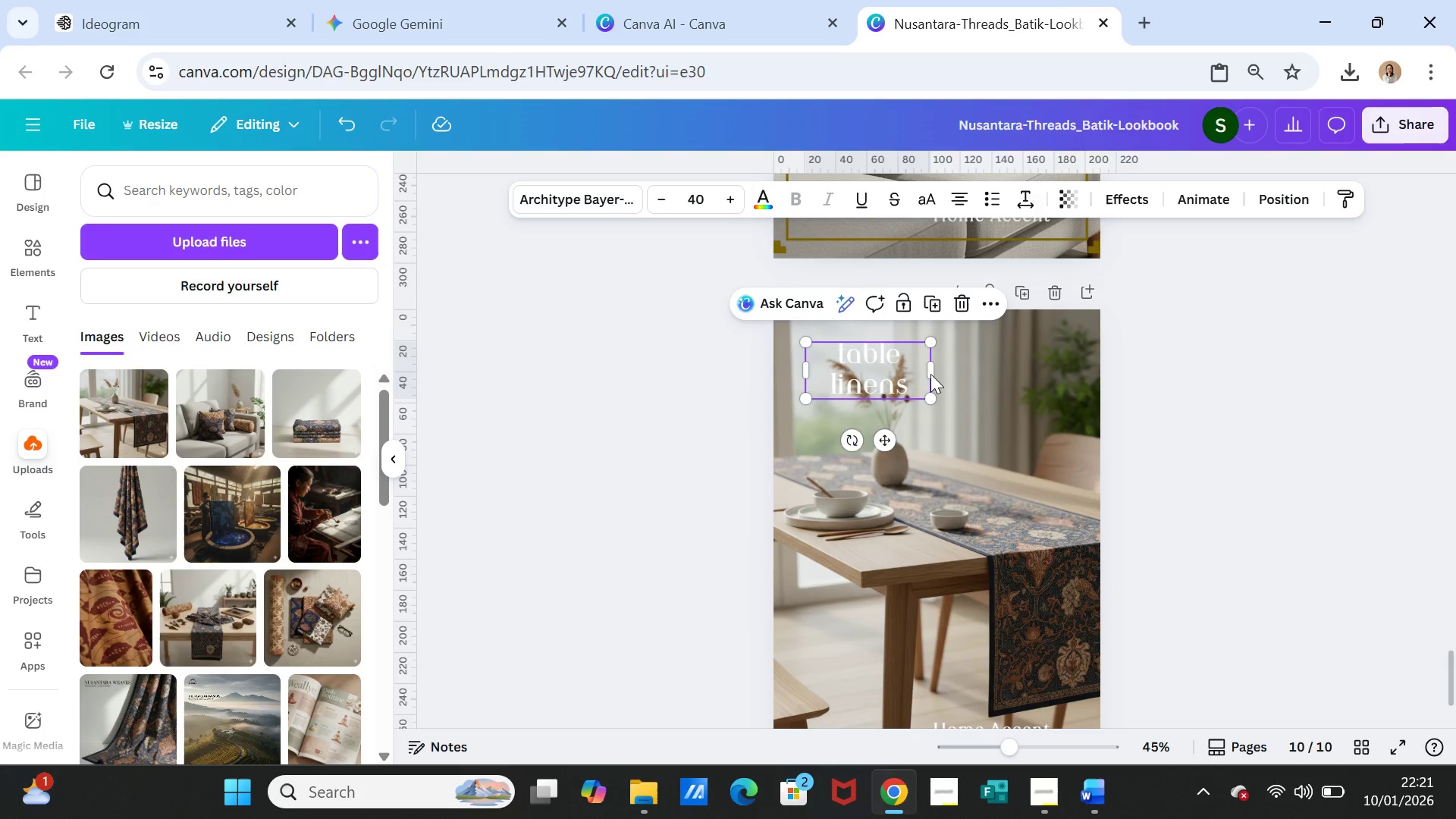 
left_click([930, 374])
 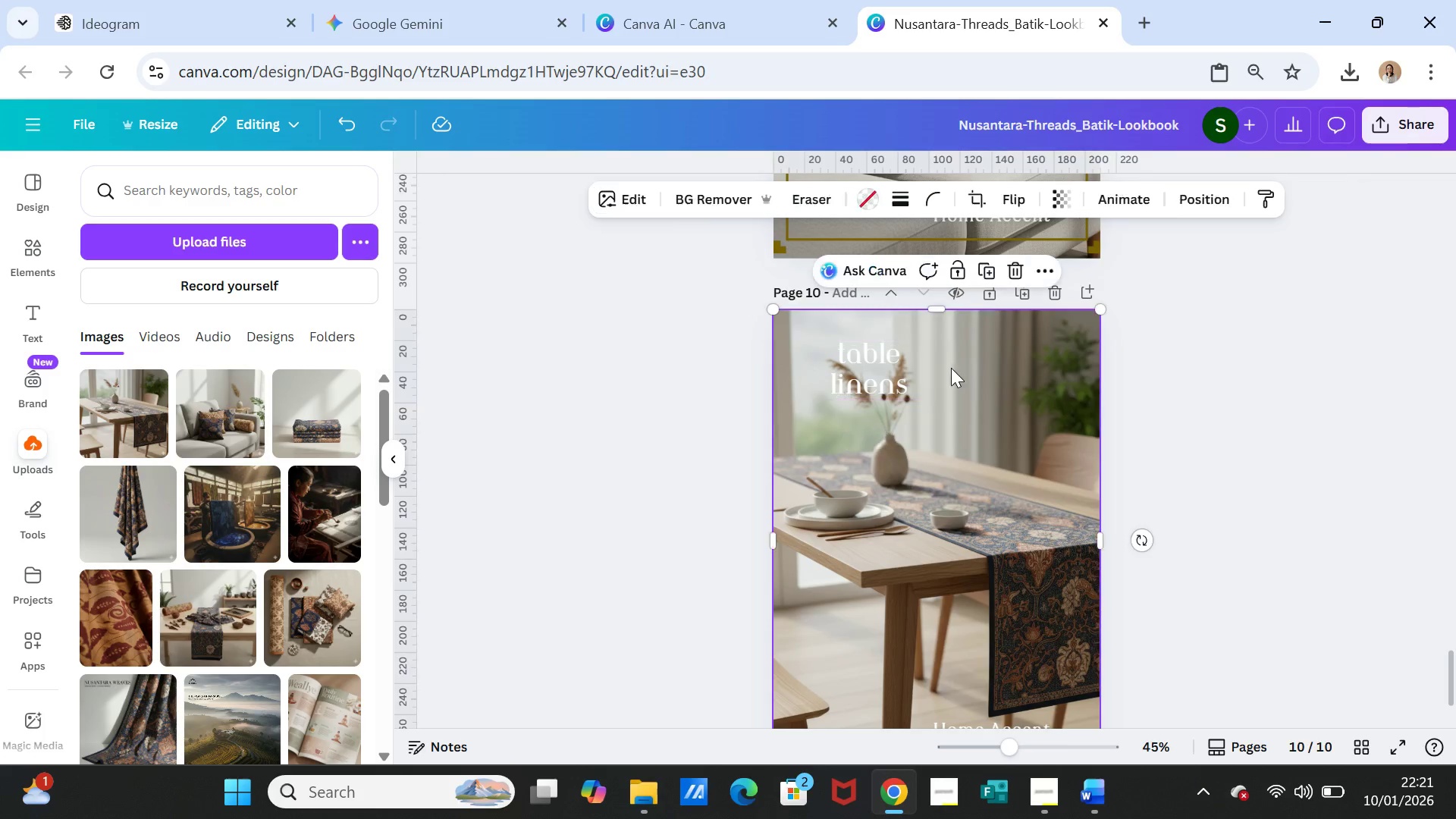 
double_click([907, 364])
 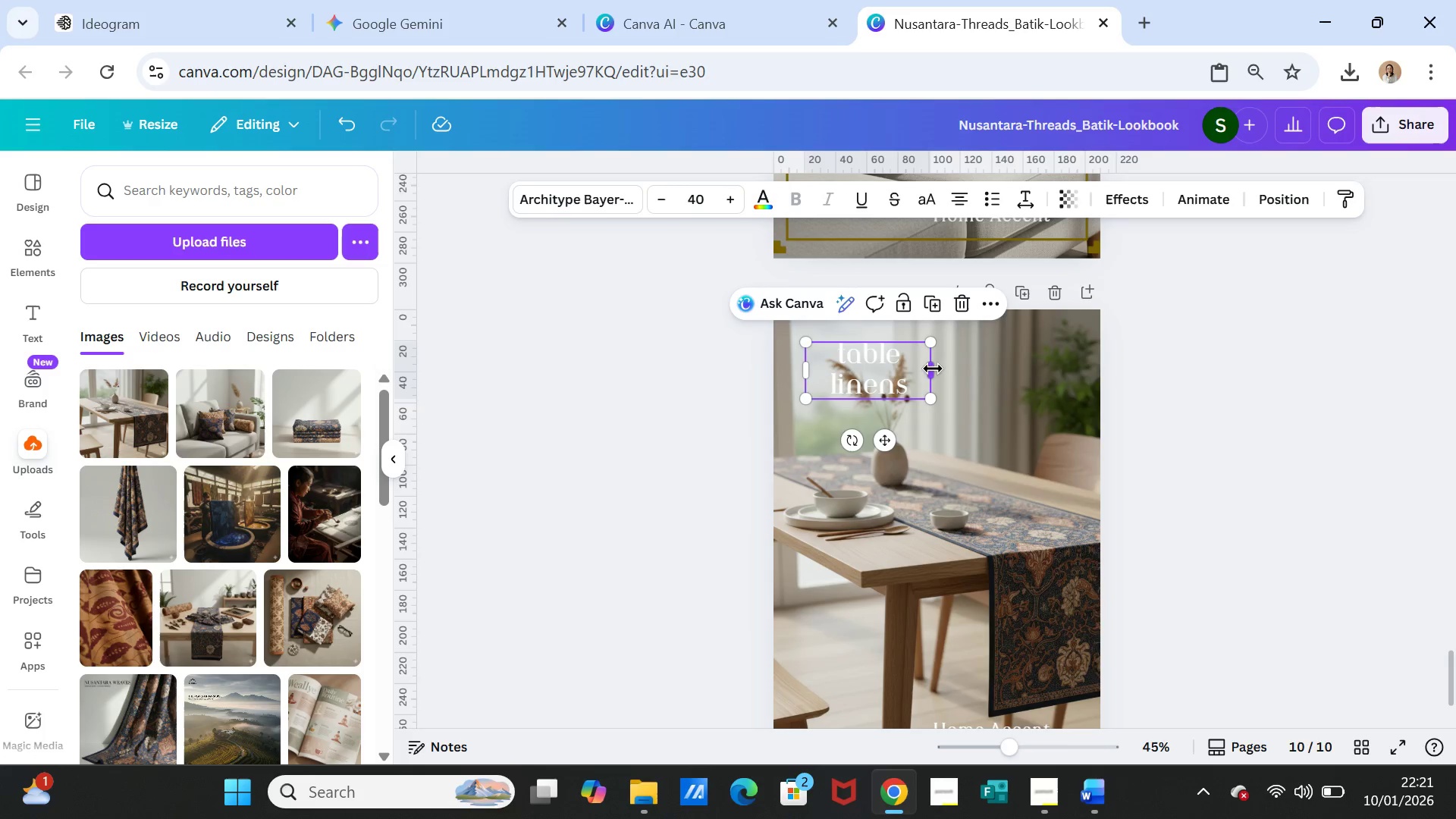 
left_click_drag(start_coordinate=[933, 369], to_coordinate=[913, 369])
 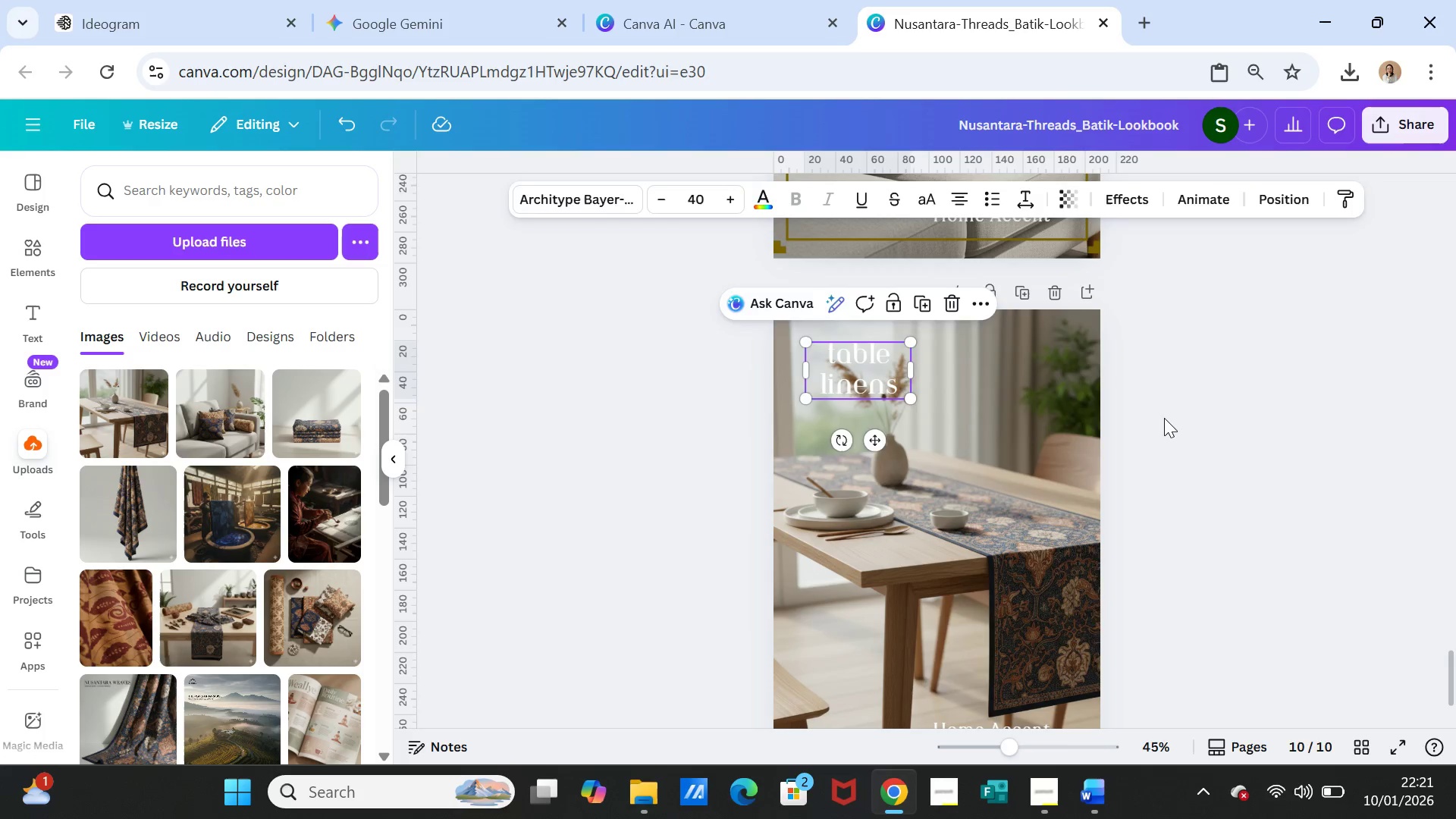 
left_click([1164, 418])
 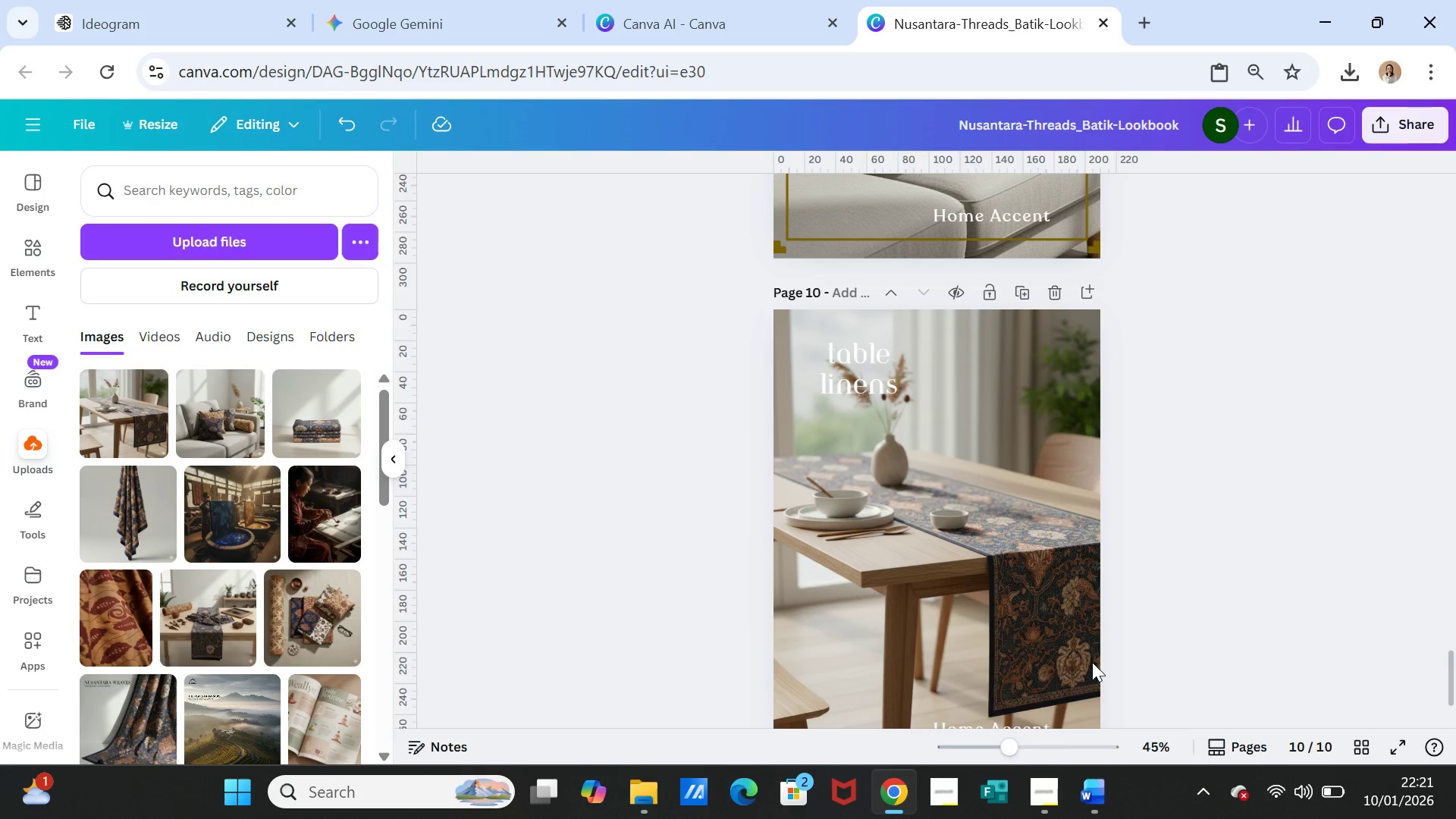 
left_click_drag(start_coordinate=[887, 374], to_coordinate=[1048, 378])
 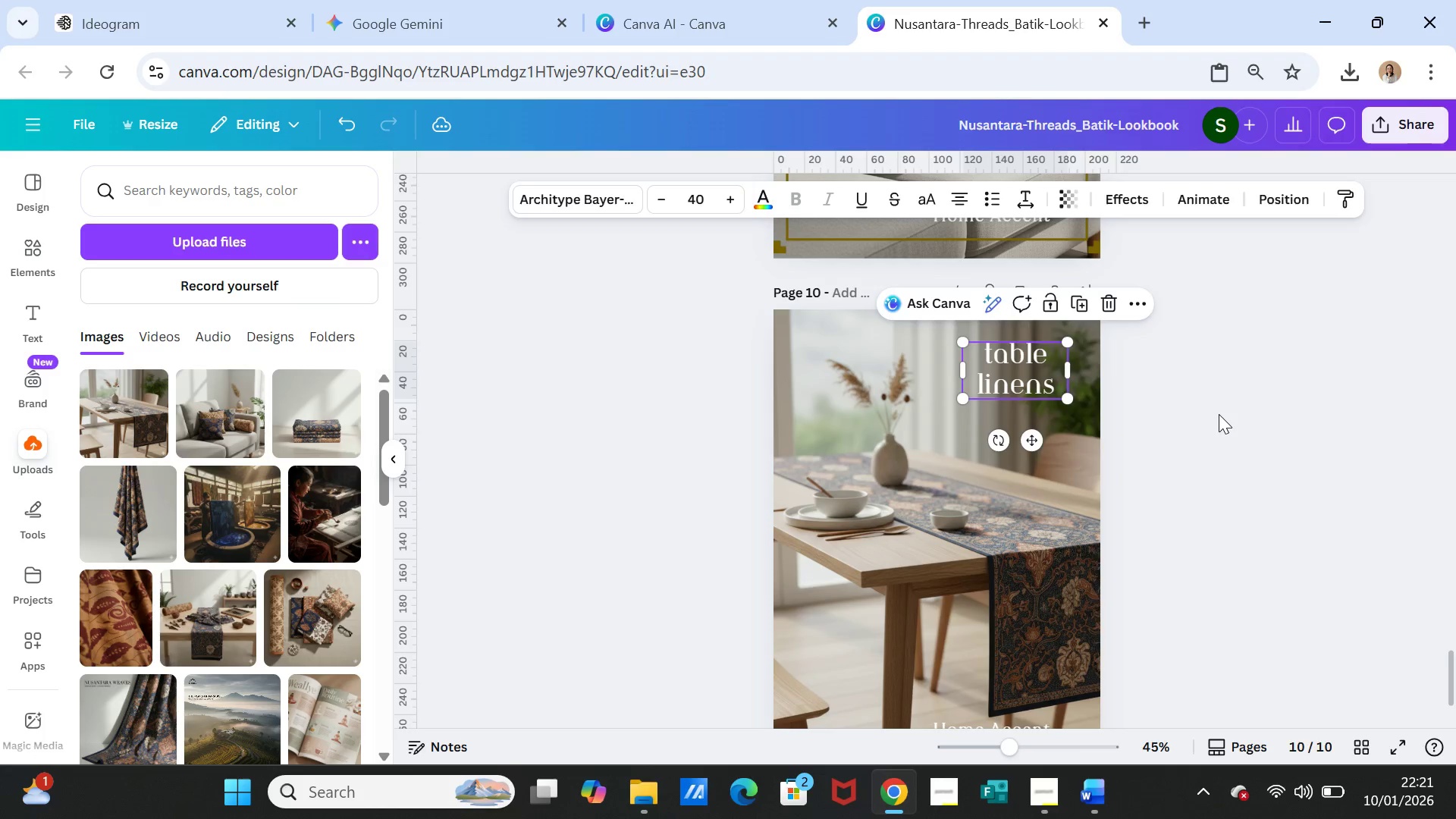 
left_click([1219, 414])
 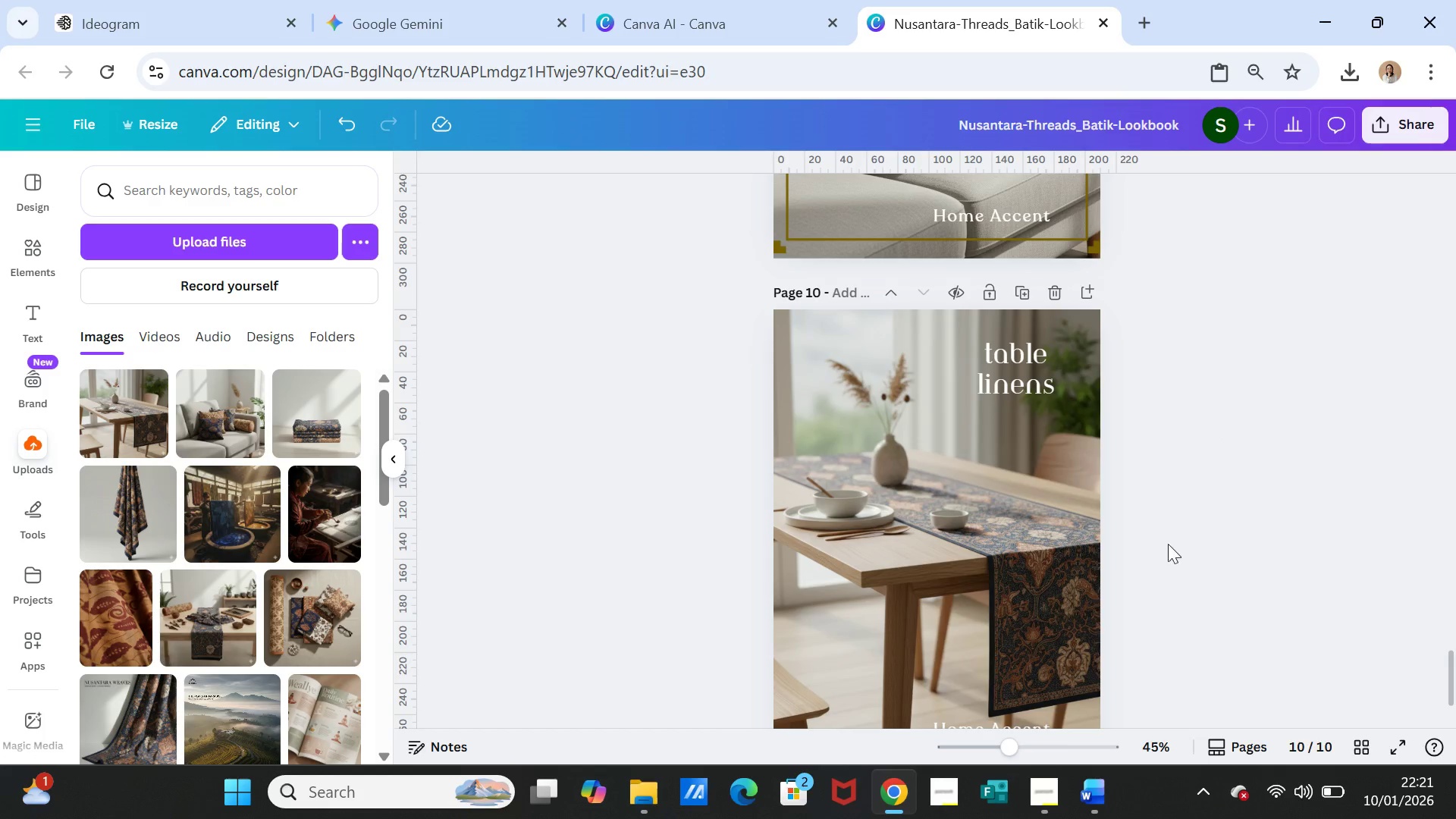 
scroll: coordinate [1163, 549], scroll_direction: down, amount: 1.0
 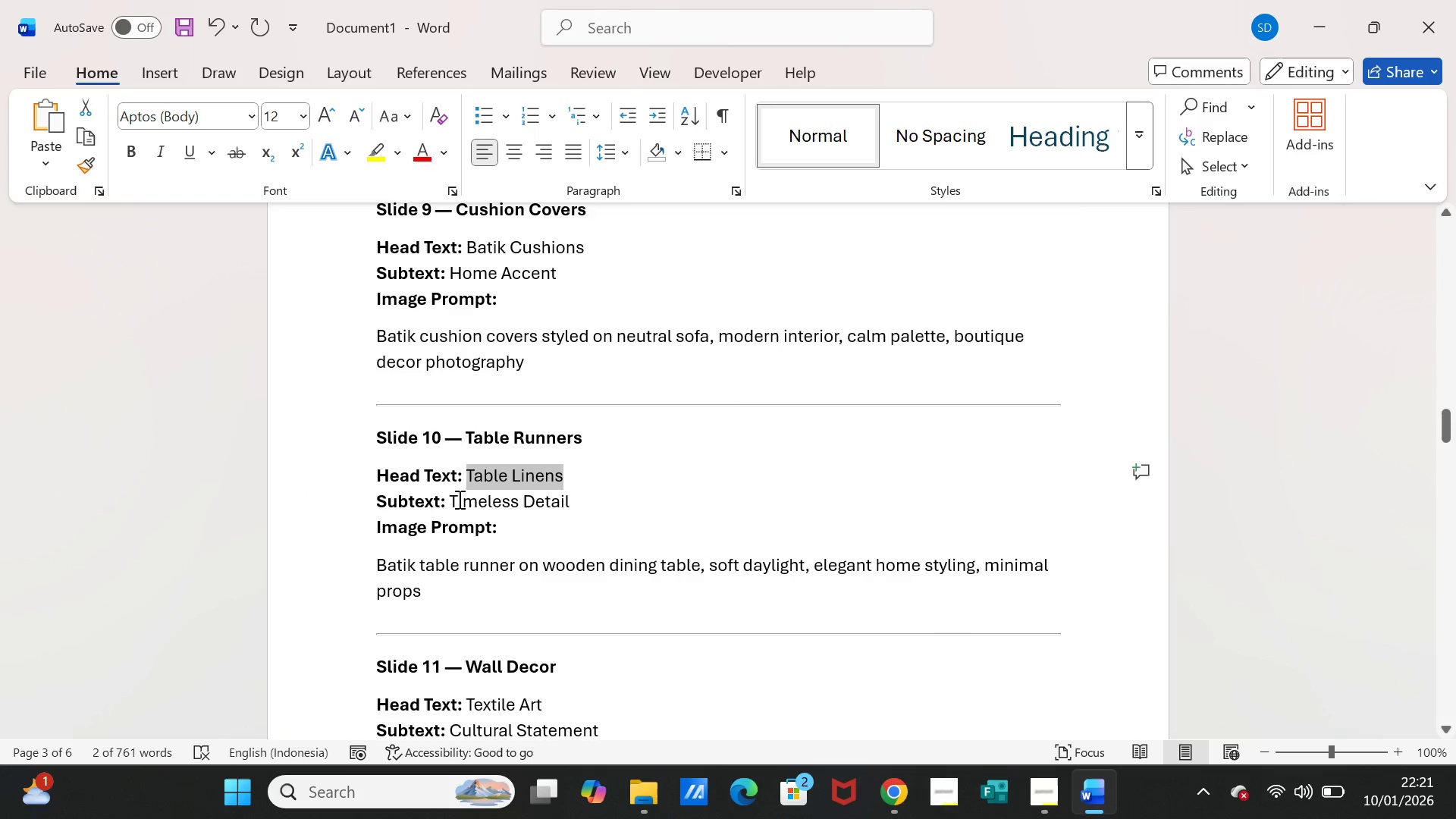 
left_click_drag(start_coordinate=[449, 499], to_coordinate=[566, 500])
 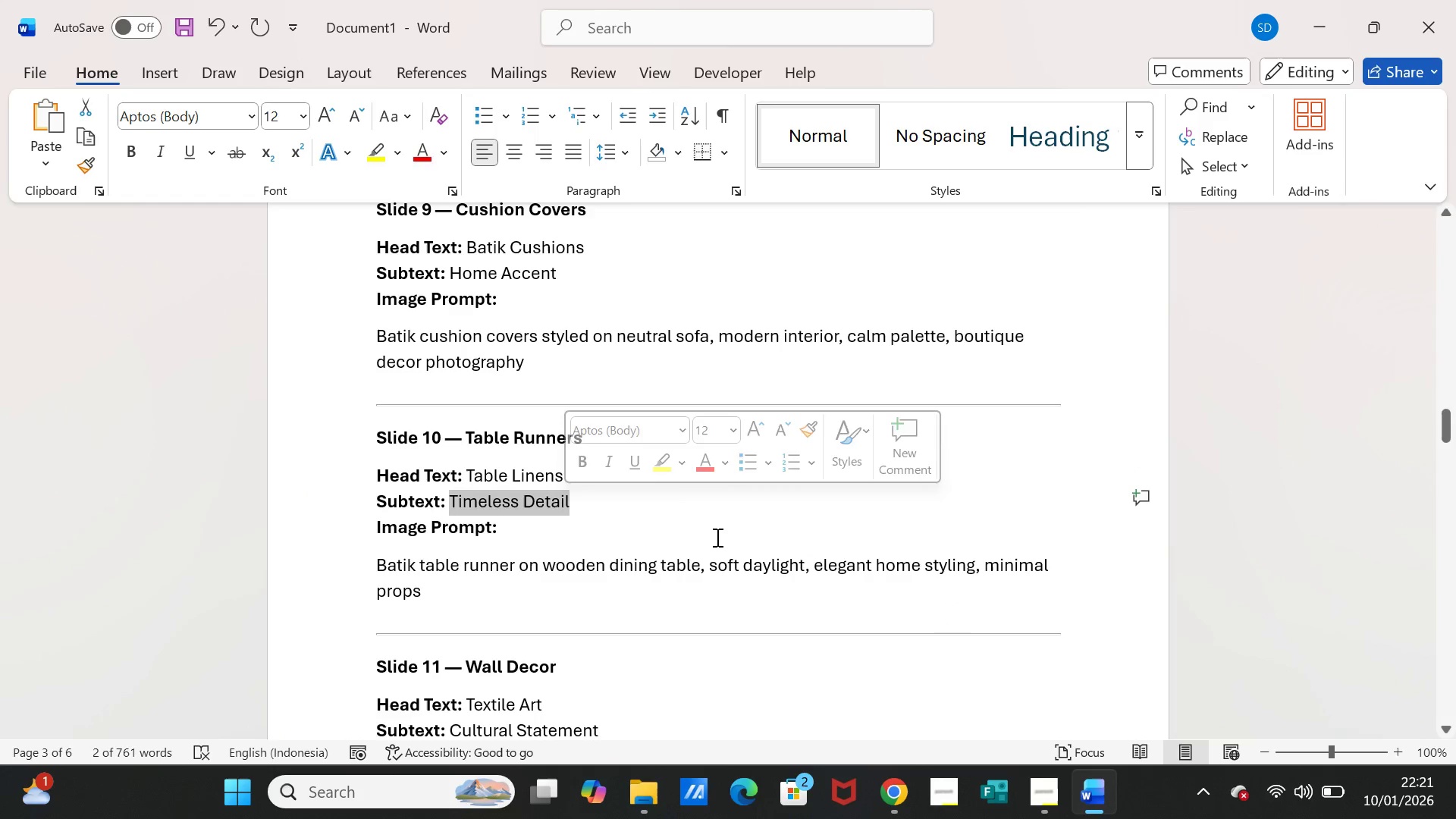 
key(Control+C)
 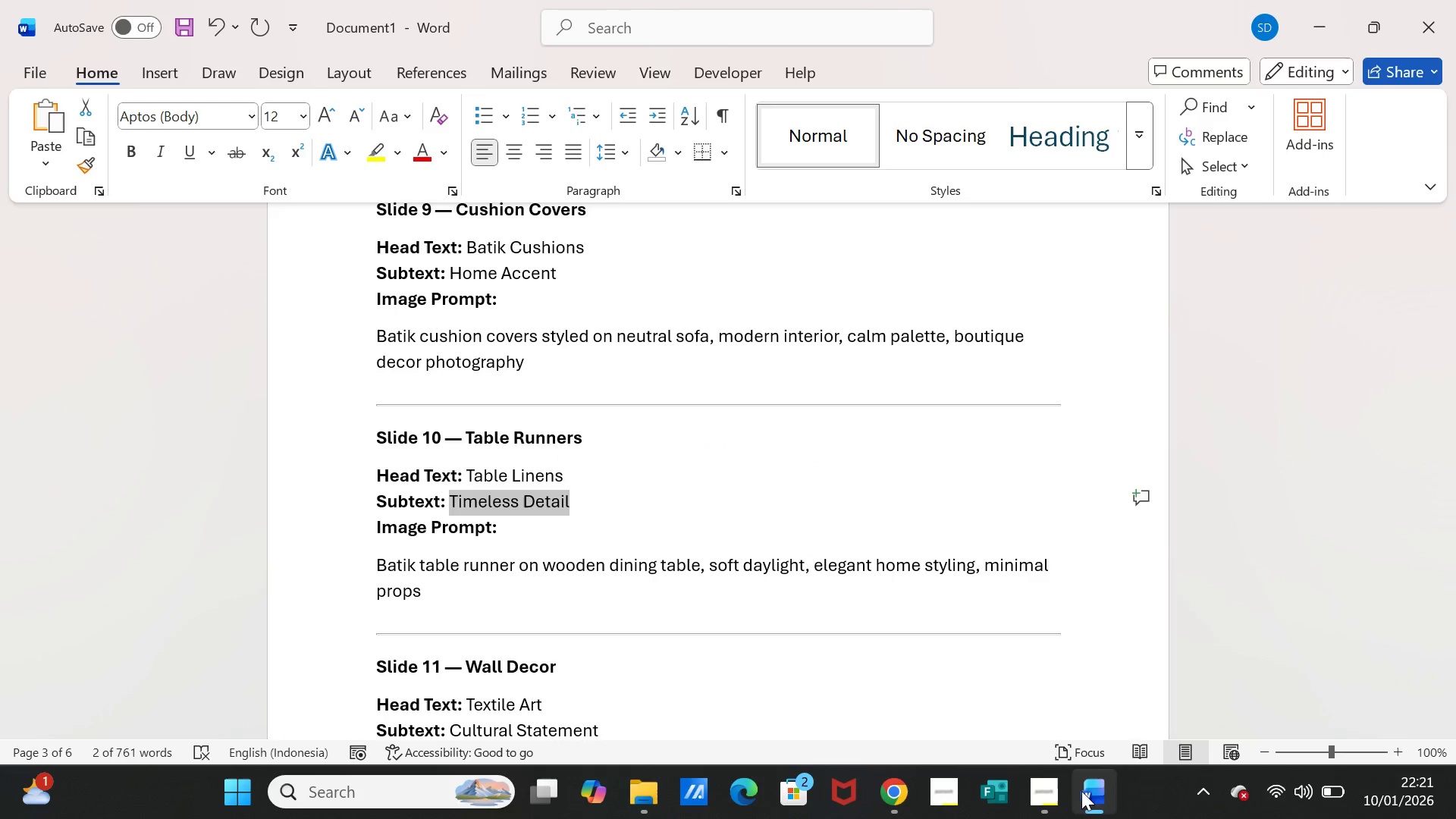 
left_click([1085, 789])
 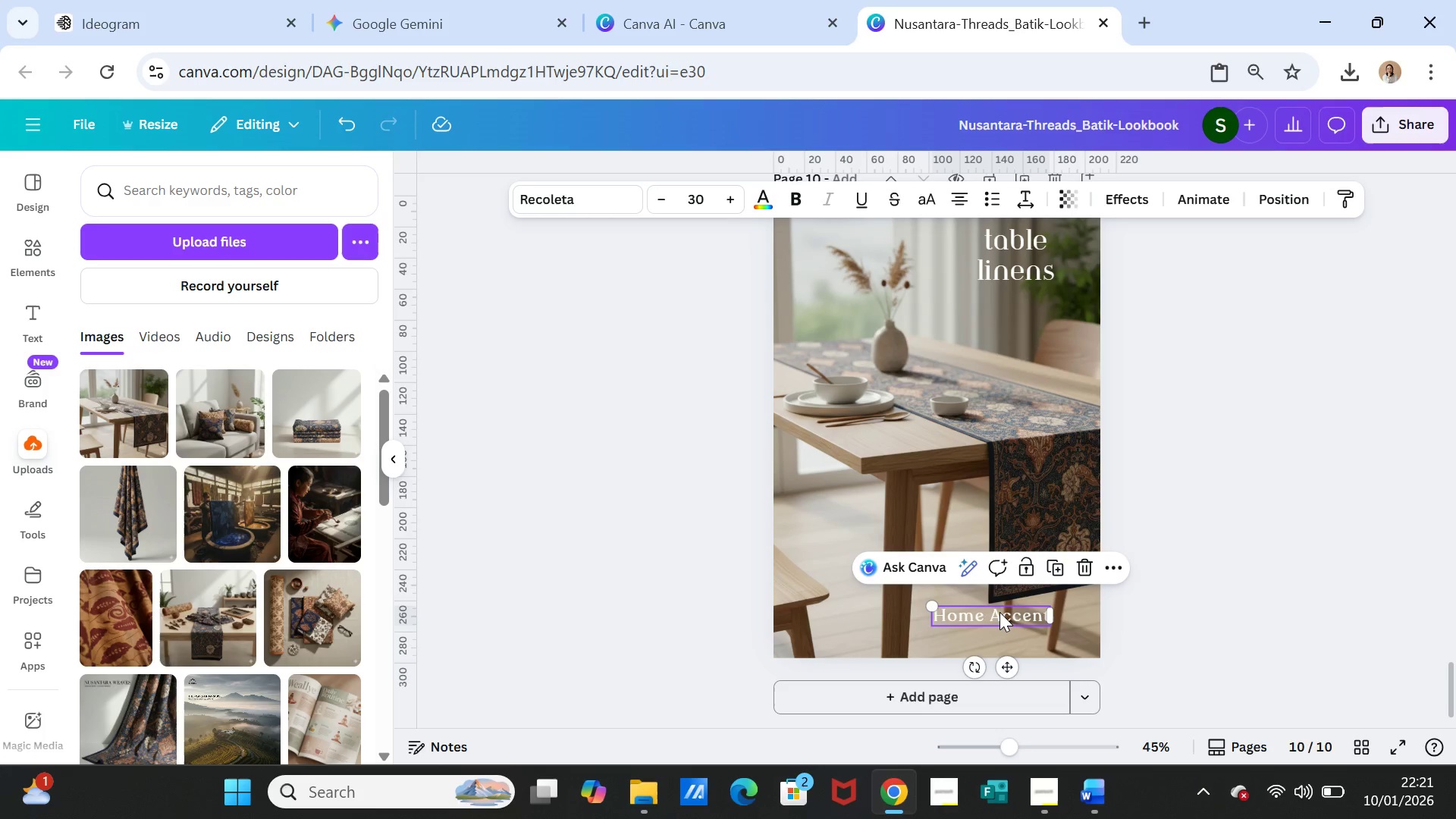 
double_click([999, 612])
 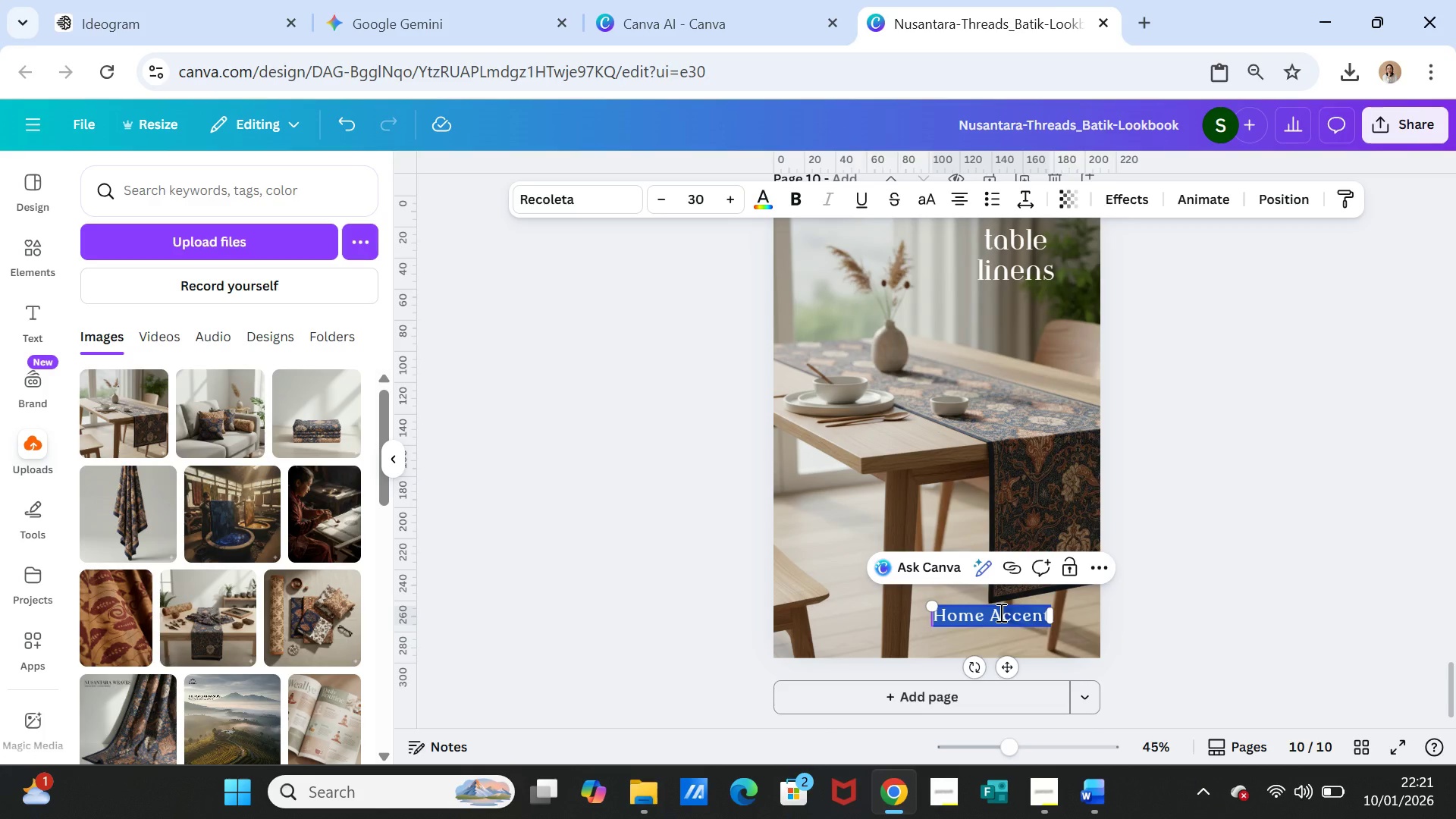 
key(Control+V)
 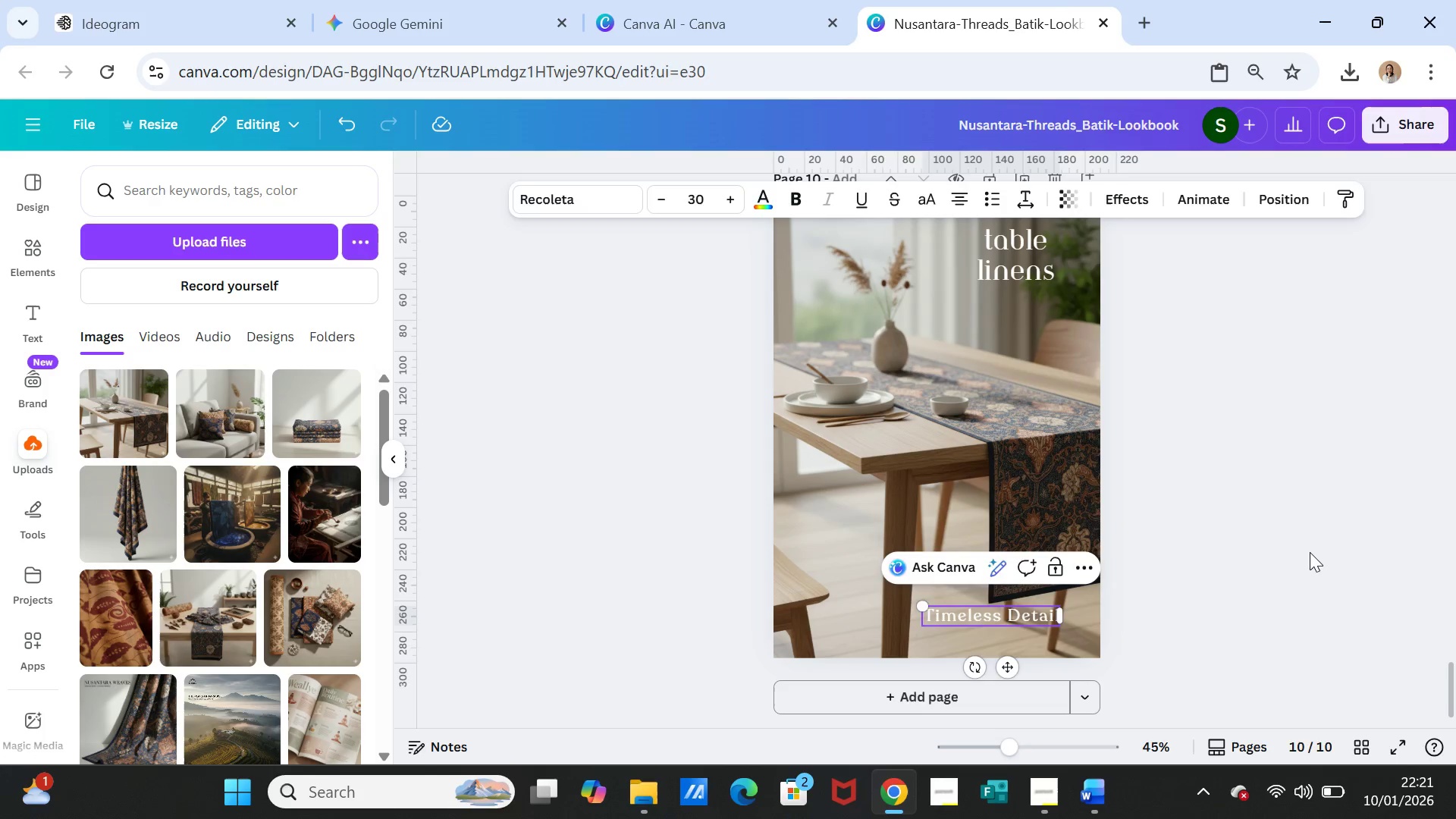 
left_click([1310, 552])
 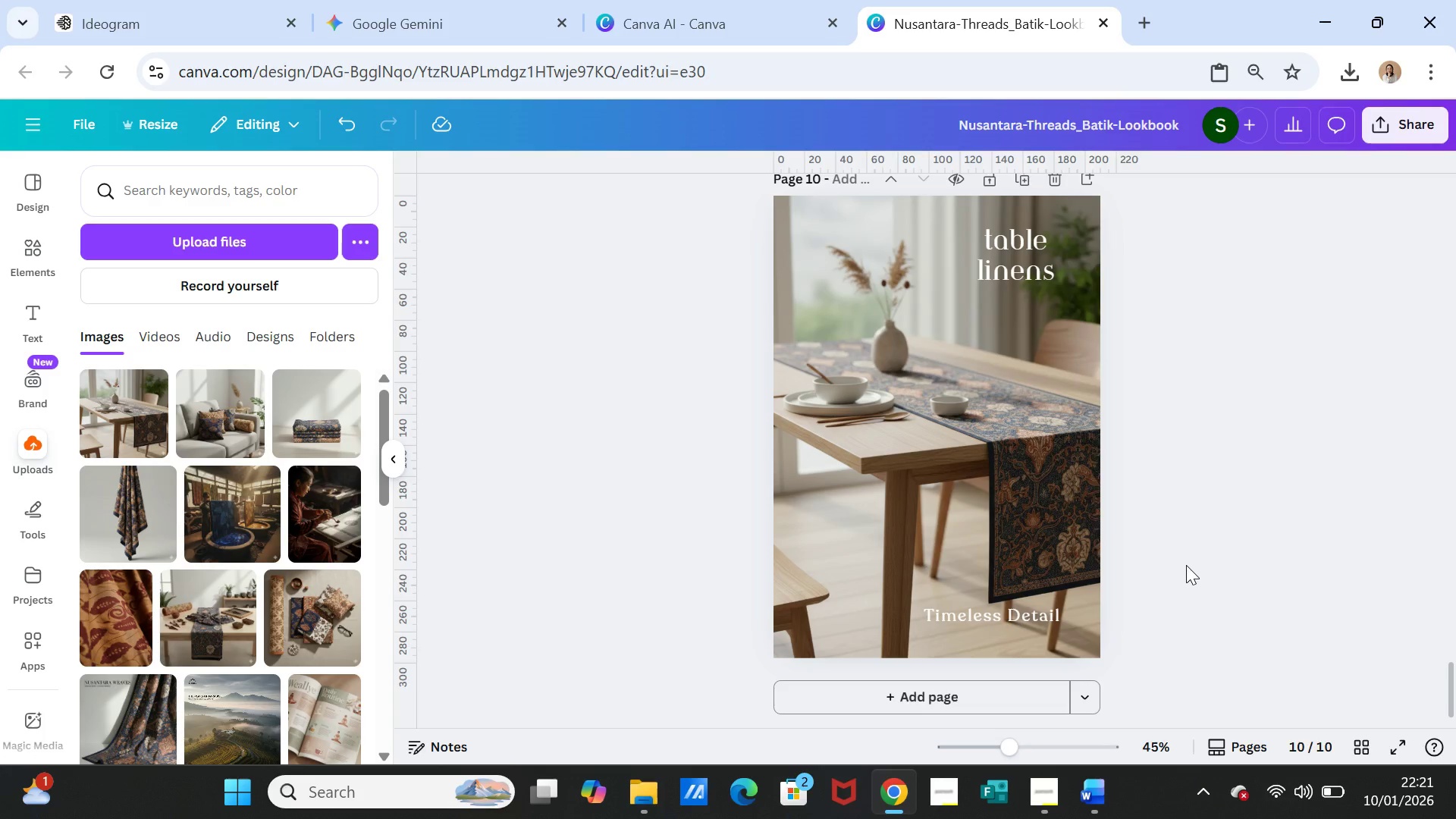 
scroll: coordinate [1179, 557], scroll_direction: up, amount: 4.0
 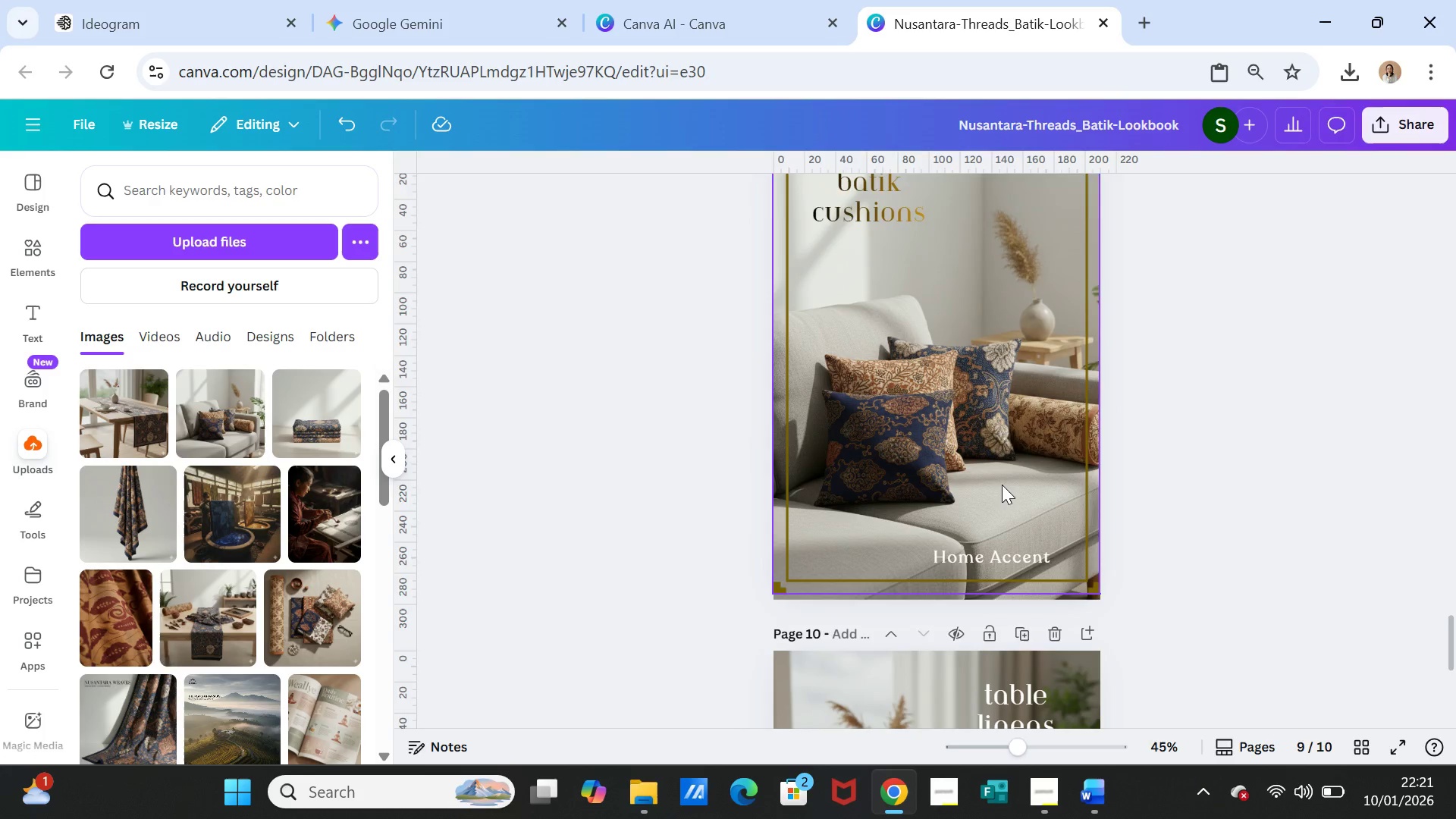 
left_click([1002, 485])
 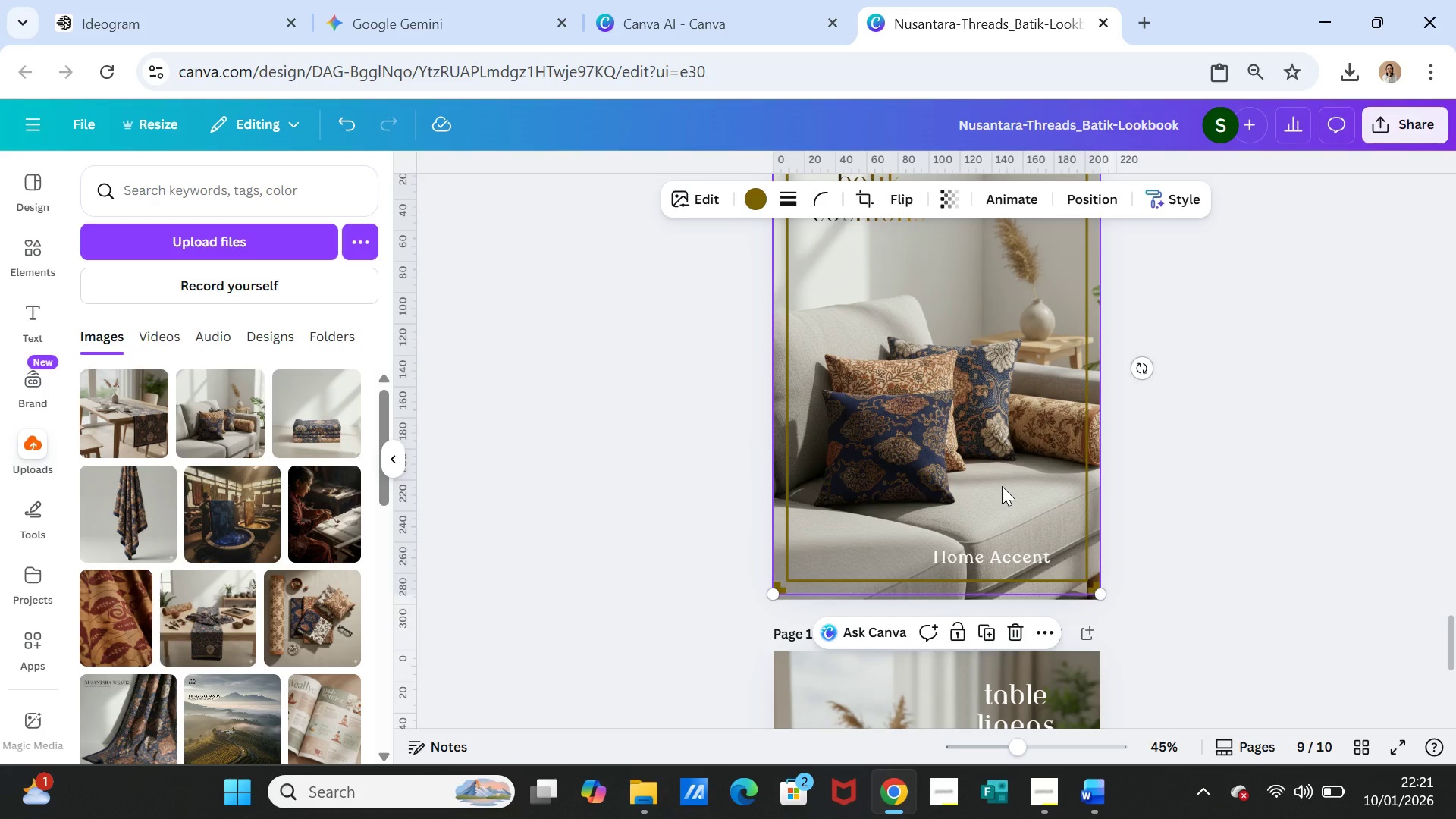 
key(Control+C)
 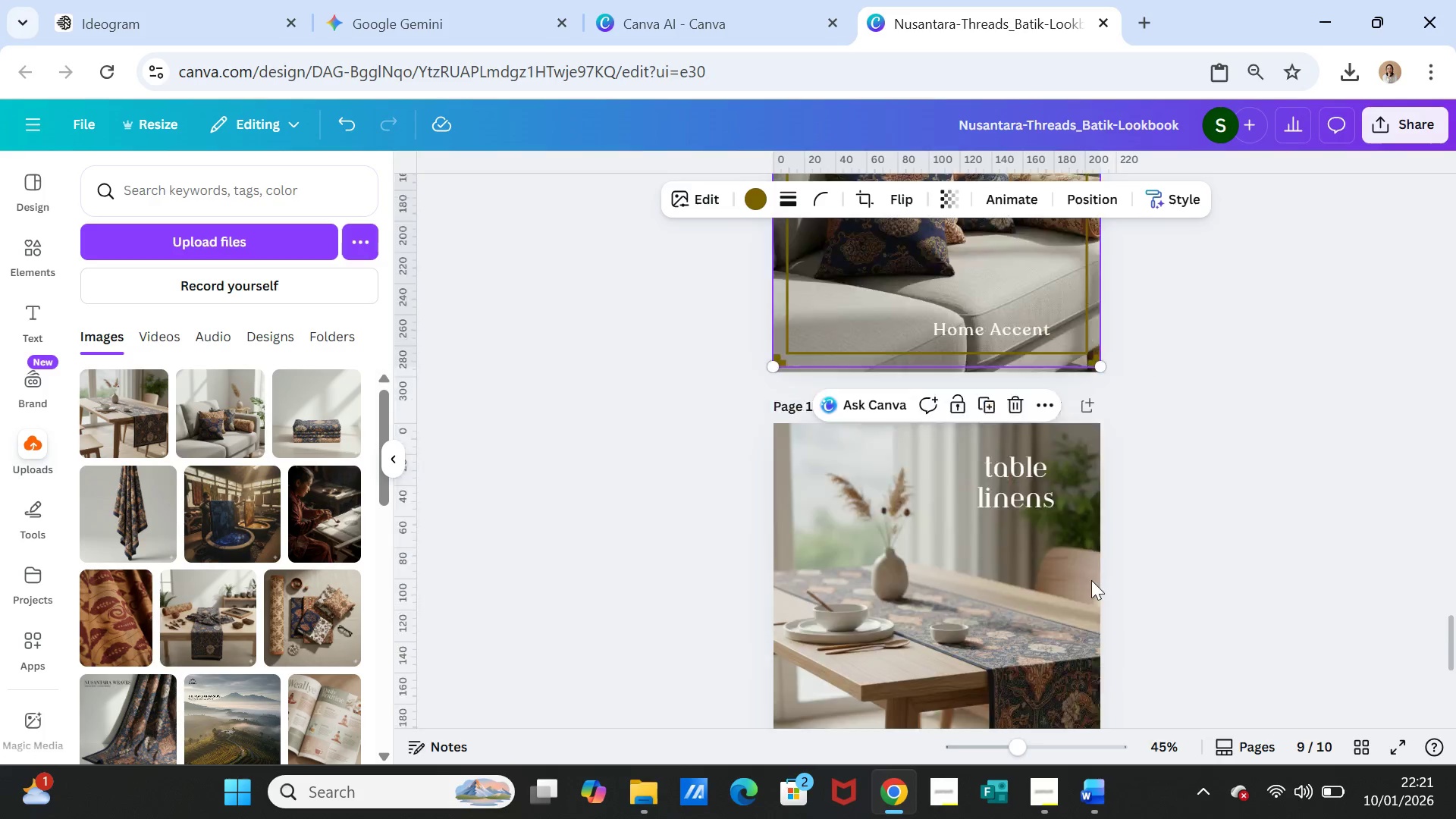 
scroll: coordinate [1091, 580], scroll_direction: down, amount: 4.0
 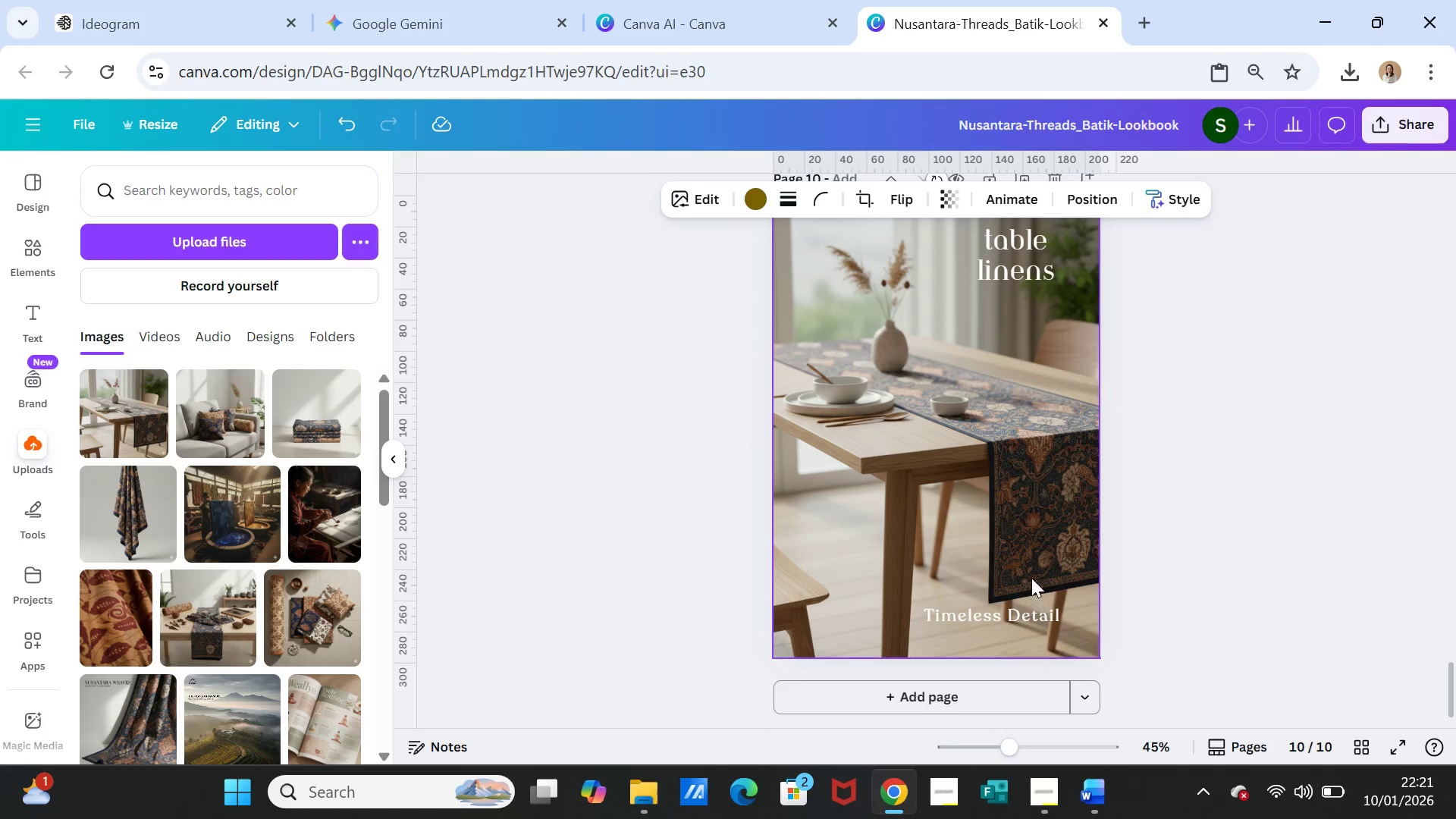 
left_click([1031, 577])
 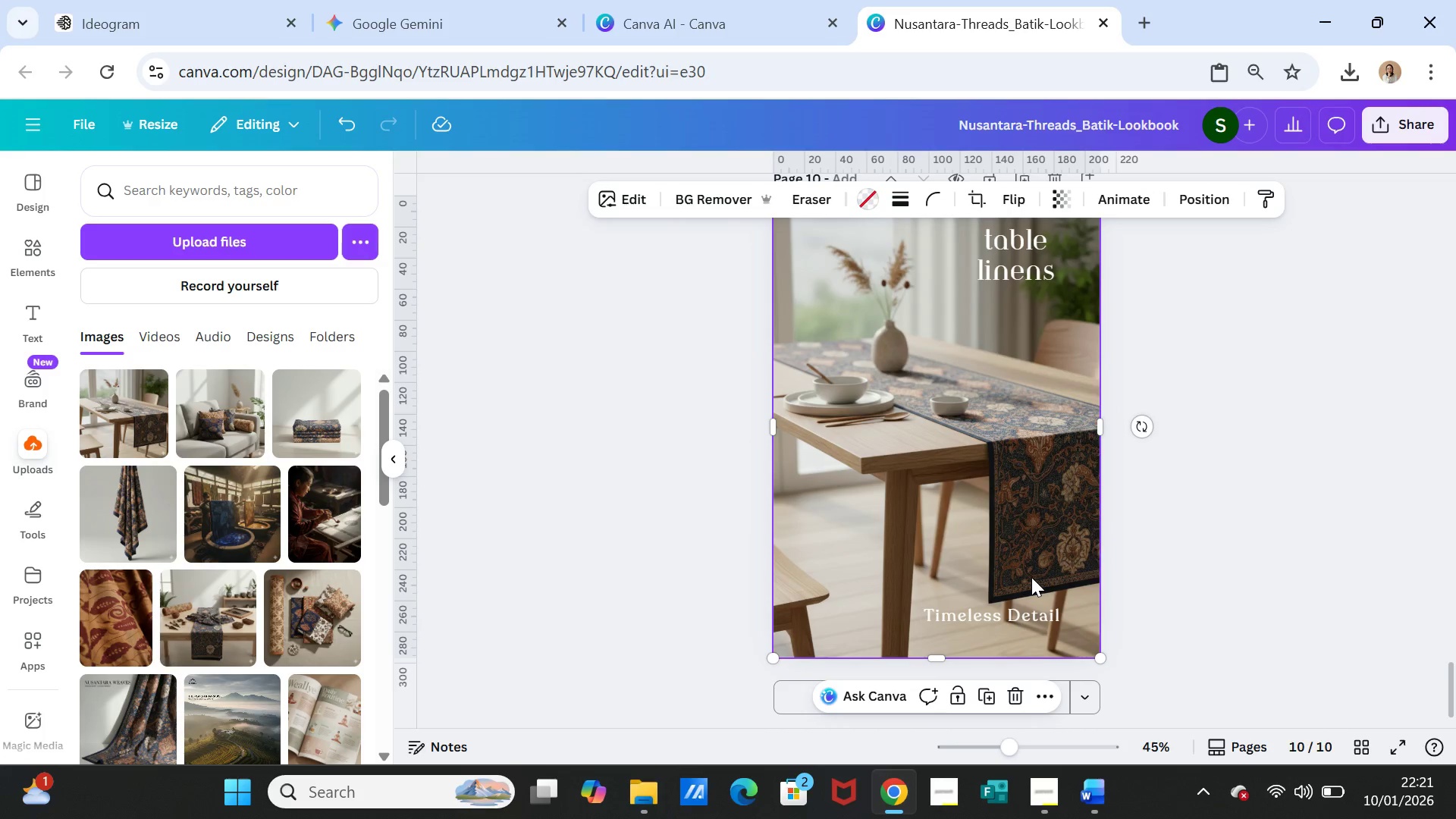 
key(Control+V)
 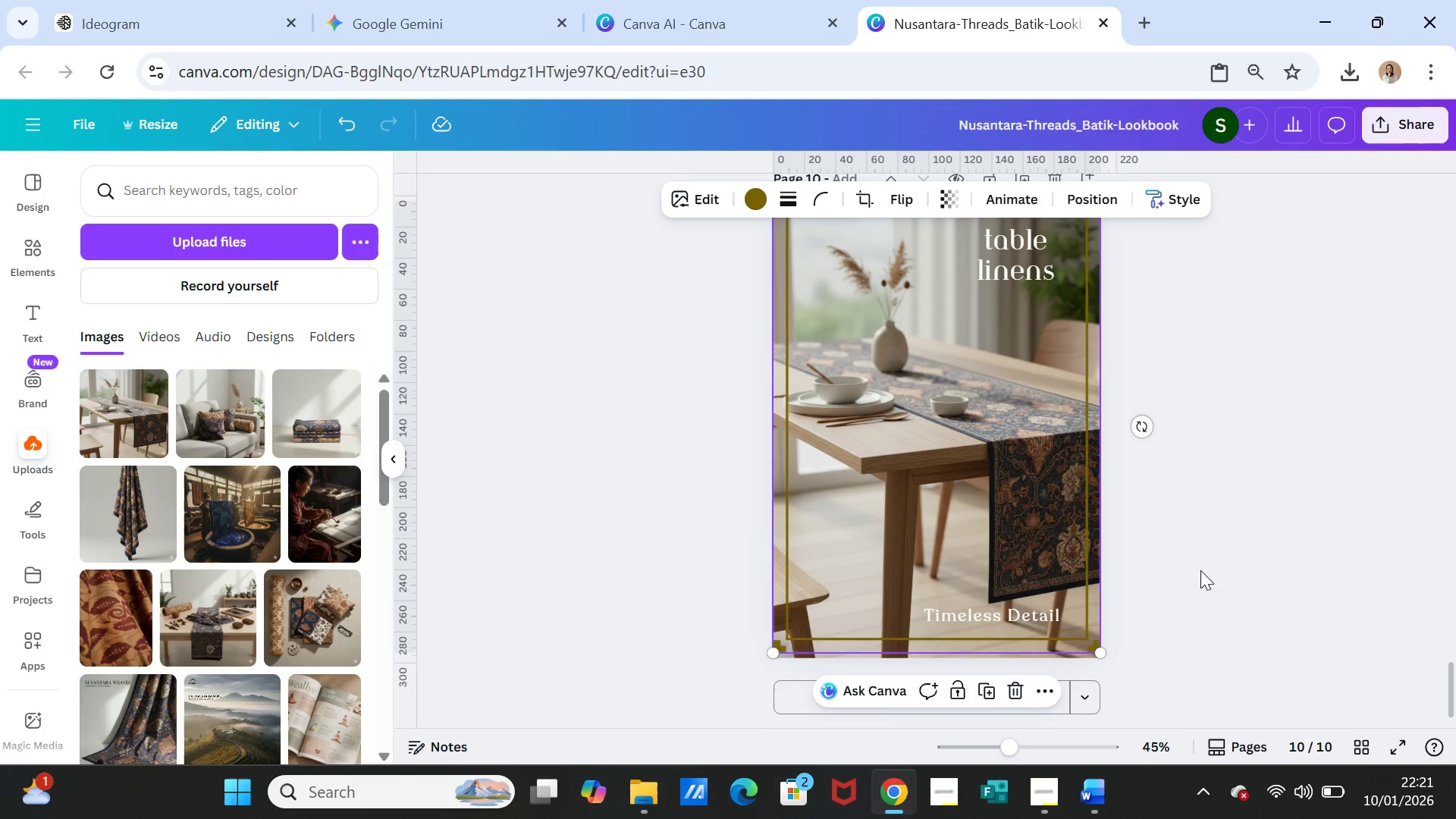 
left_click([1200, 570])
 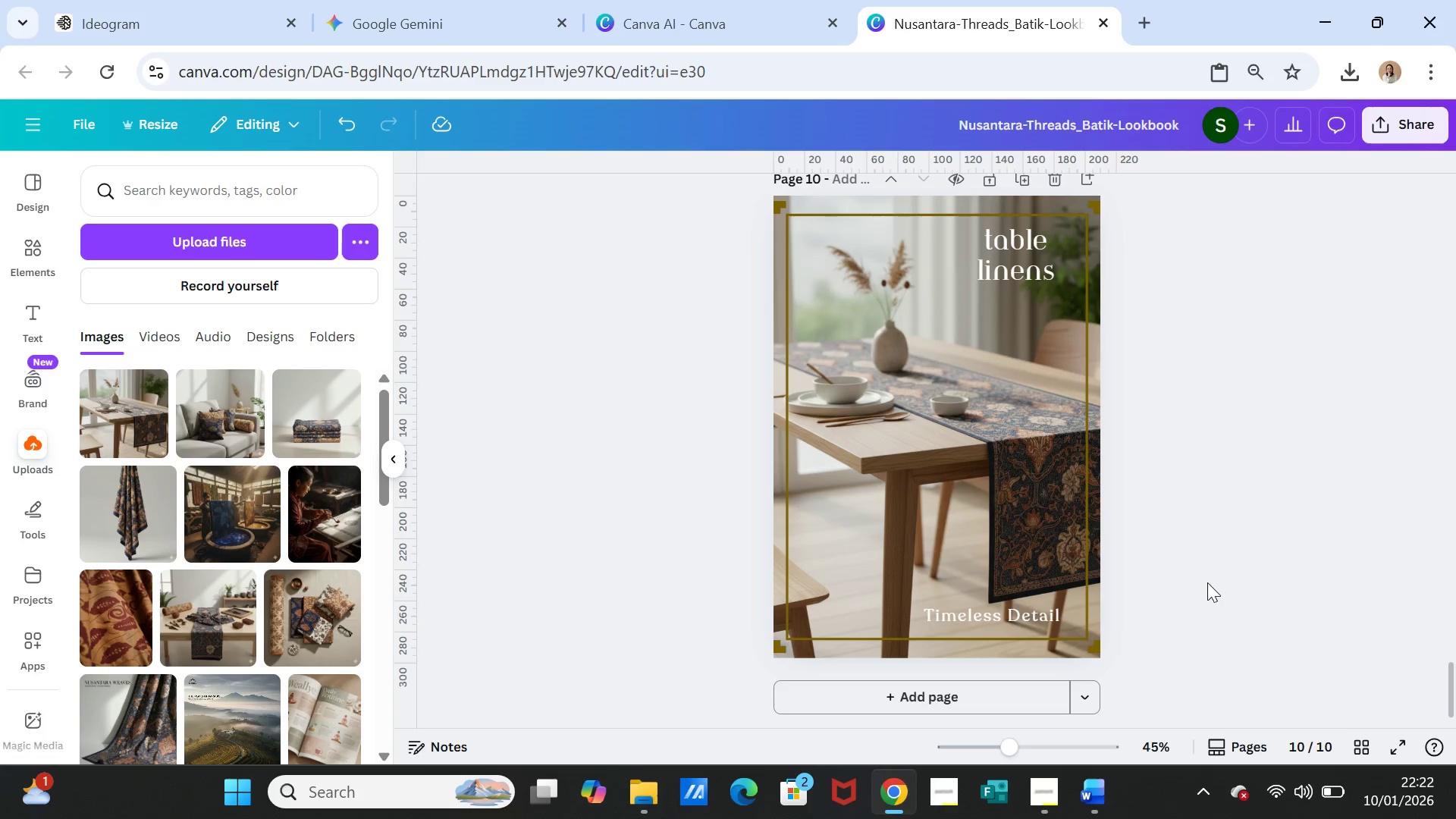 
wait(52.66)
 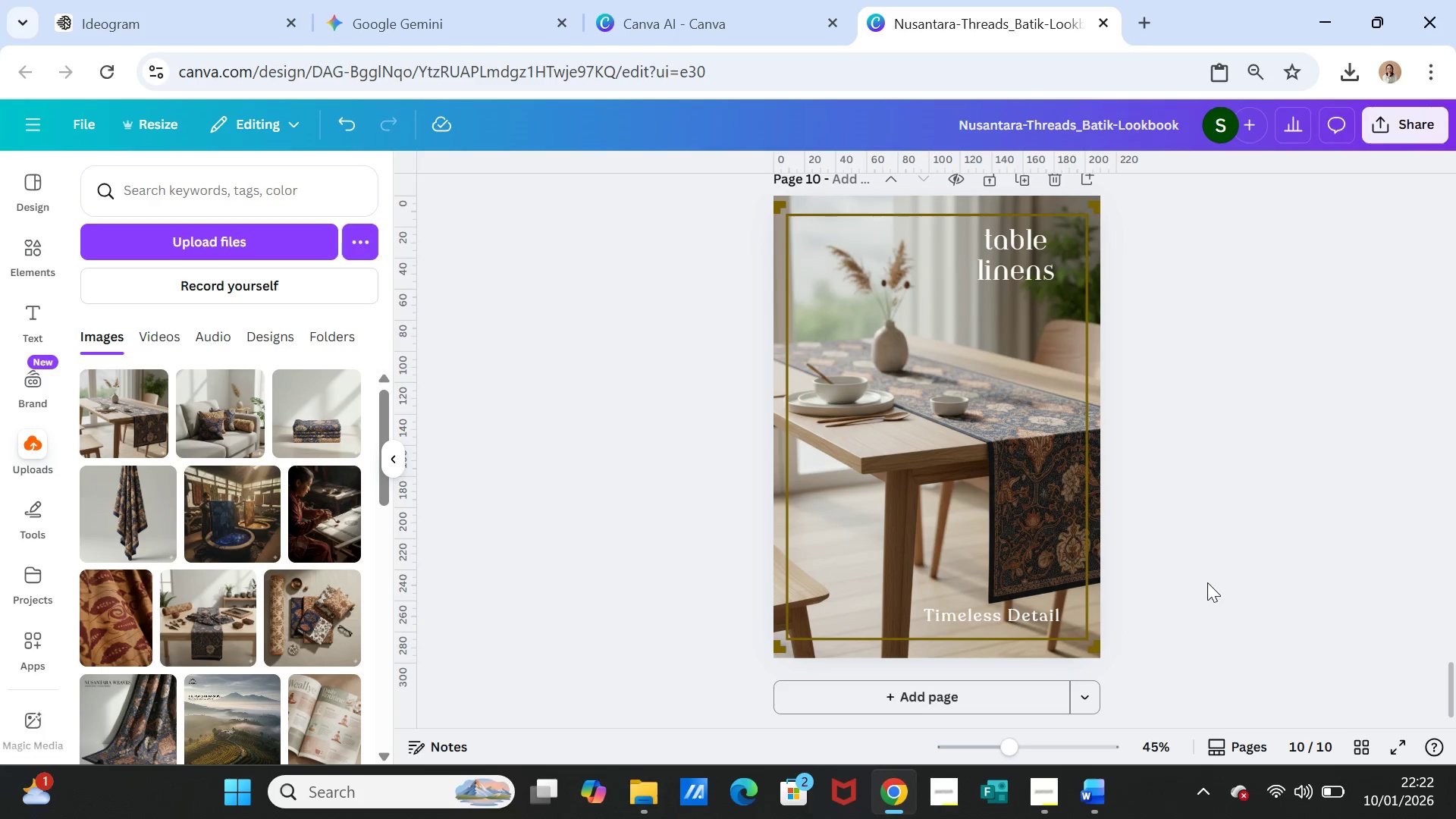 
scroll: coordinate [1266, 550], scroll_direction: down, amount: 2.0
 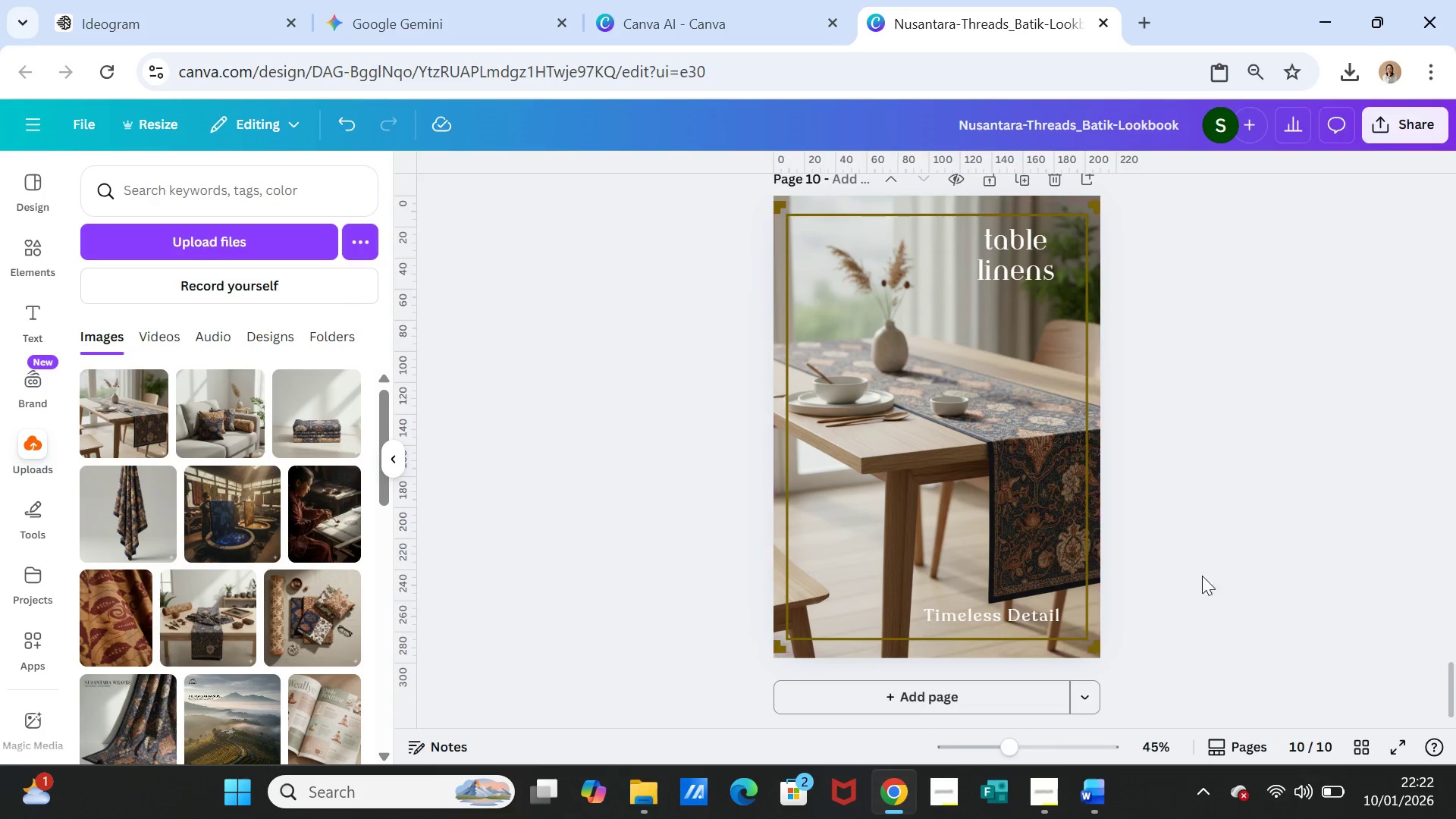 
scroll: coordinate [1209, 576], scroll_direction: up, amount: 6.0
 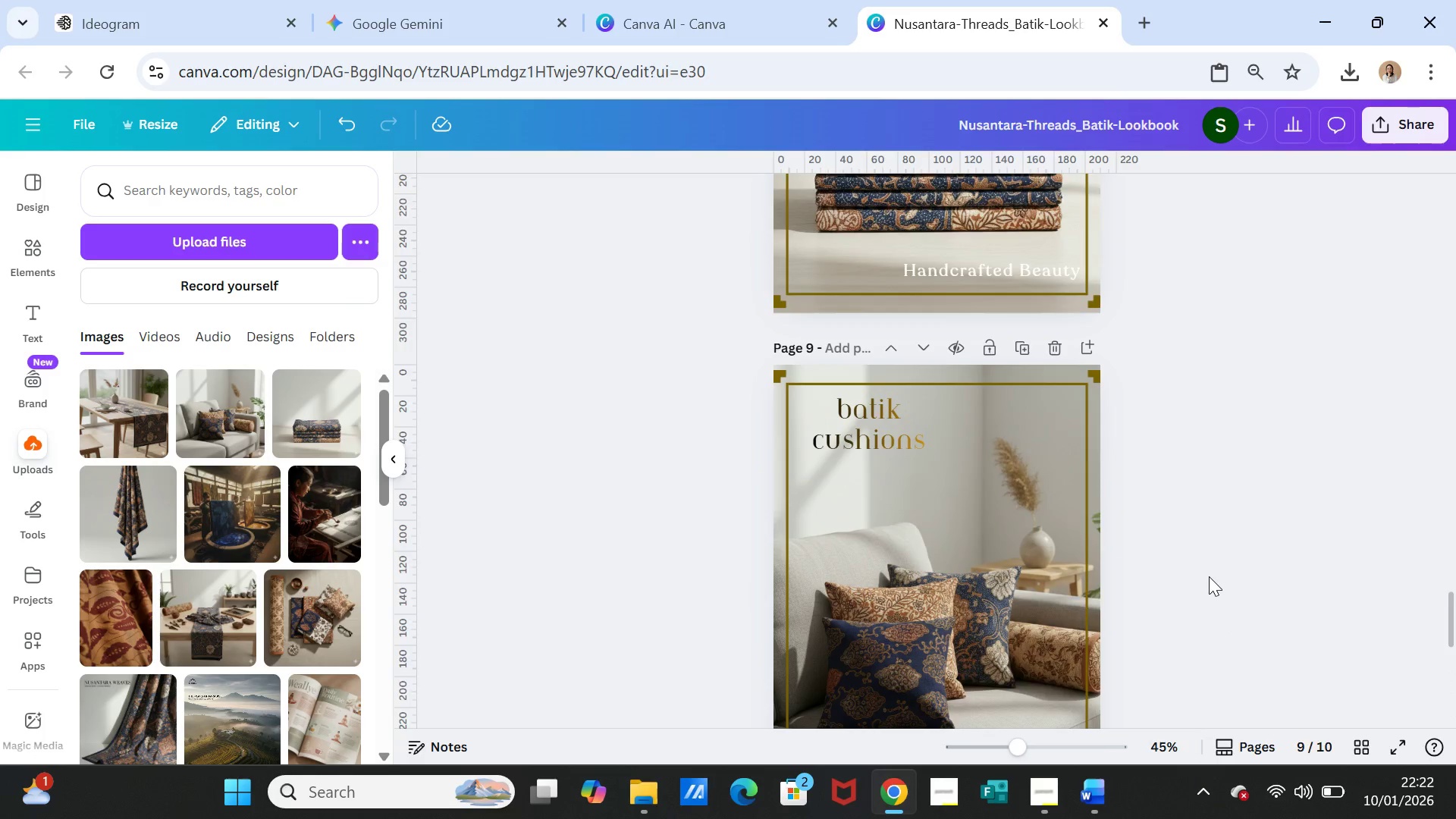 
scroll: coordinate [1209, 576], scroll_direction: down, amount: 6.0
 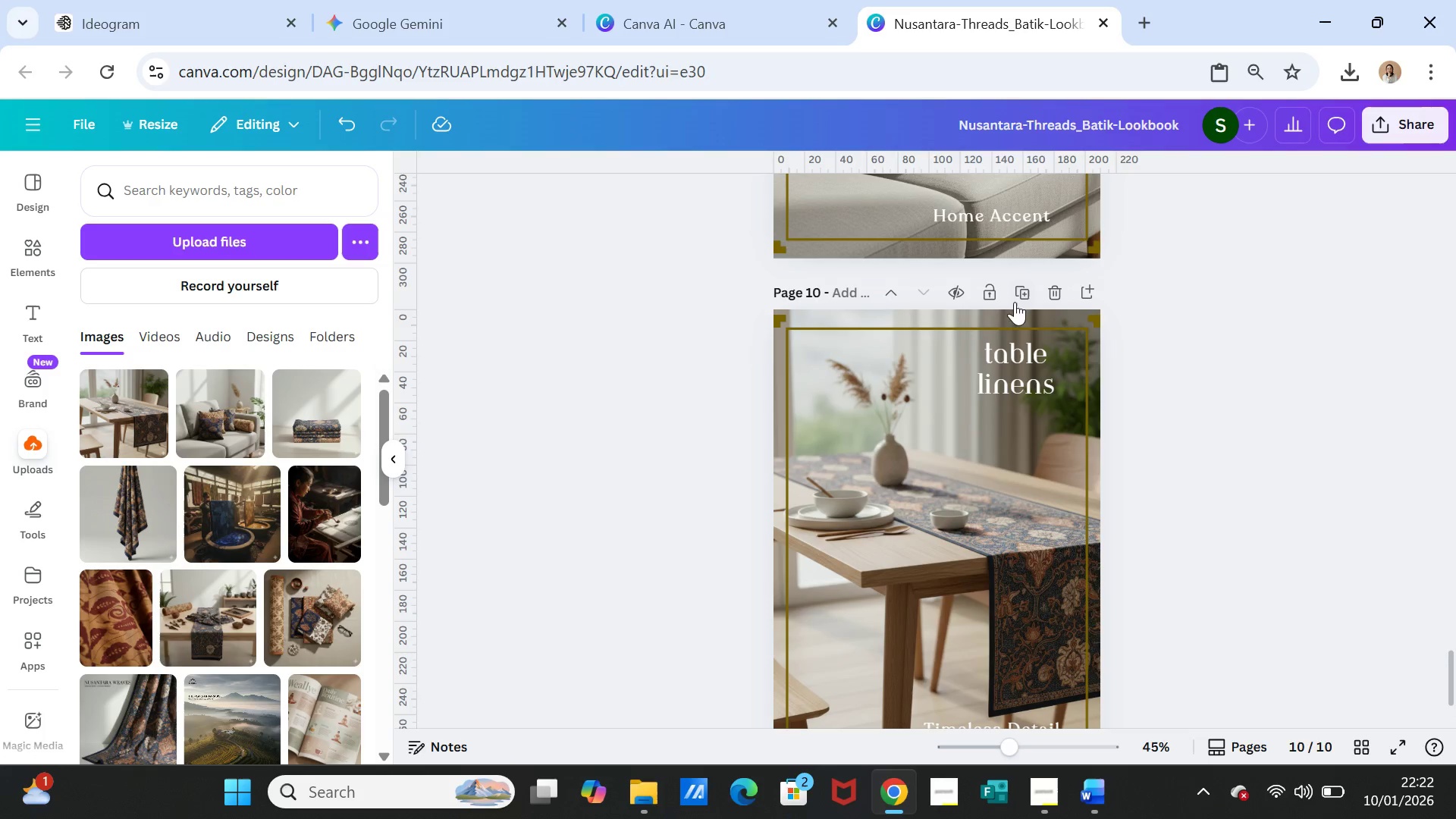 
left_click([1017, 297])
 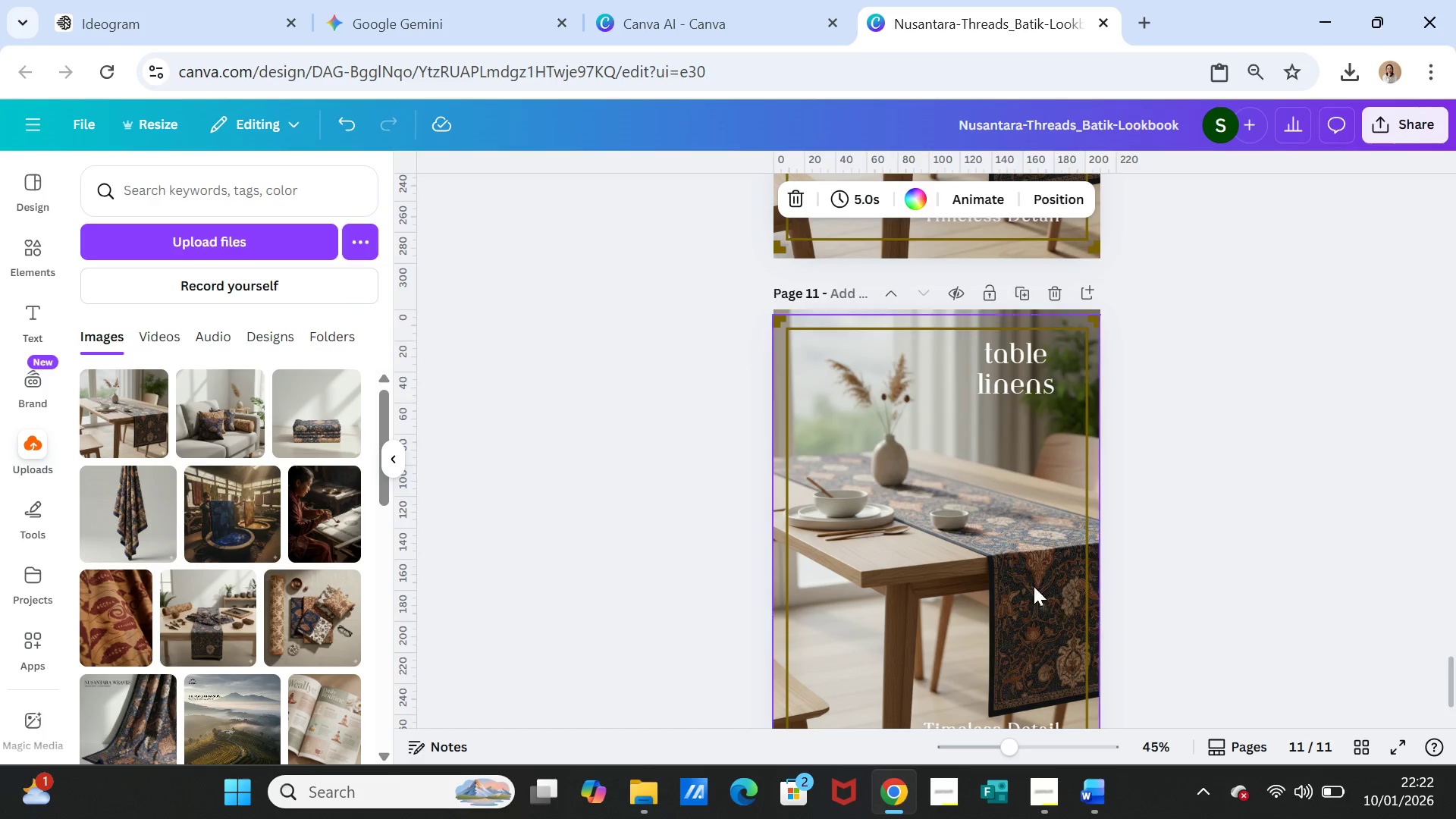 
left_click([1028, 580])
 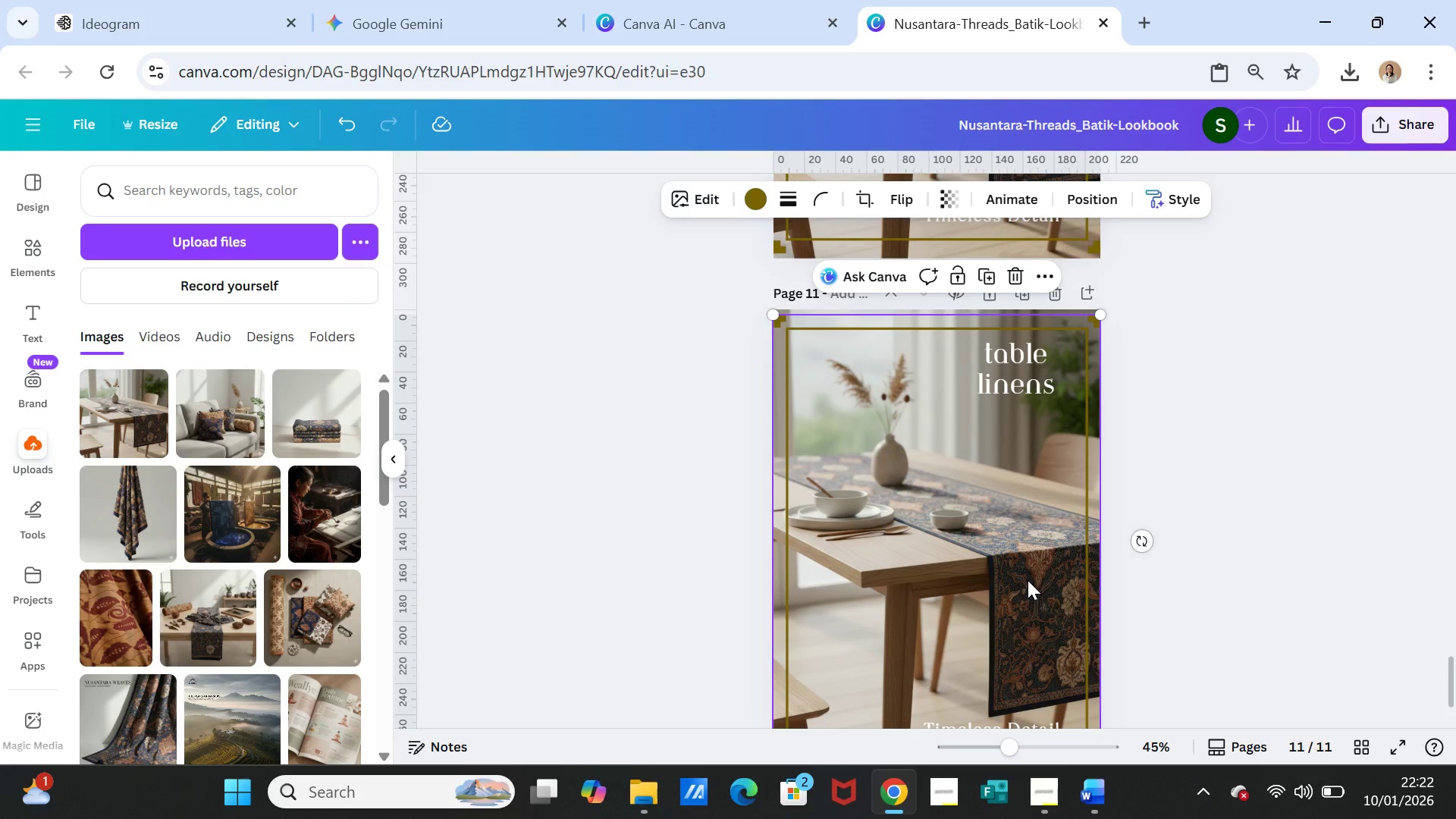 
key(Delete)
 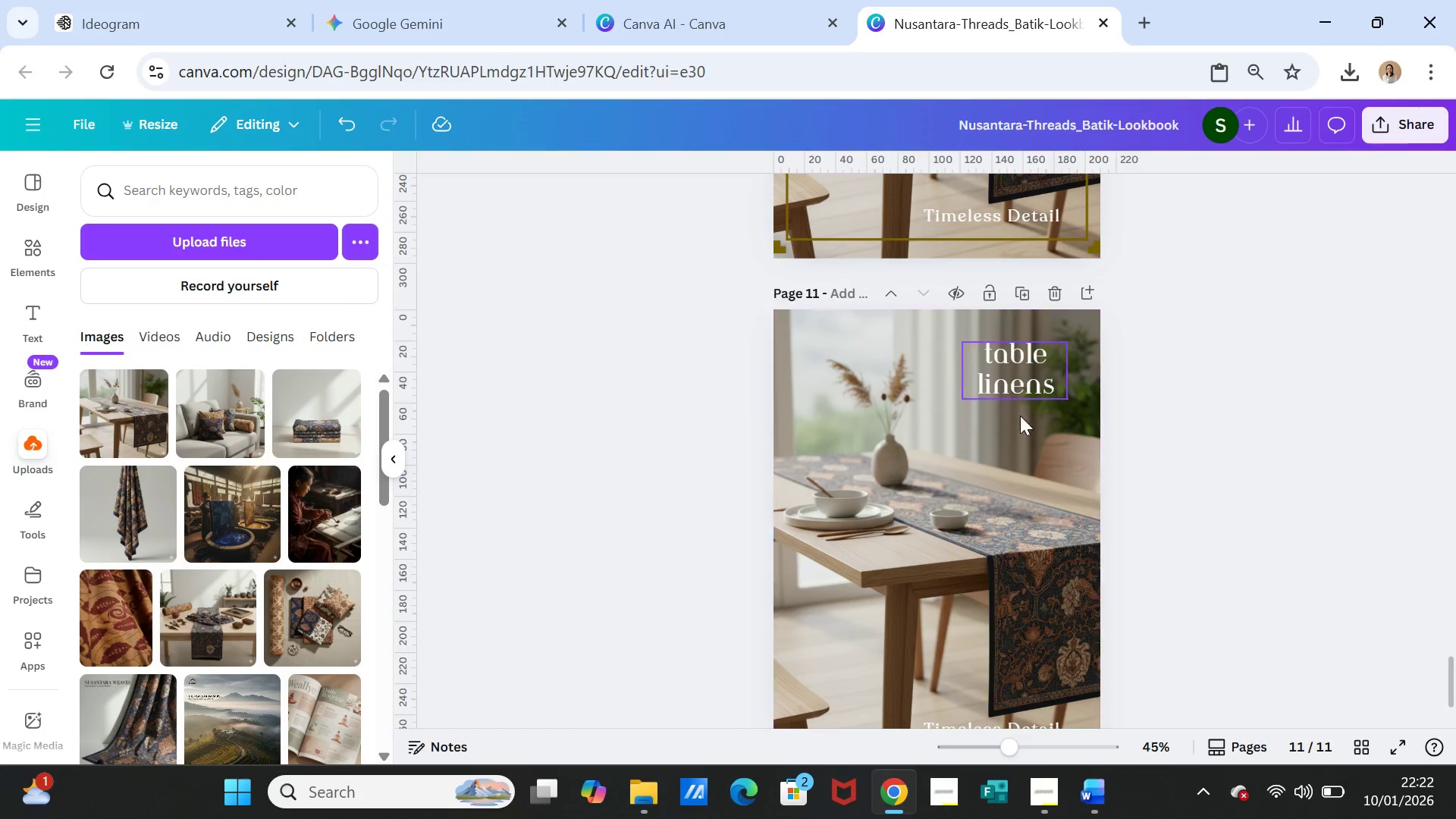 
left_click([1025, 476])
 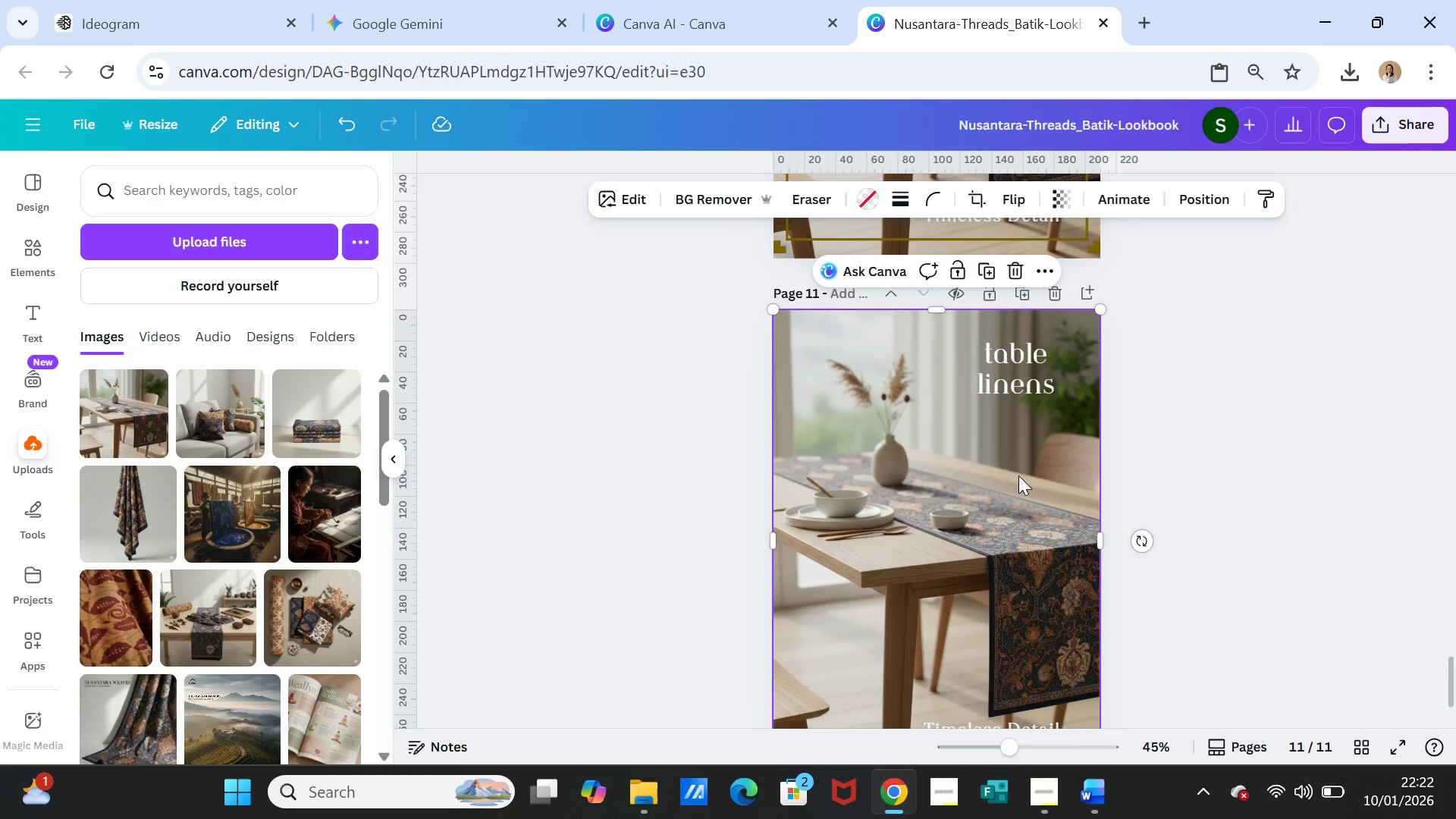 
key(Delete)
 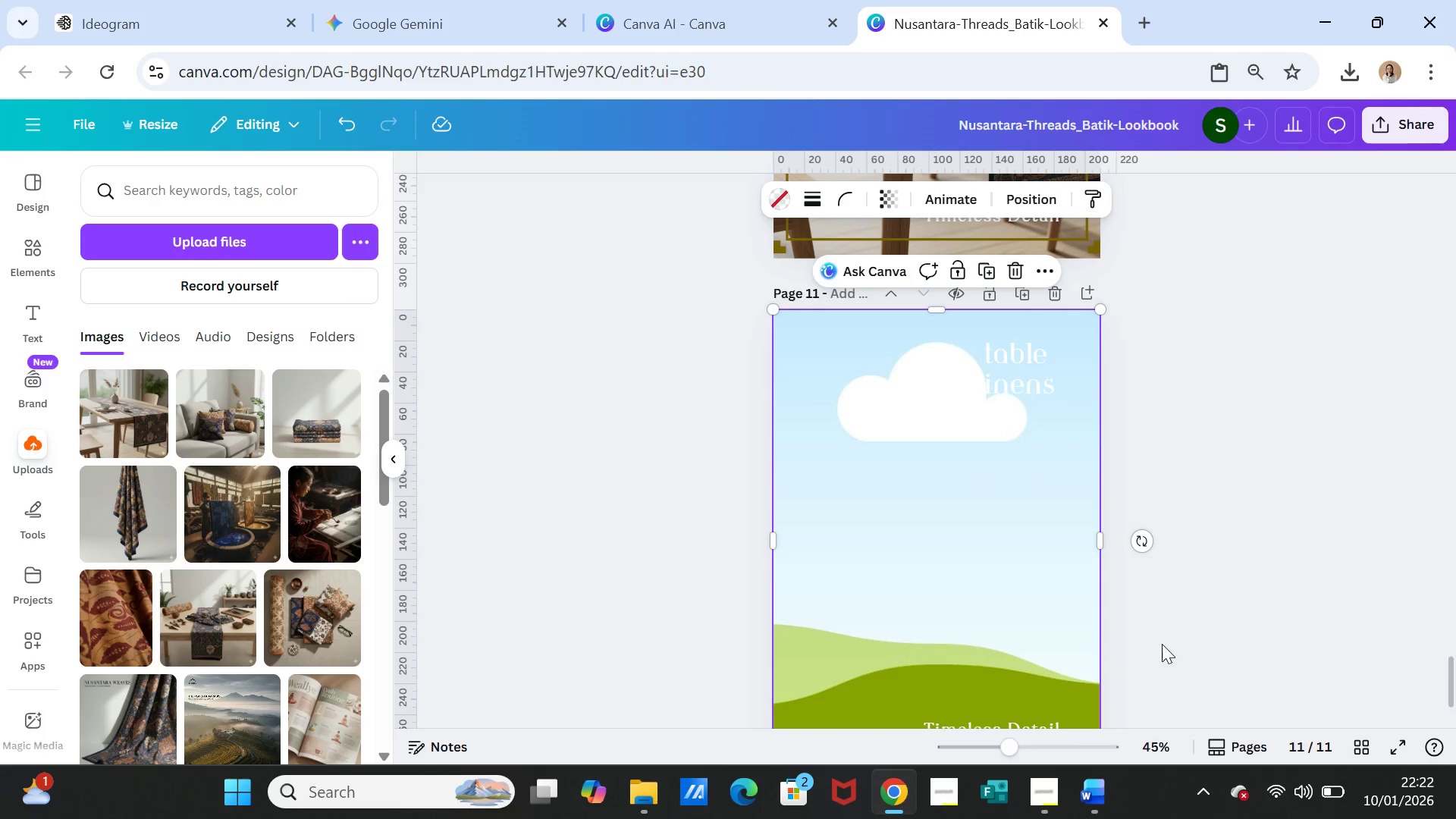 
left_click([1103, 789])
 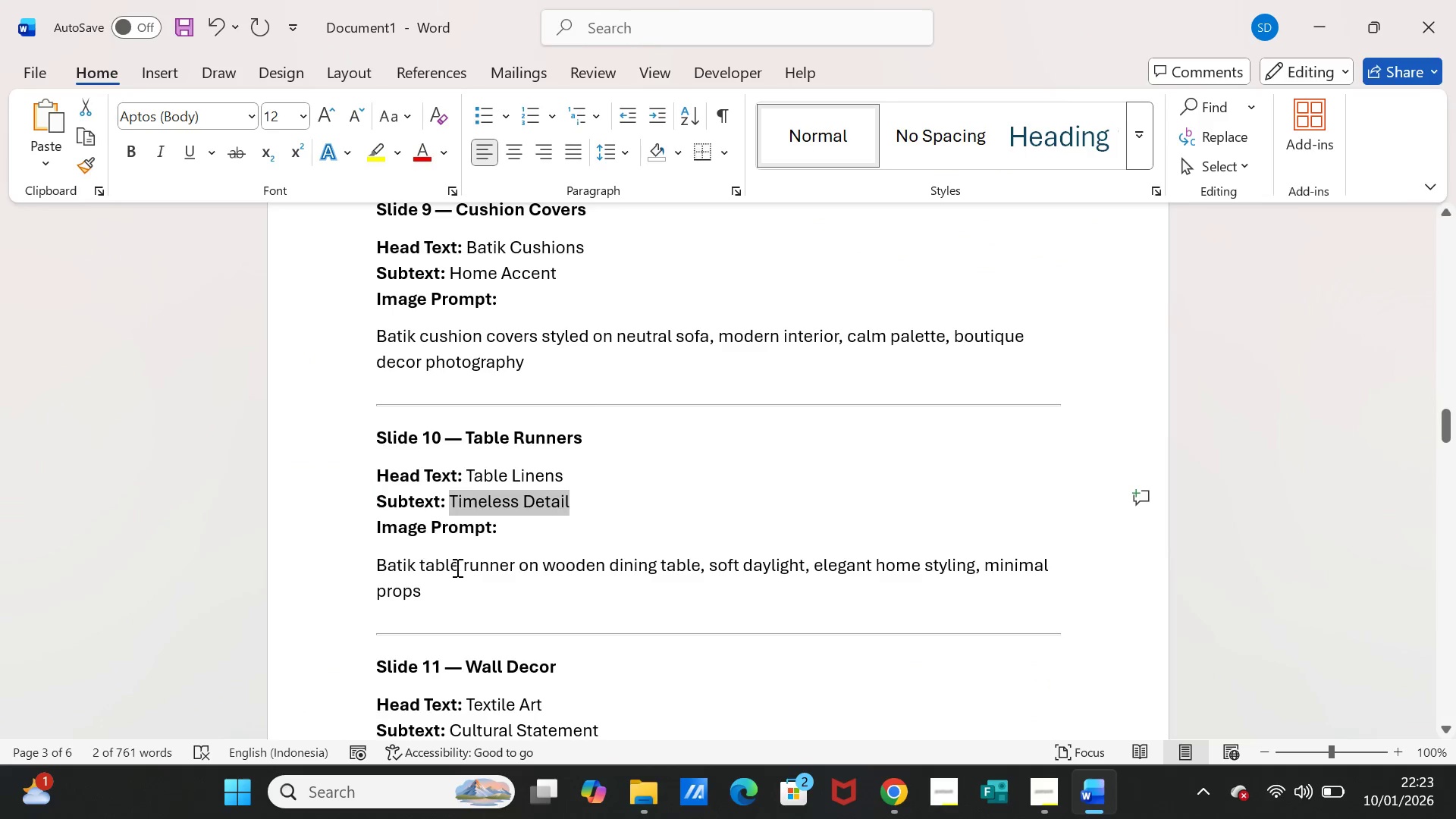 
scroll: coordinate [456, 567], scroll_direction: down, amount: 3.0
 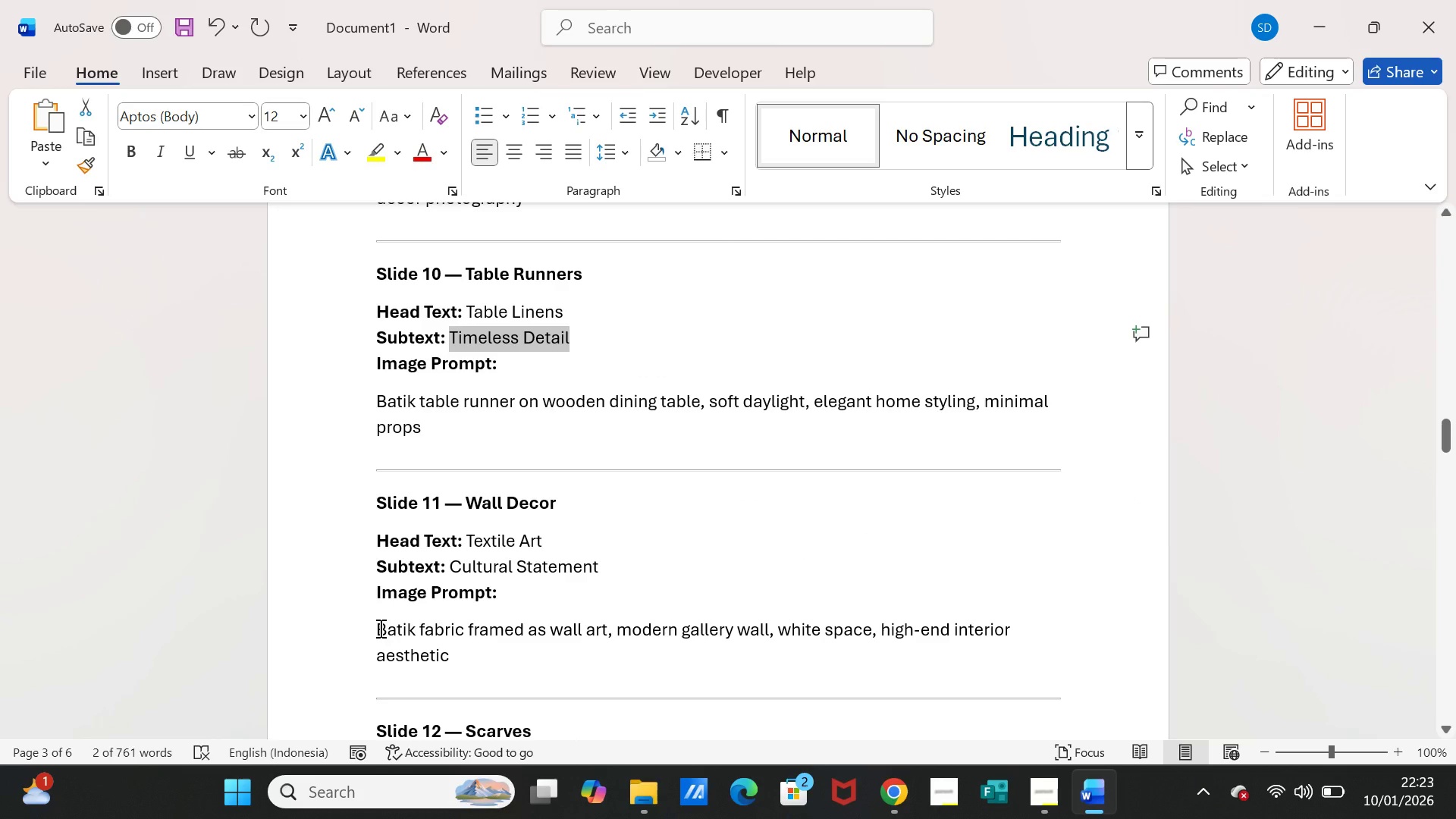 
left_click_drag(start_coordinate=[378, 628], to_coordinate=[432, 648])
 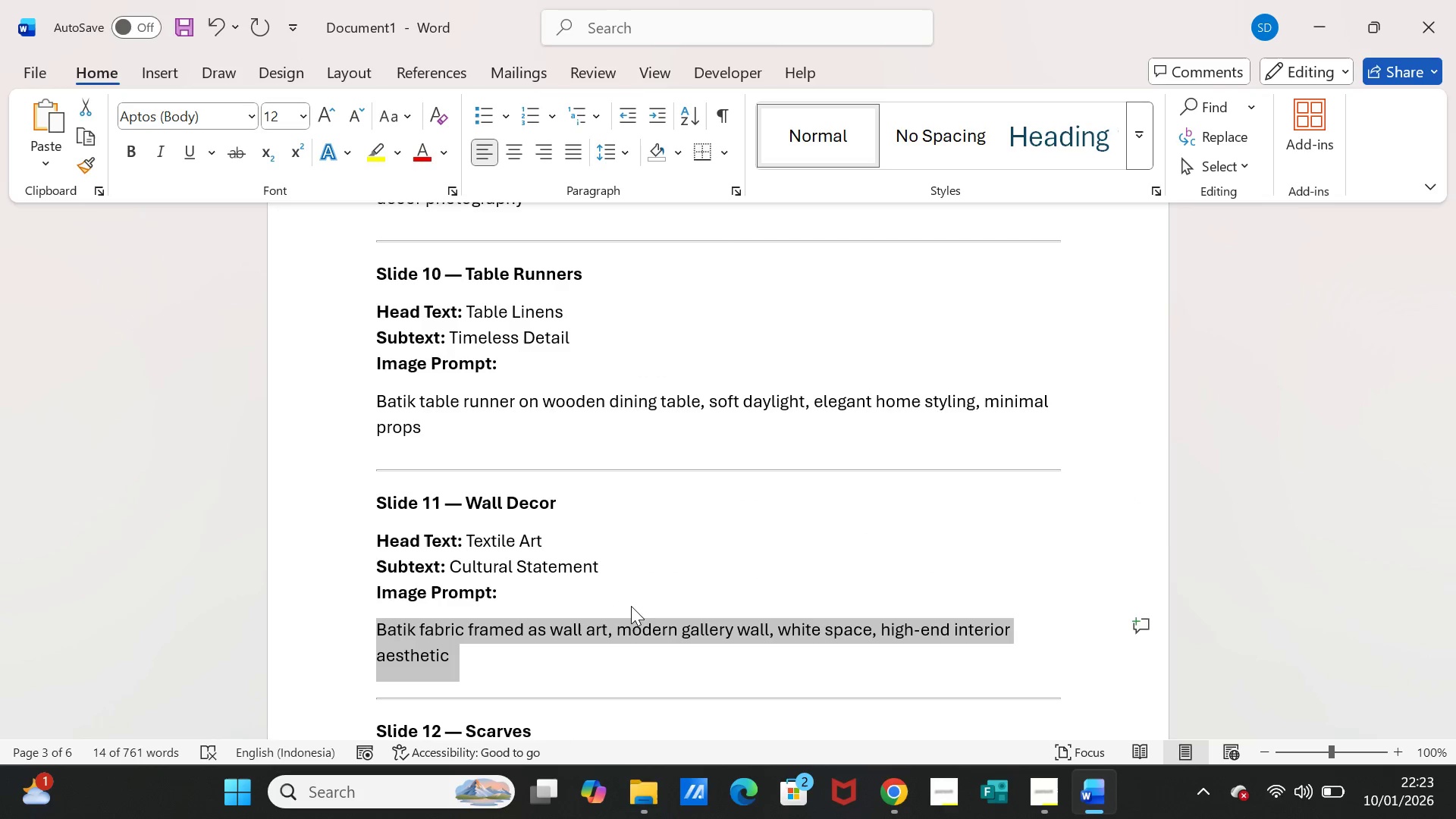 
key(Control+C)
 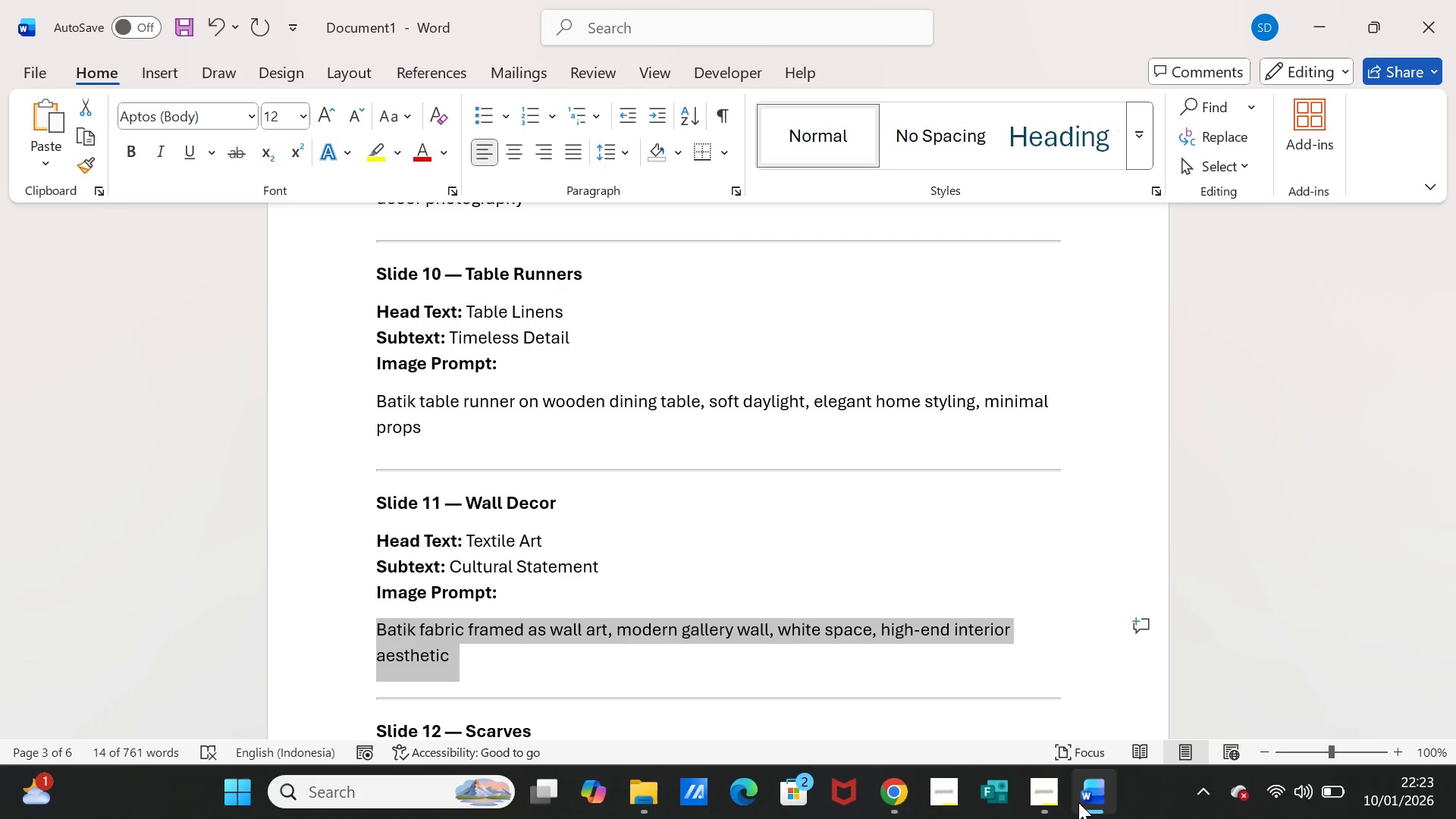 
left_click([1081, 802])
 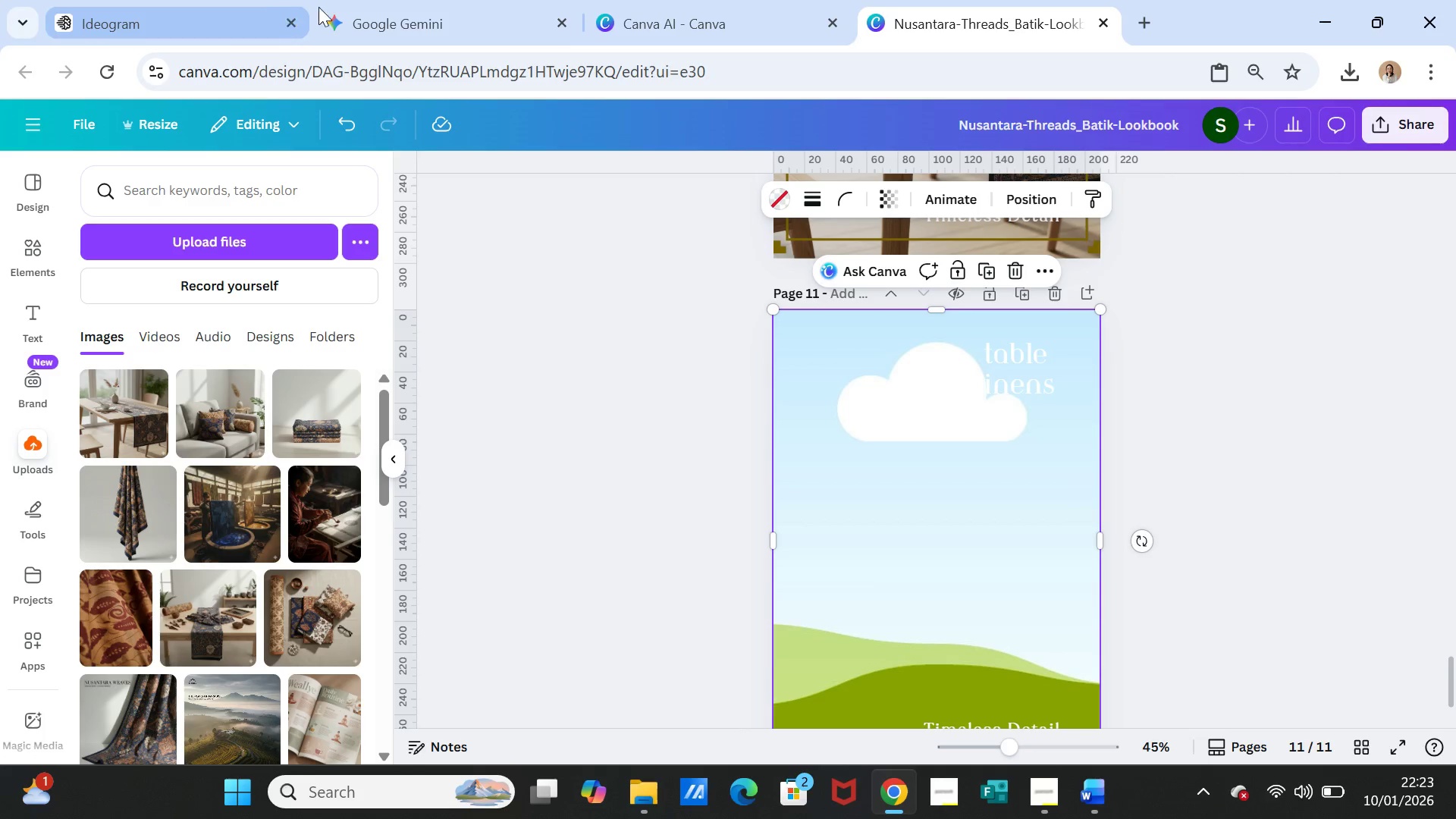 
left_click([409, 7])
 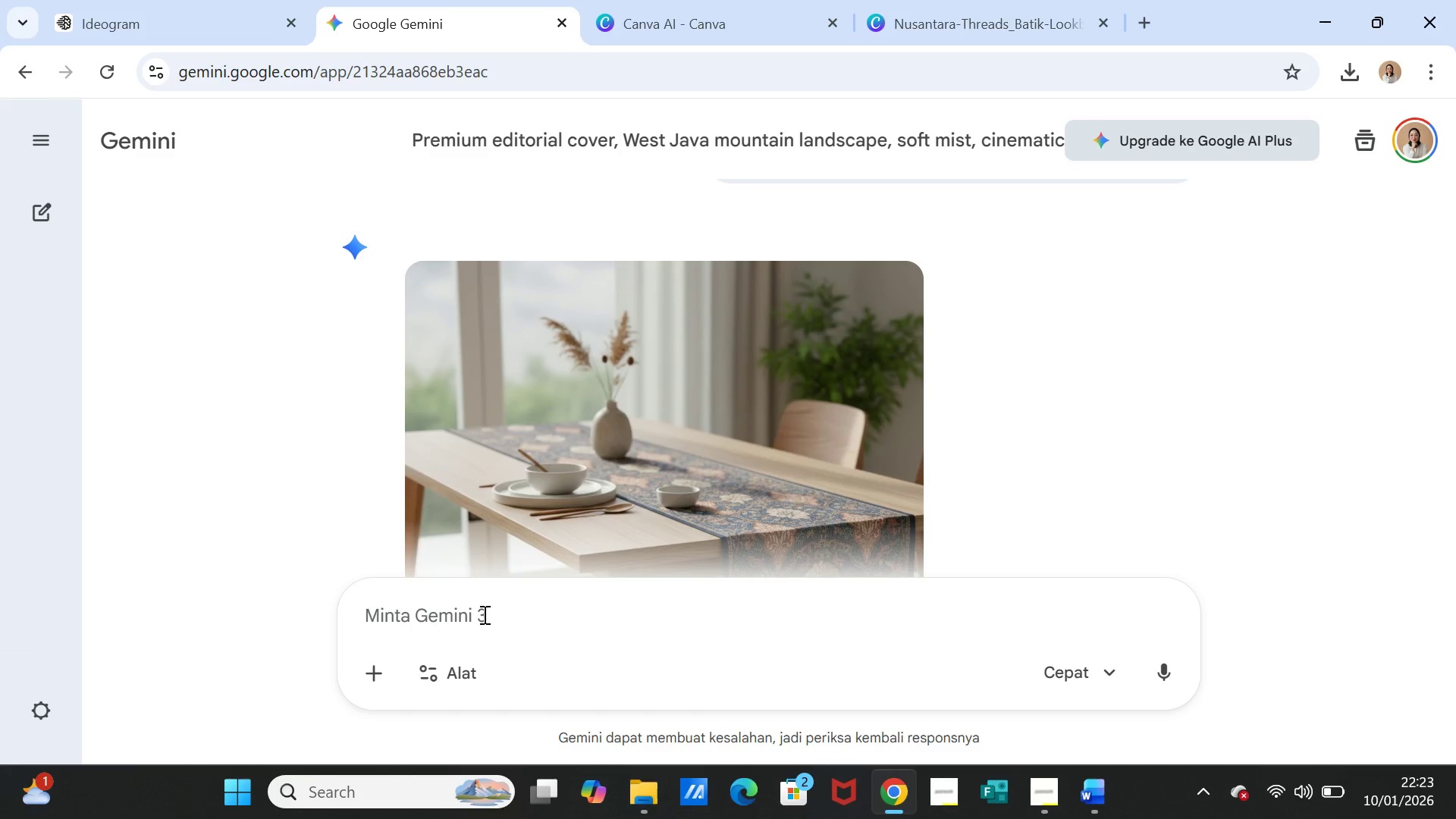 
left_click([483, 613])
 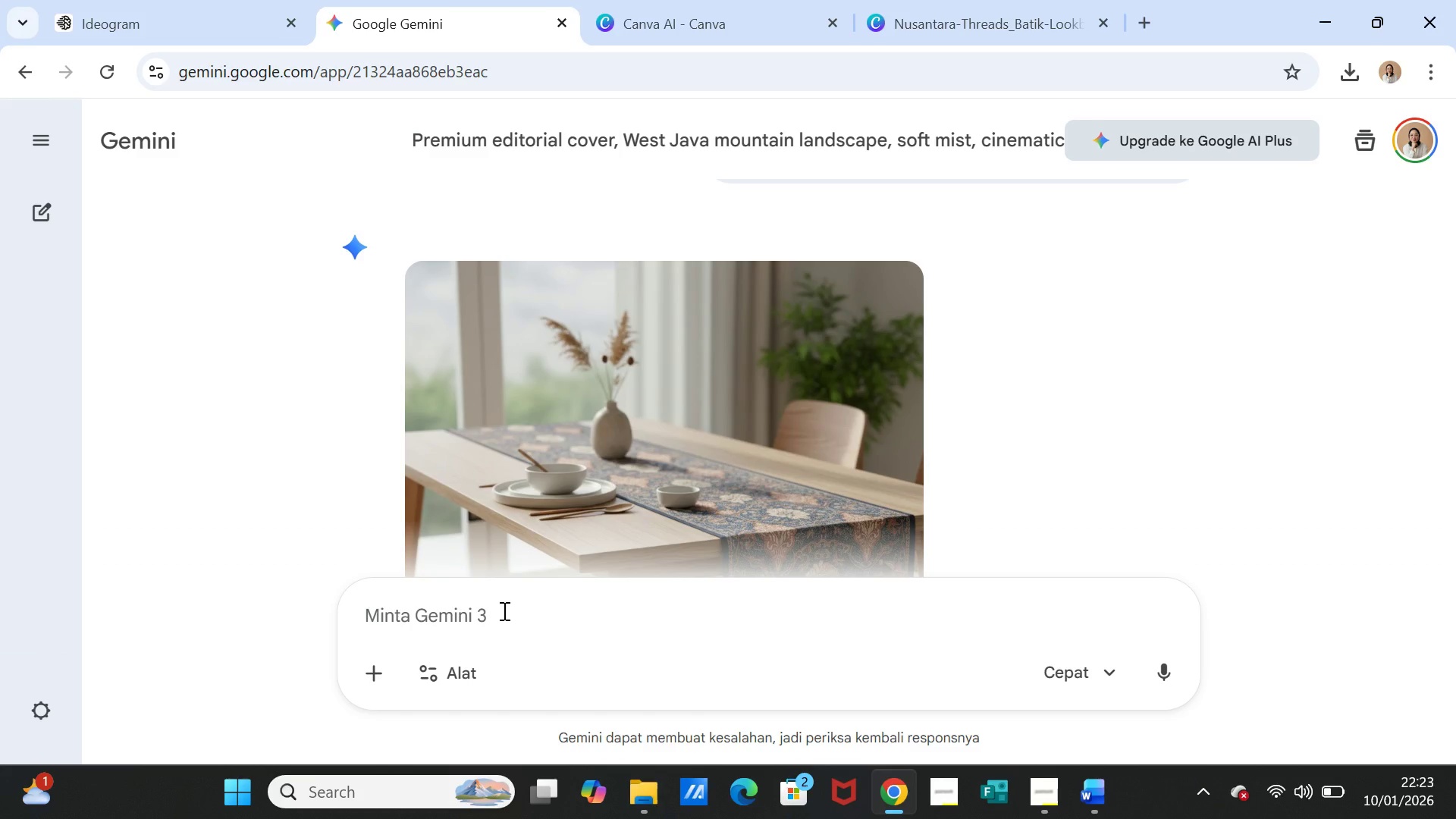 
key(Control+V)
 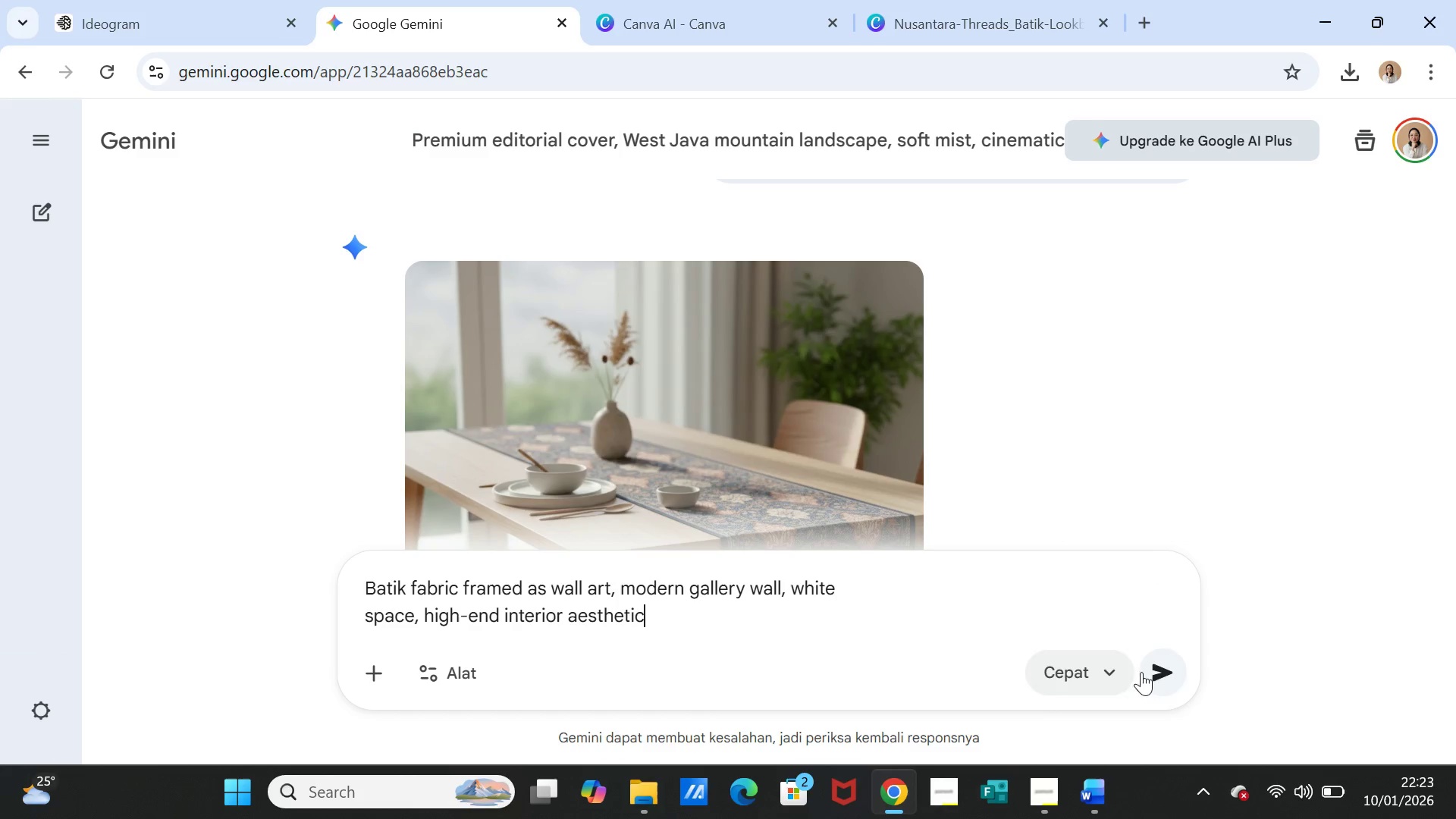 
left_click([1155, 669])
 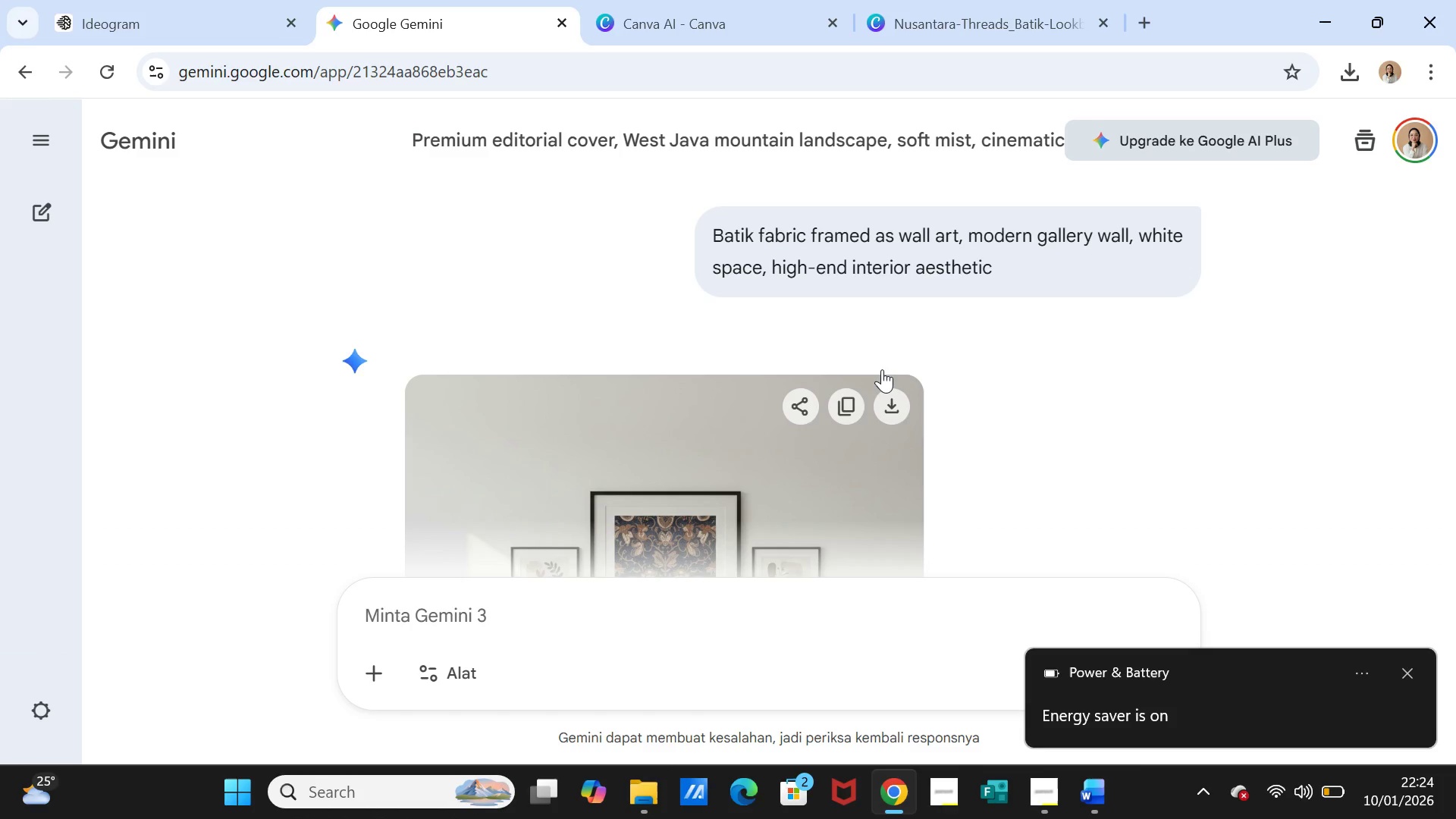 
wait(54.55)
 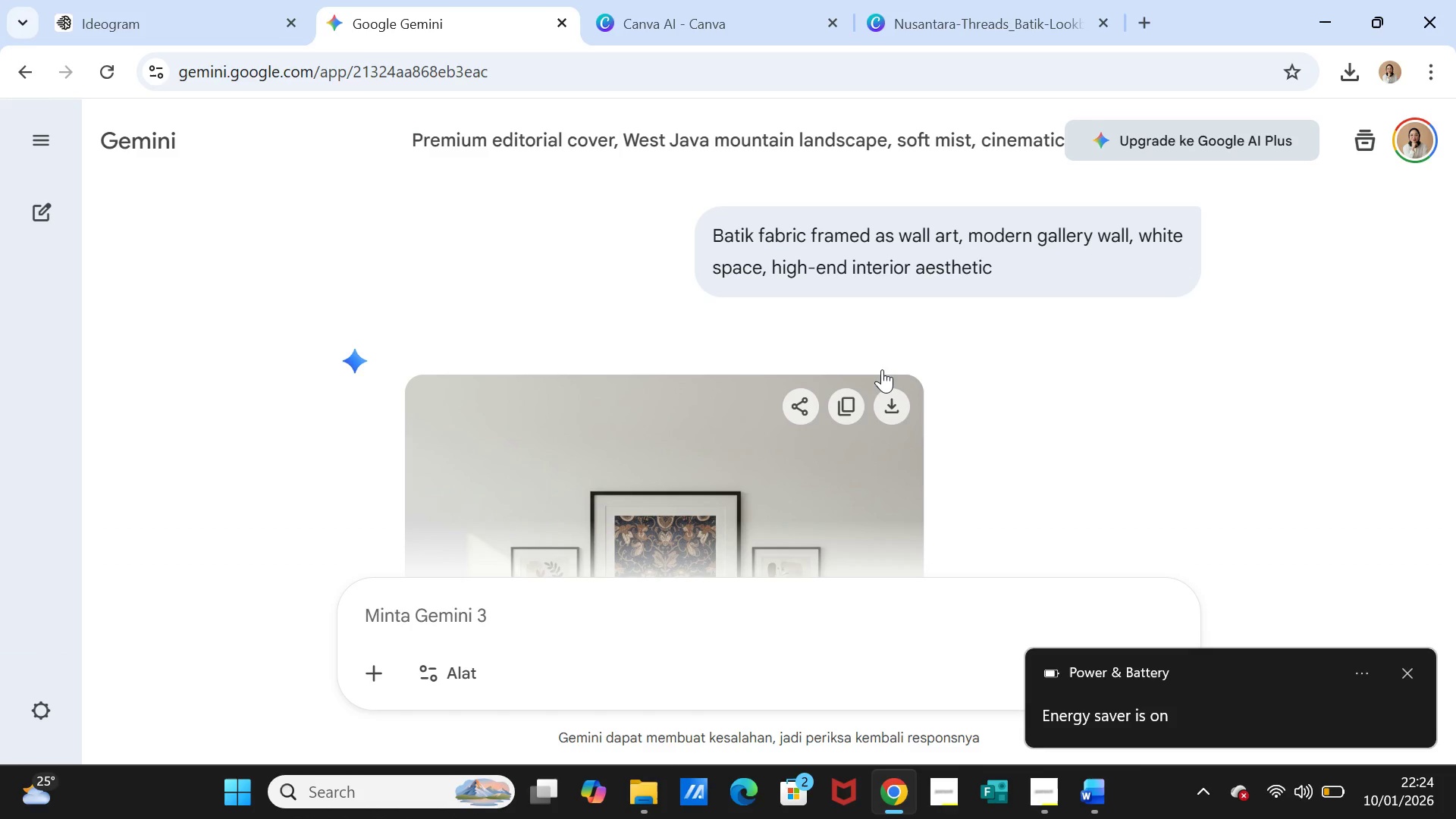 
left_click([980, 427])
 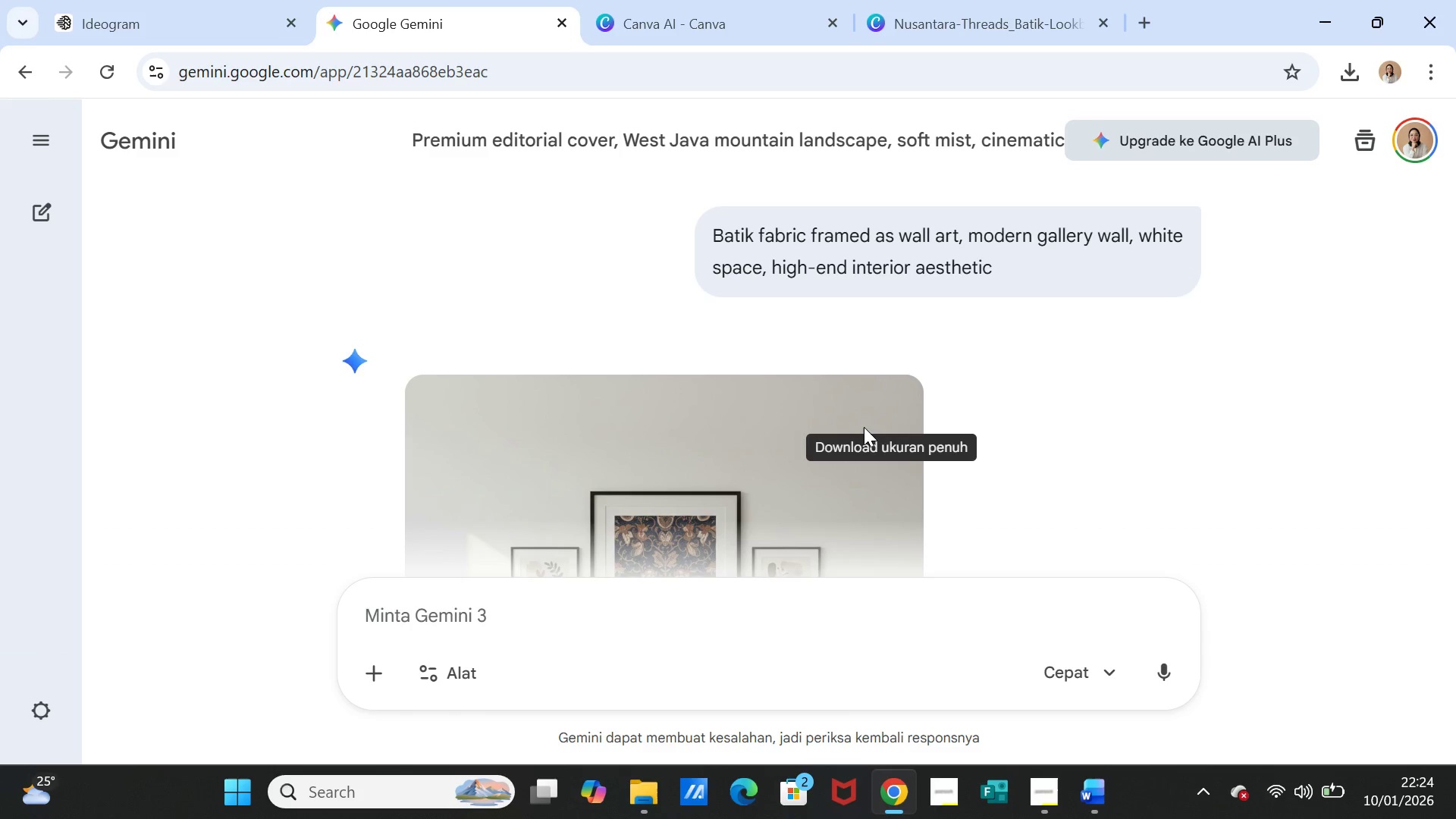 
scroll: coordinate [734, 463], scroll_direction: down, amount: 4.0
 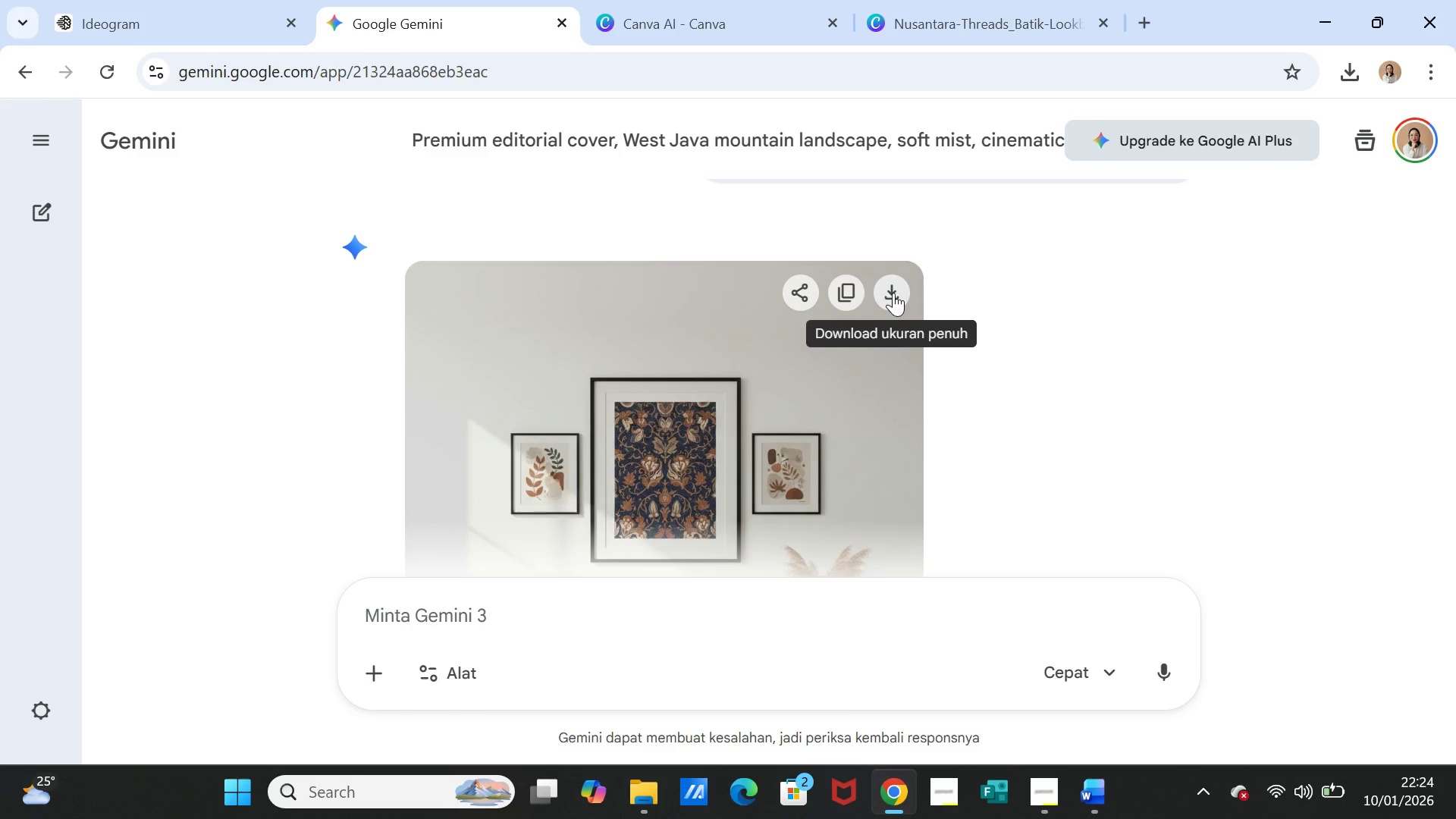 
left_click([893, 293])
 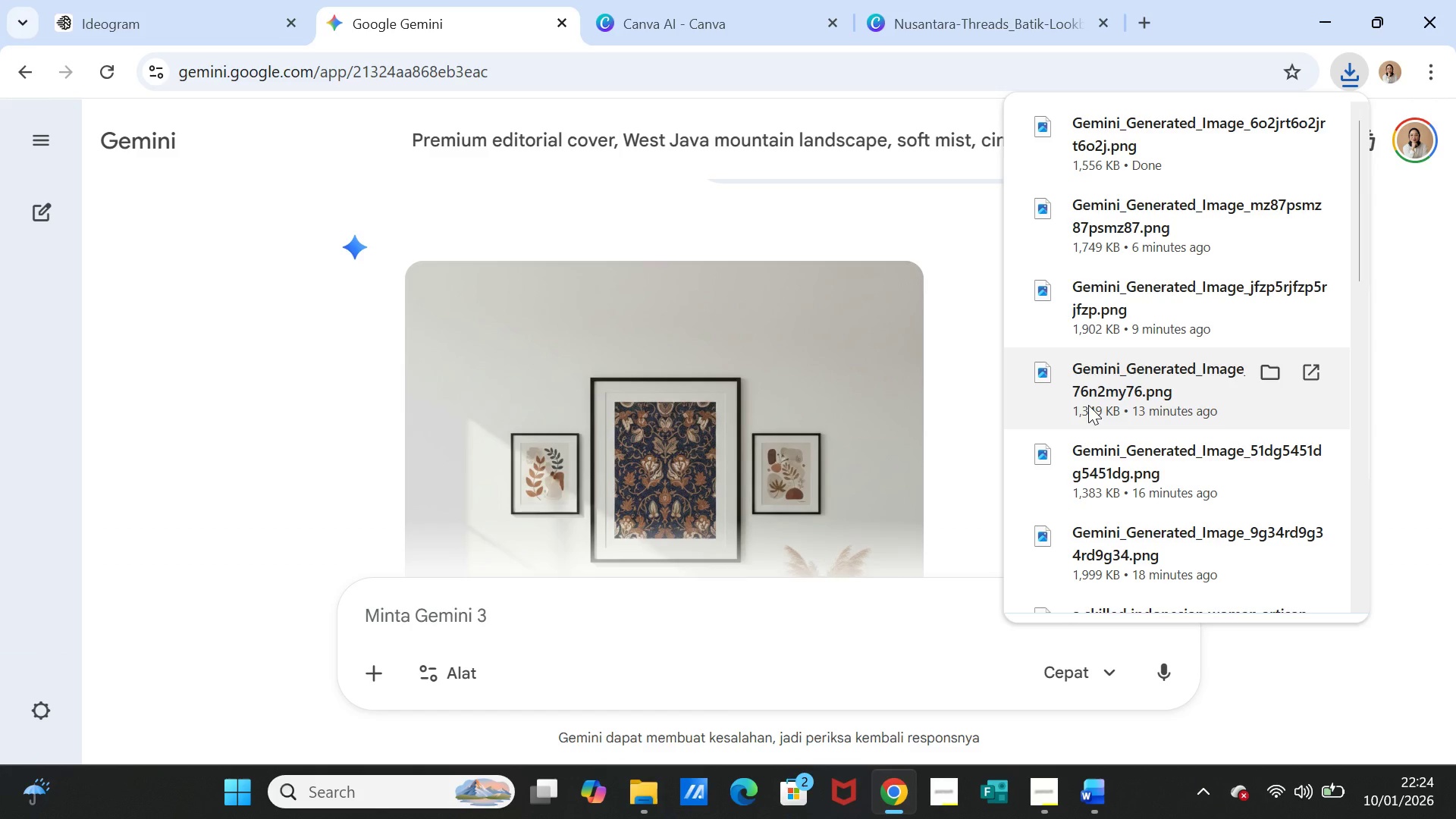 
wait(33.25)
 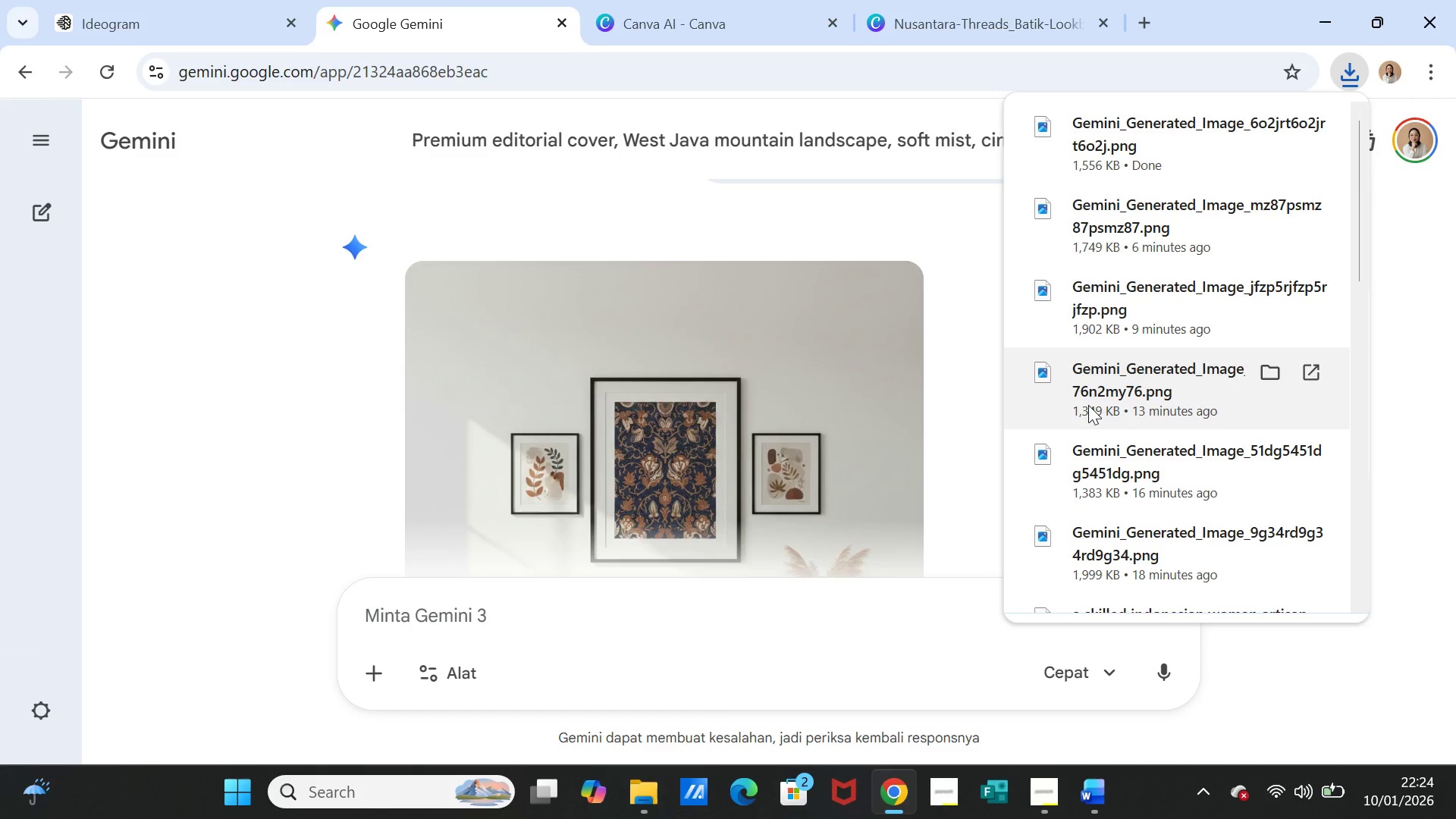 
left_click([942, 8])
 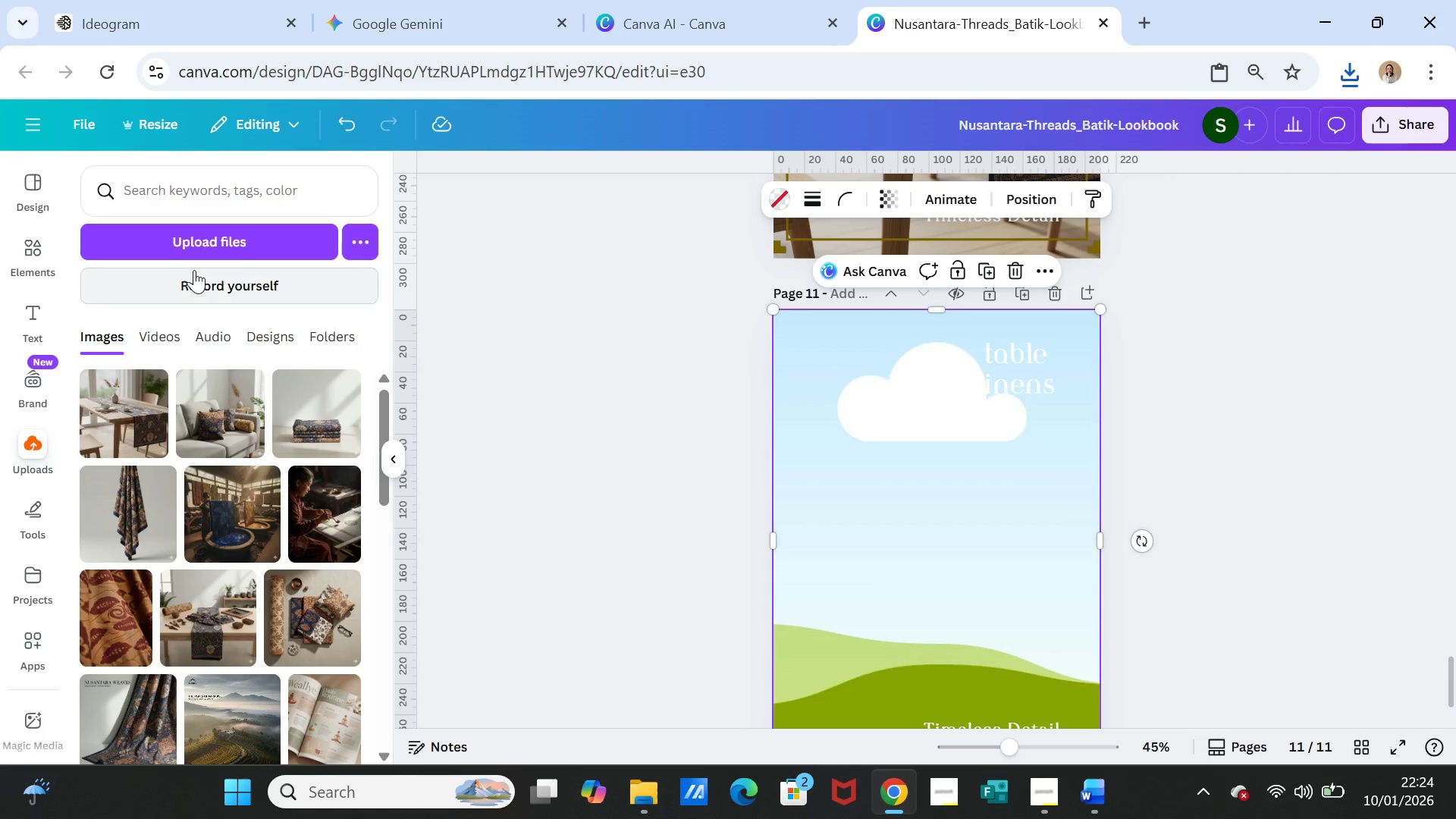 
left_click([190, 240])
 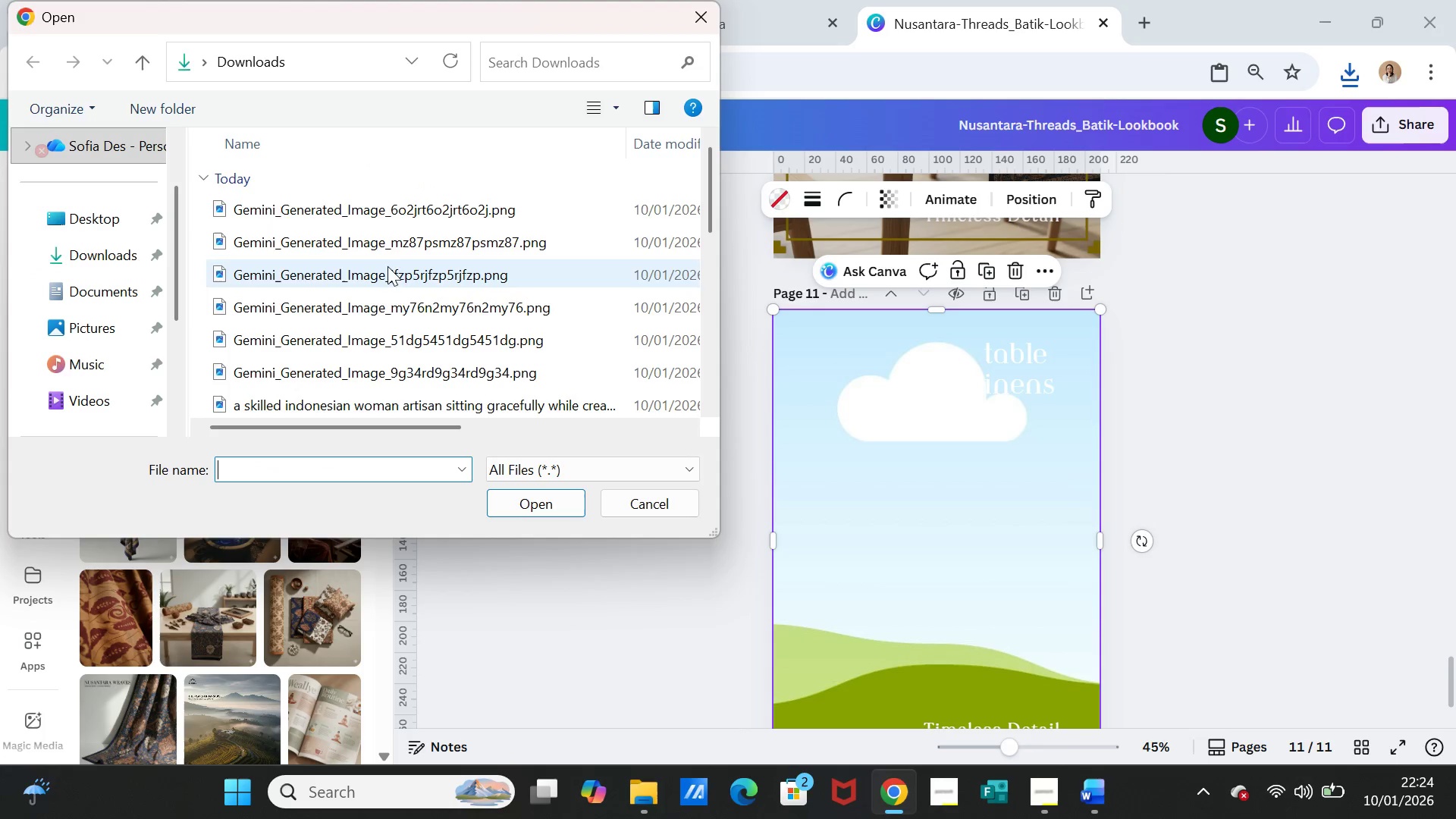 
left_click([388, 211])
 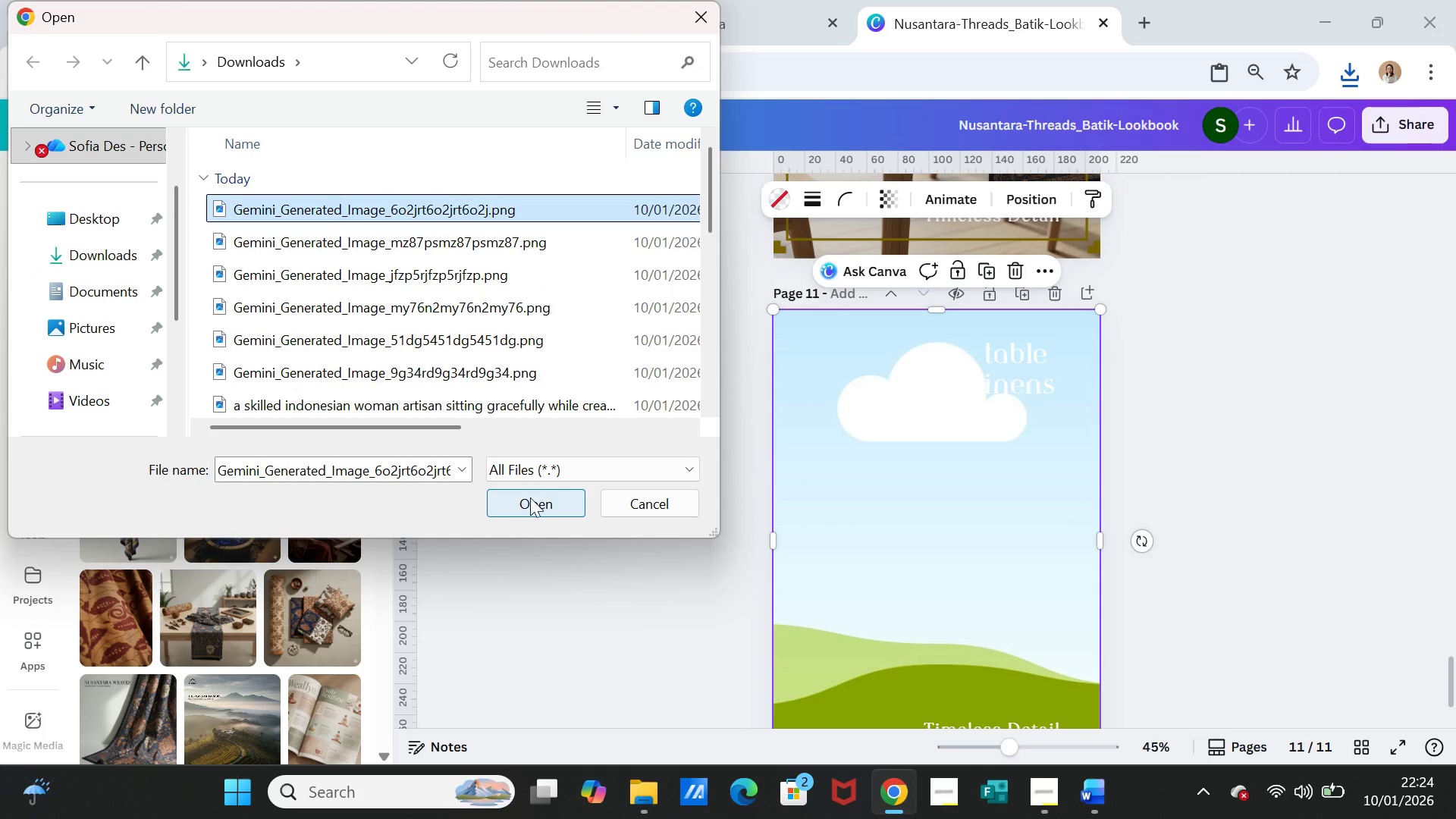 
left_click([528, 506])
 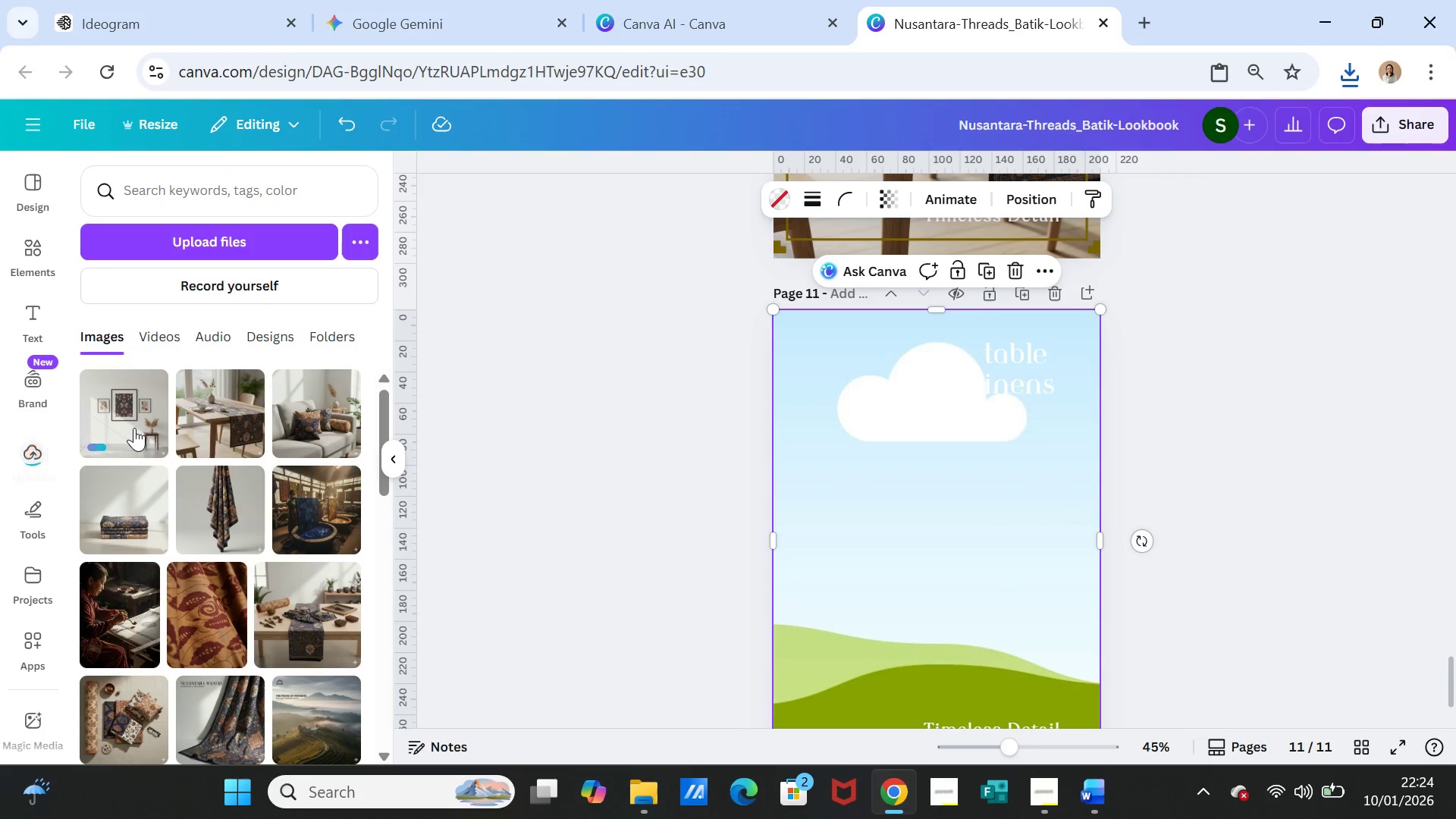 
left_click([132, 426])
 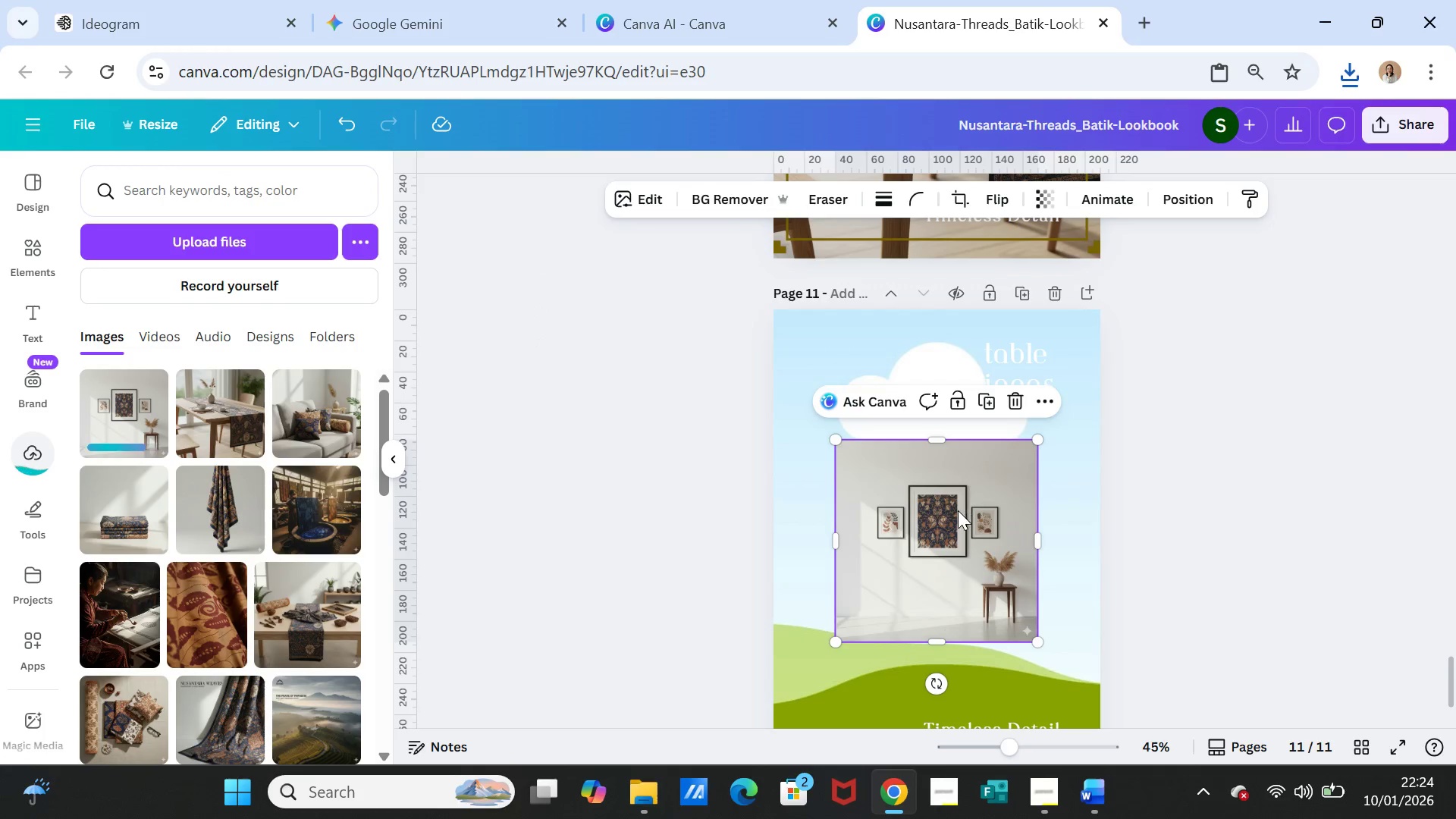 
left_click_drag(start_coordinate=[958, 513], to_coordinate=[959, 502])
 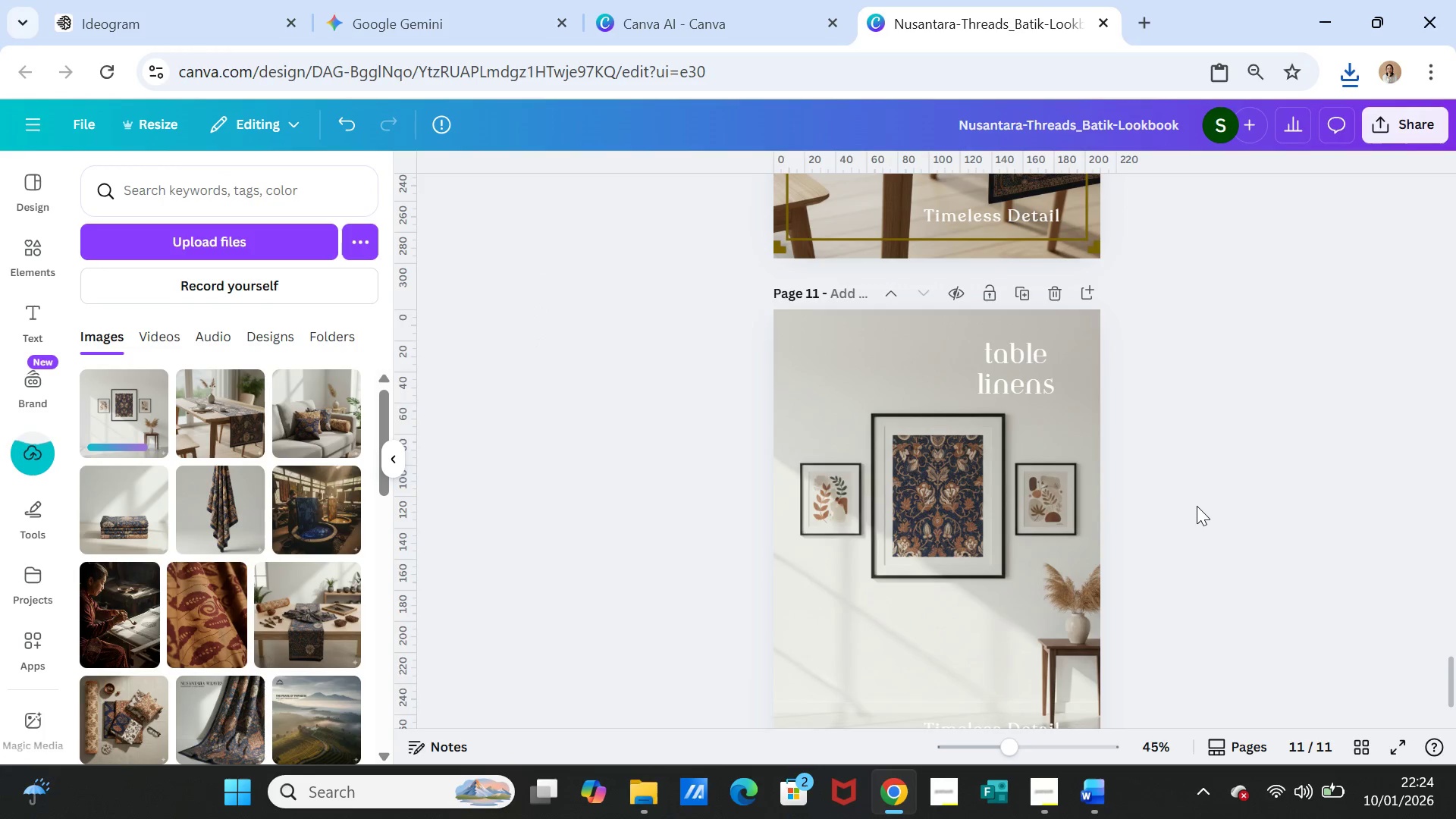 
left_click([1197, 506])
 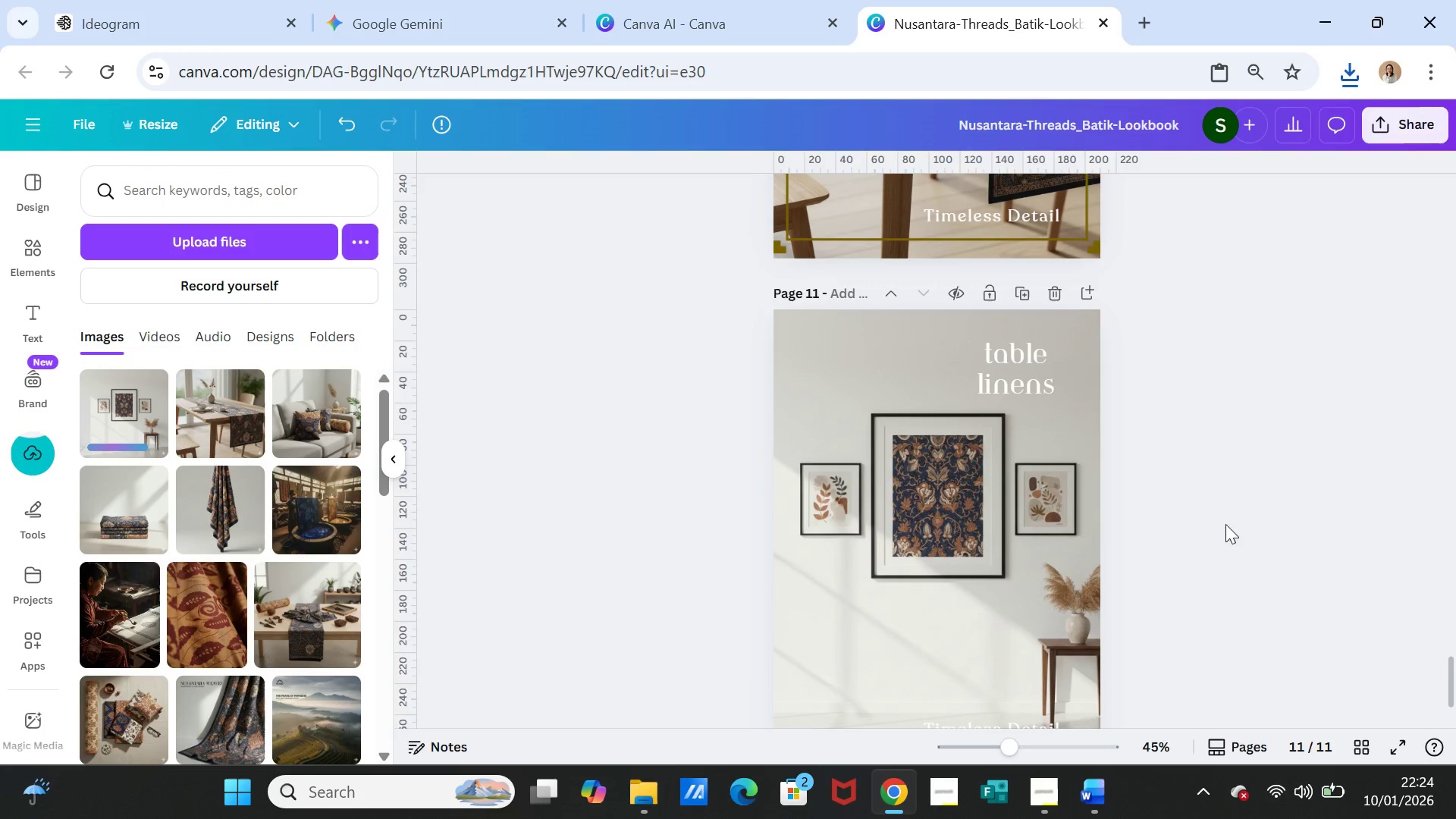 
scroll: coordinate [1225, 535], scroll_direction: down, amount: 1.0
 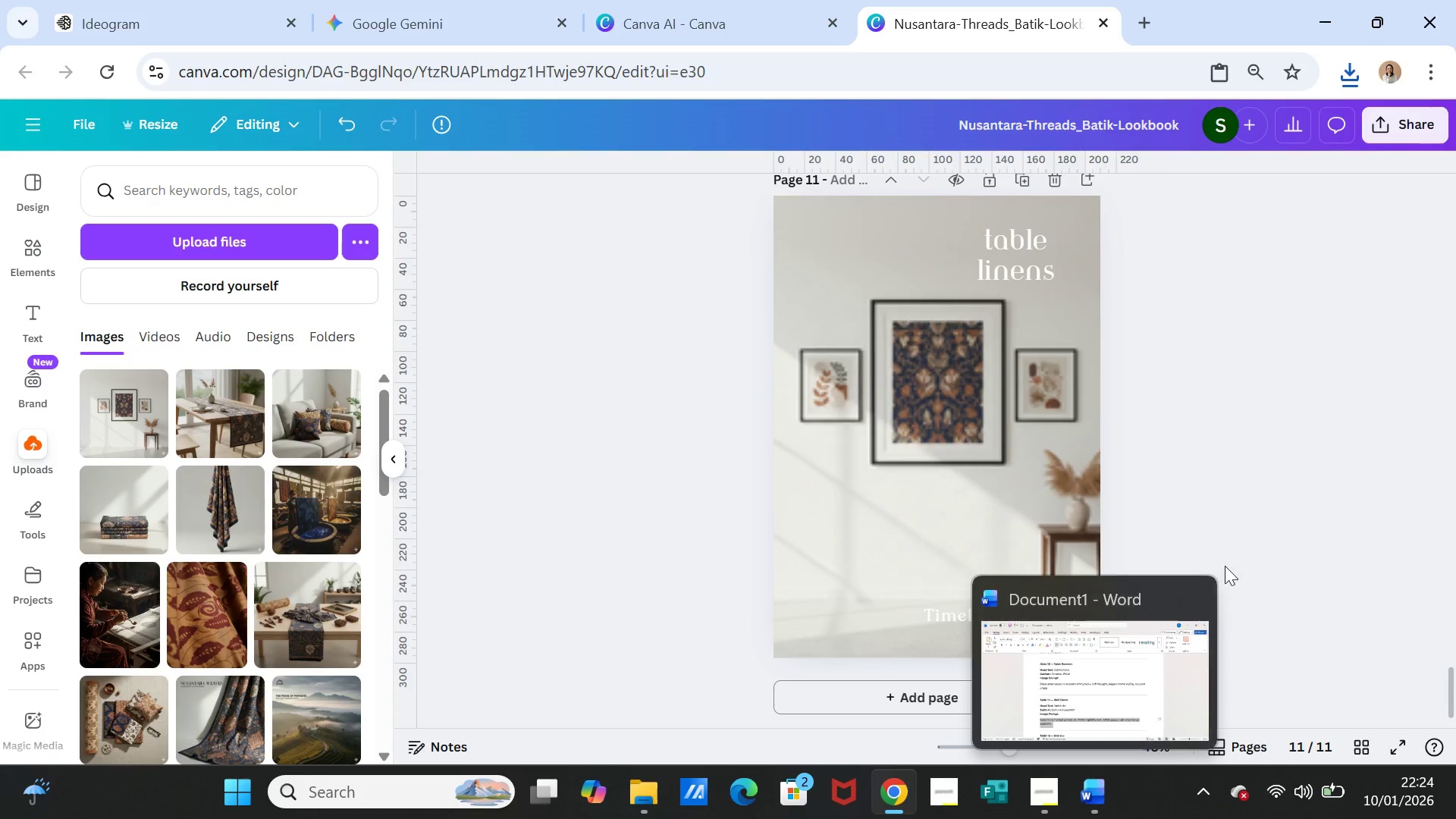 
left_click_drag(start_coordinate=[1032, 261], to_coordinate=[876, 261])
 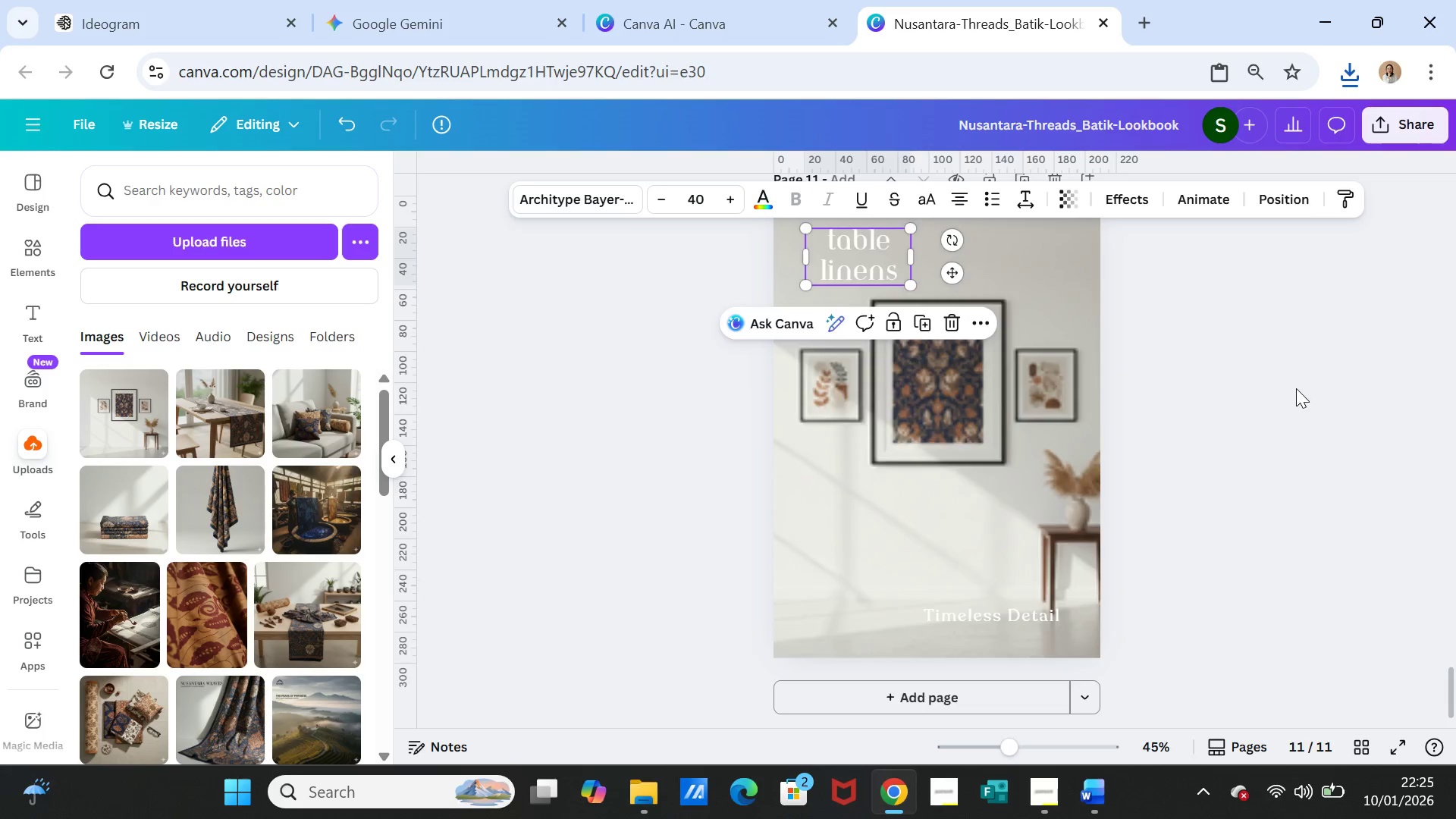 
scroll: coordinate [1304, 405], scroll_direction: up, amount: 11.0
 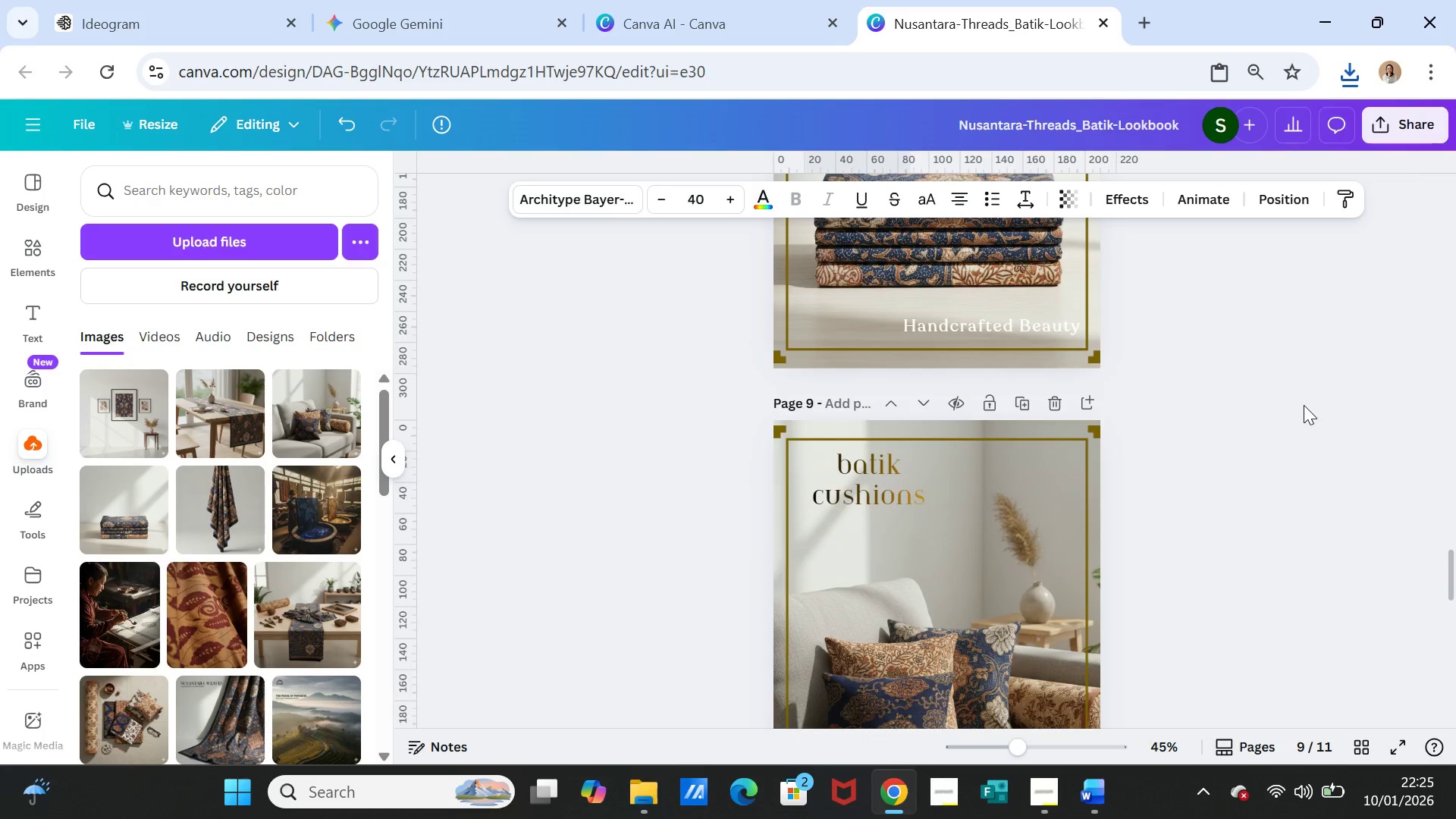 
scroll: coordinate [1304, 410], scroll_direction: down, amount: 10.0
 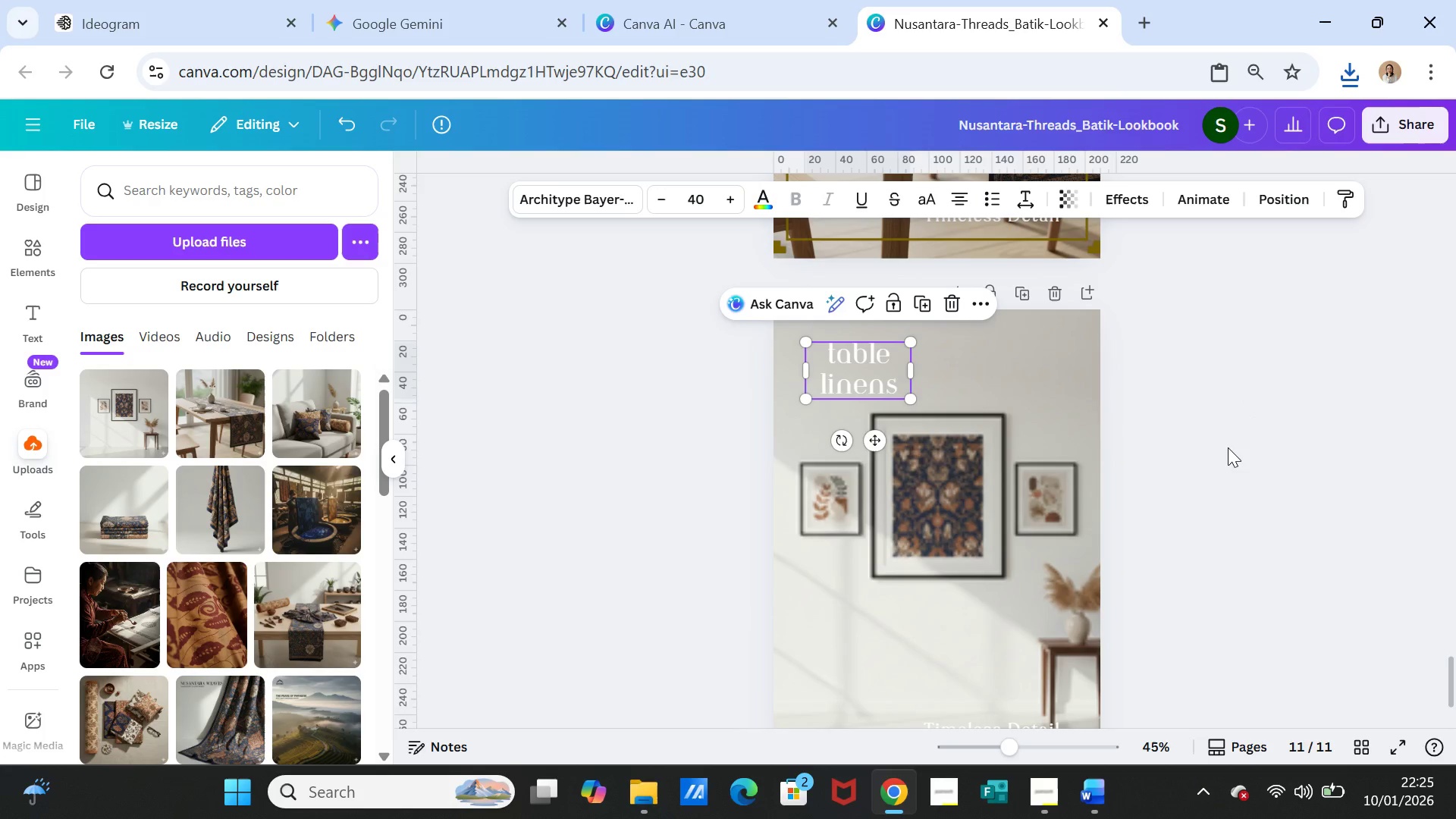 
left_click([1228, 447])
 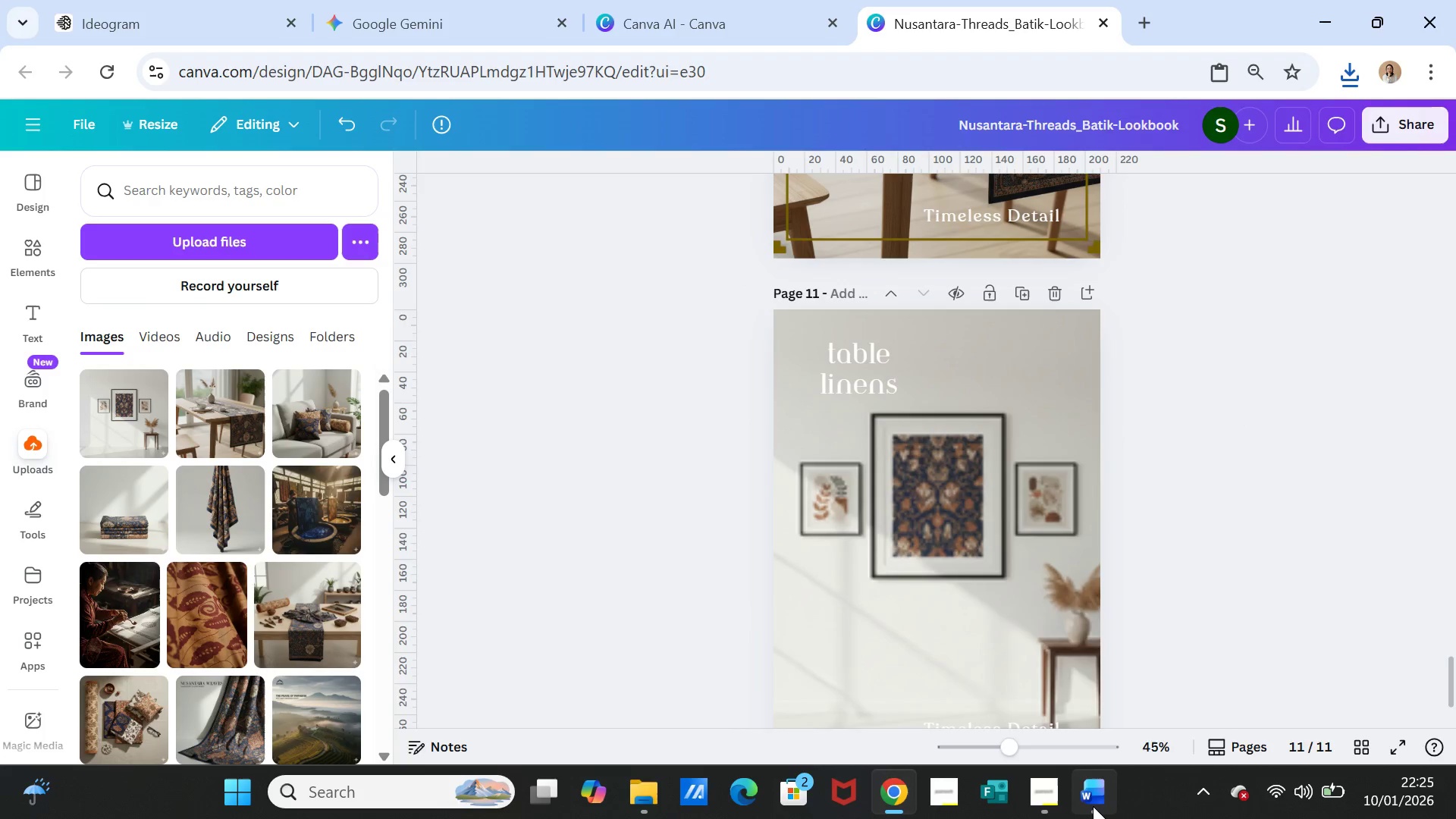 
left_click([1093, 806])
 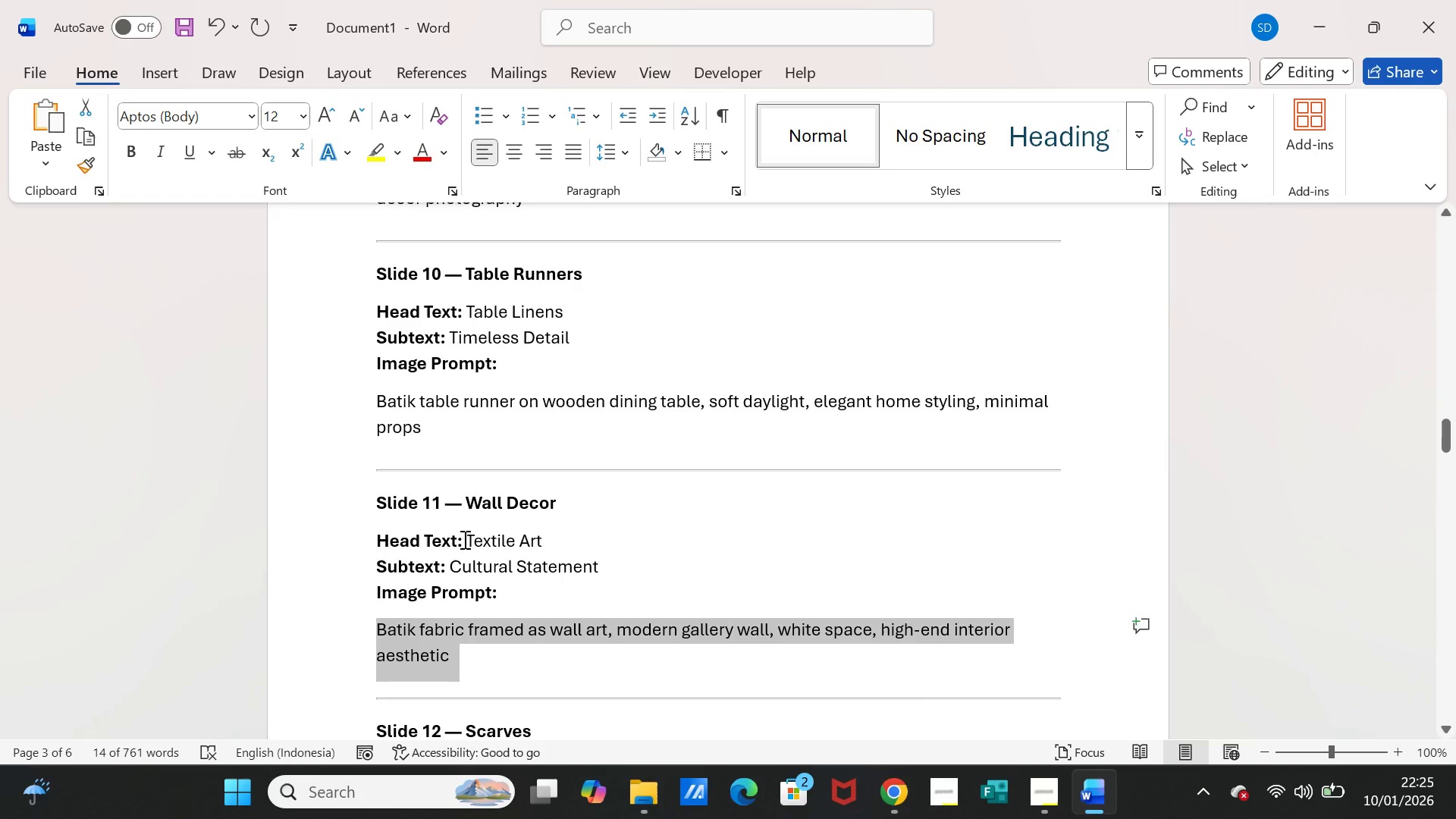 
left_click_drag(start_coordinate=[466, 538], to_coordinate=[544, 533])
 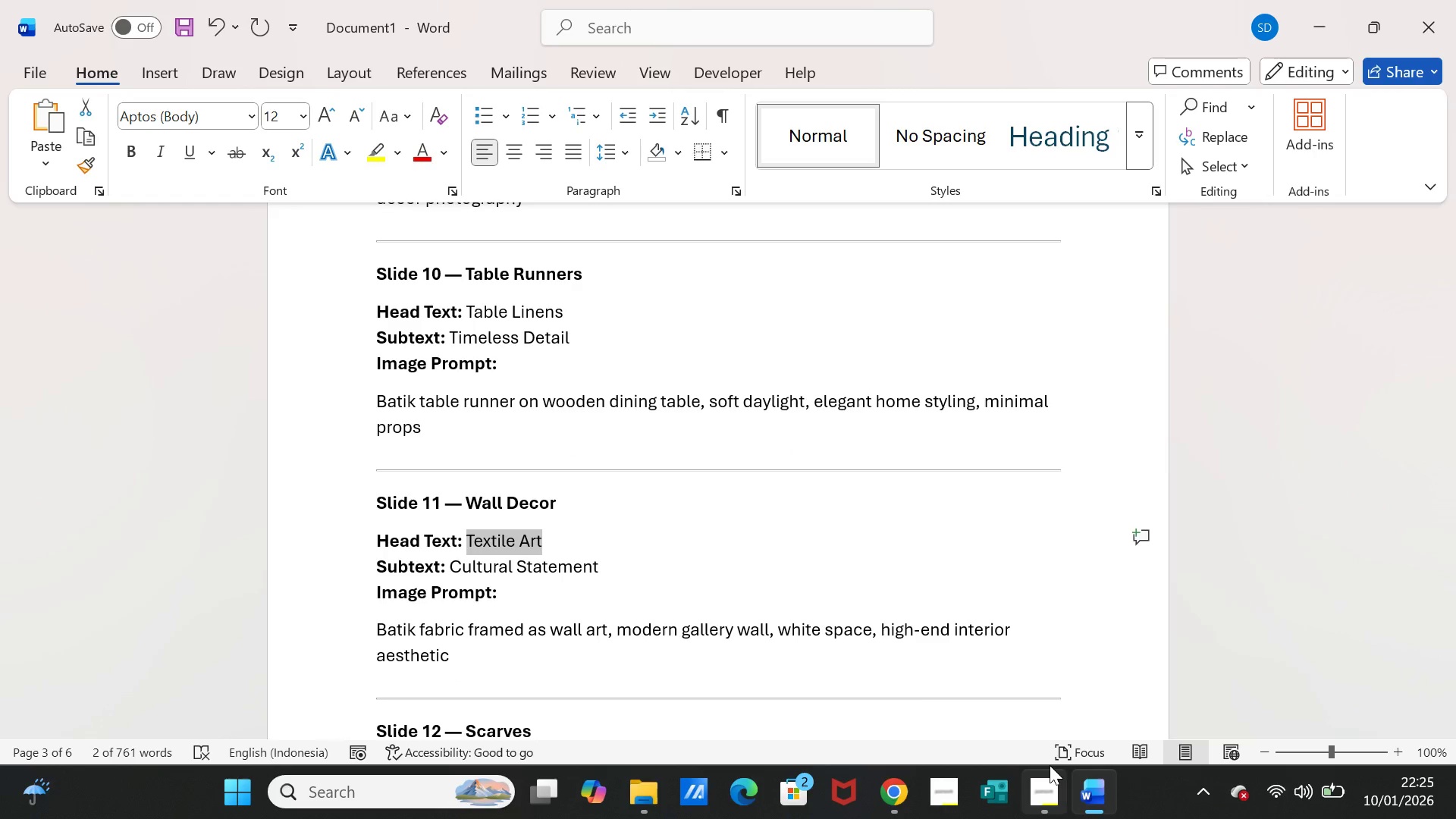 
key(Control+C)
 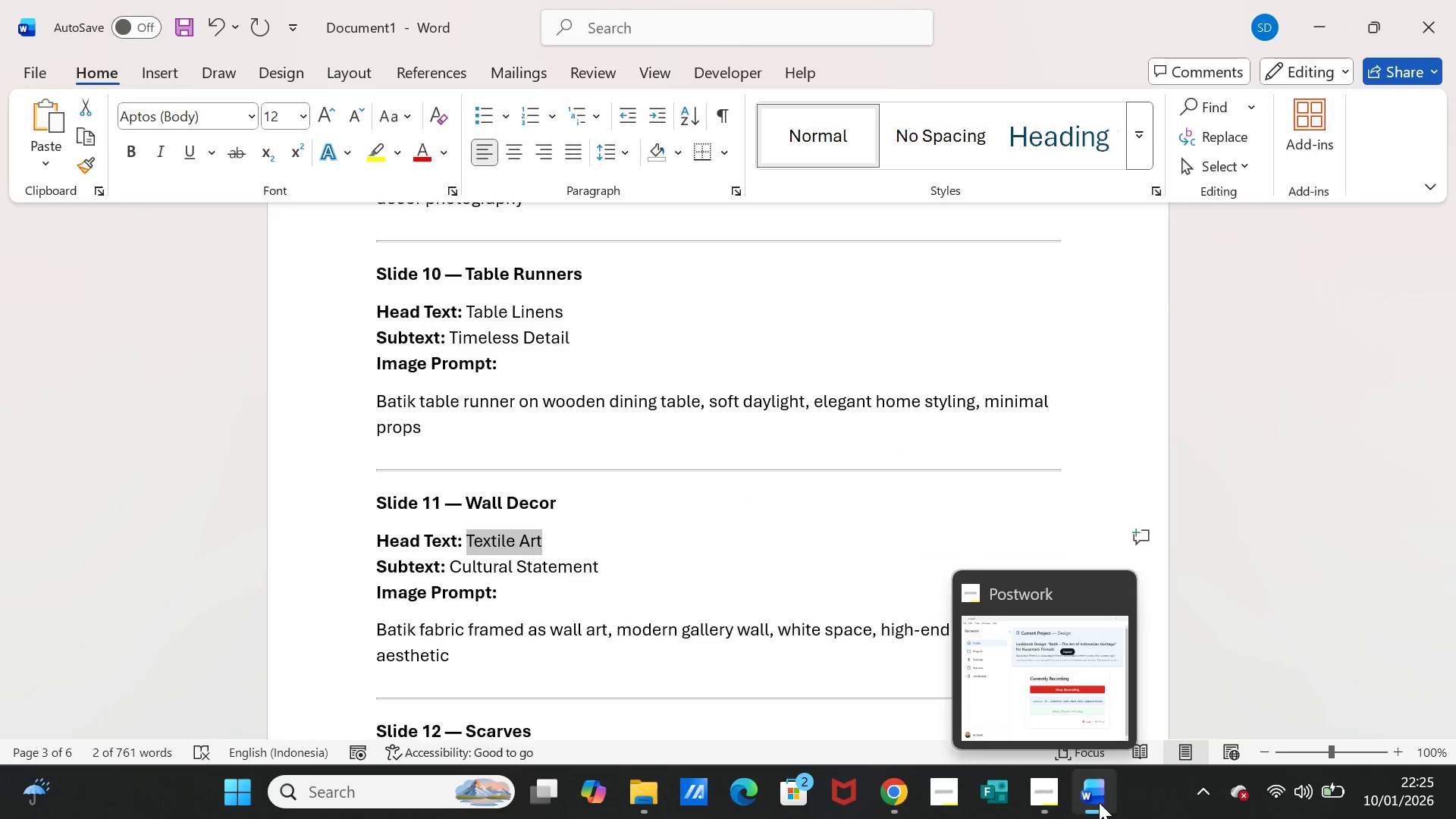 
left_click([1099, 802])
 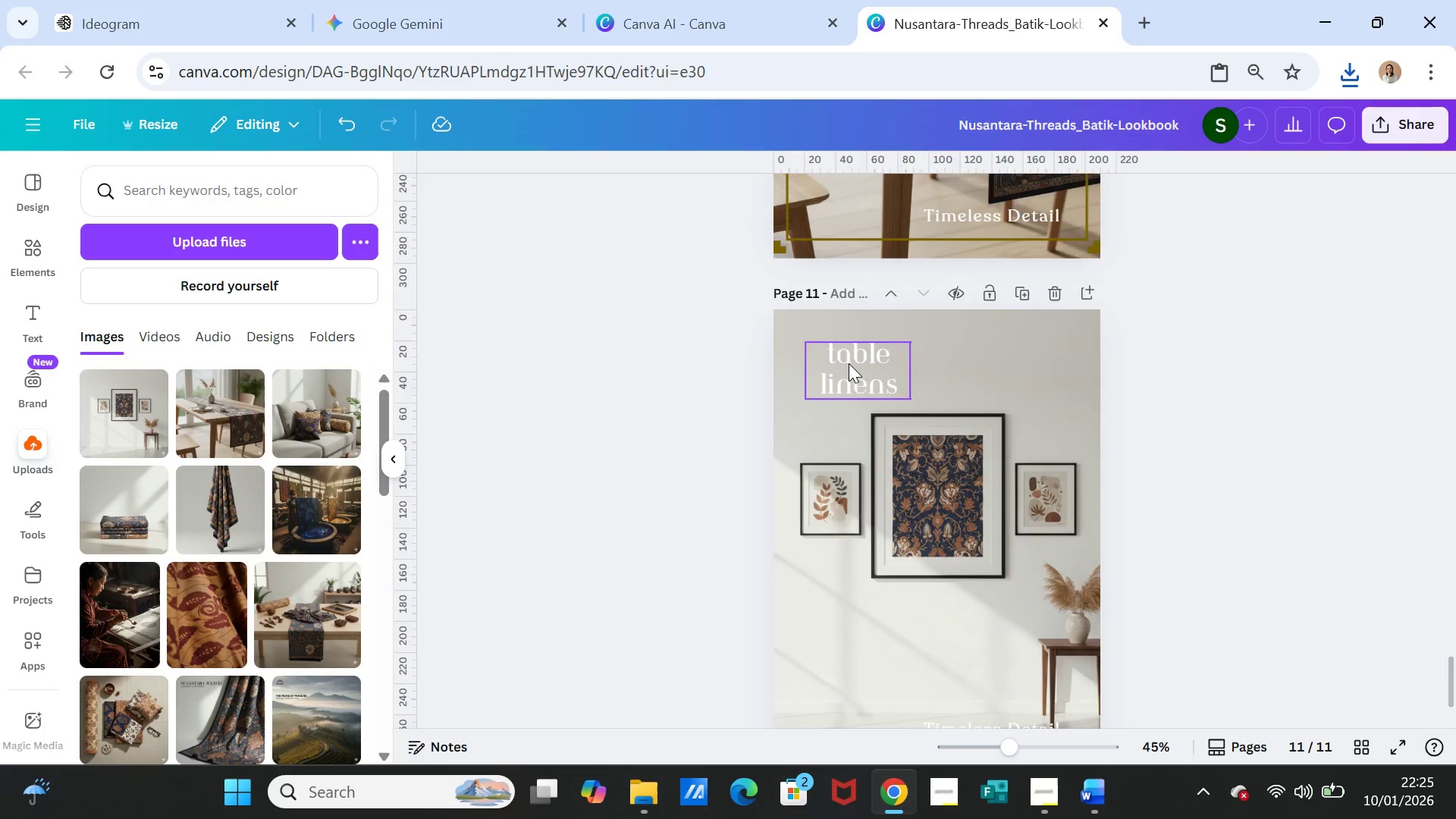 
double_click([849, 363])
 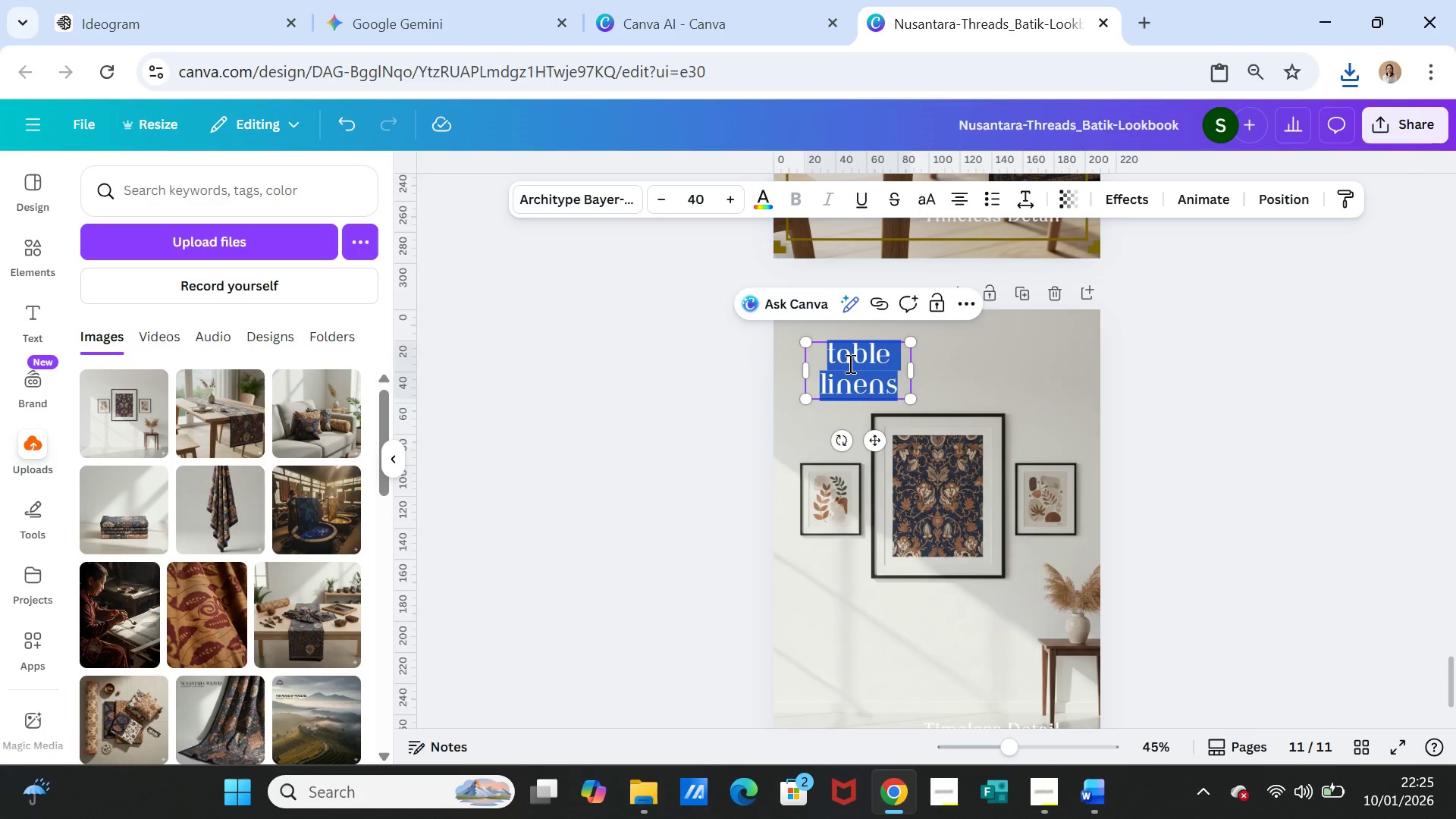 
triple_click([849, 363])
 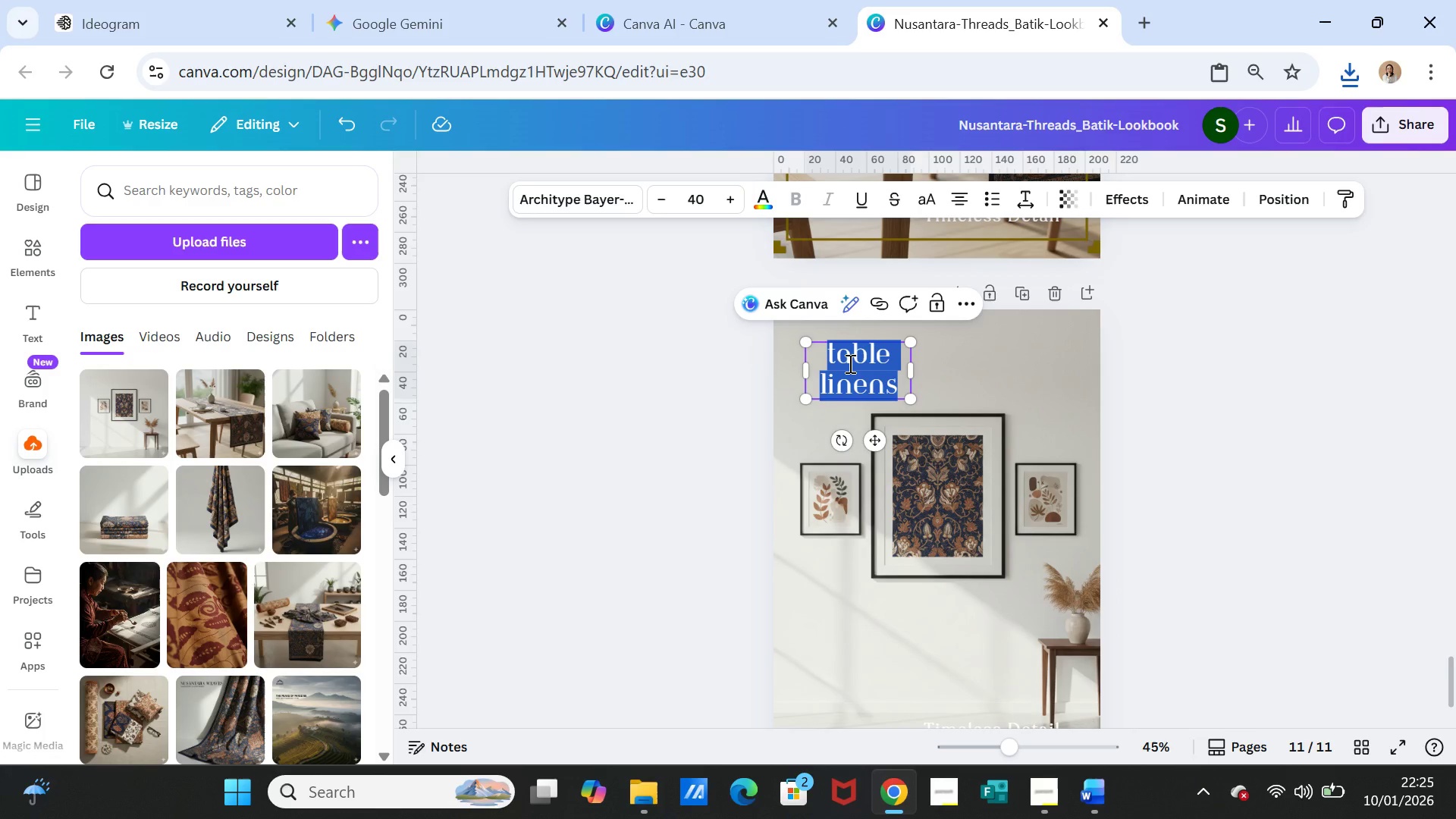 
key(Control+V)
 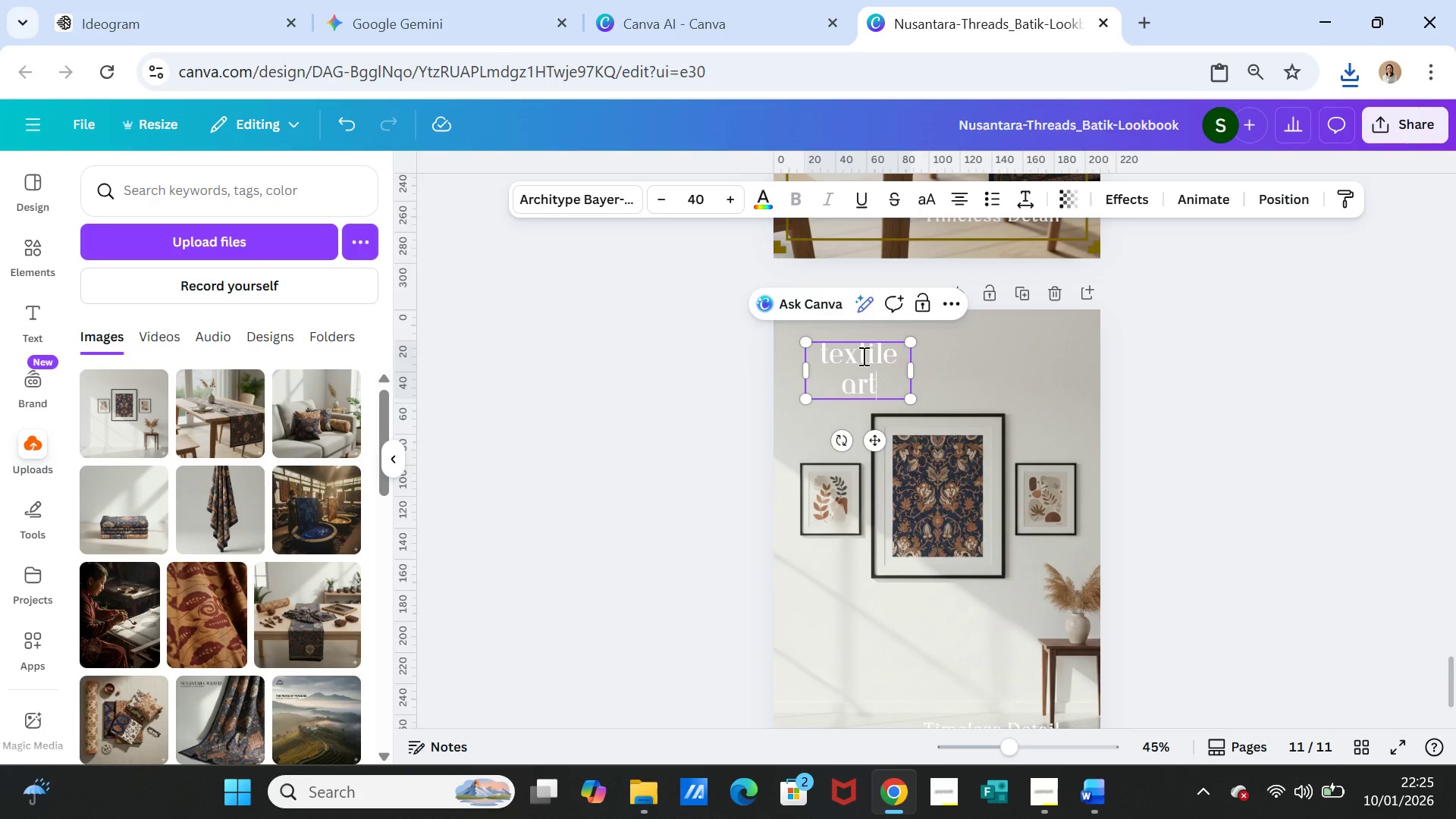 
double_click([862, 356])
 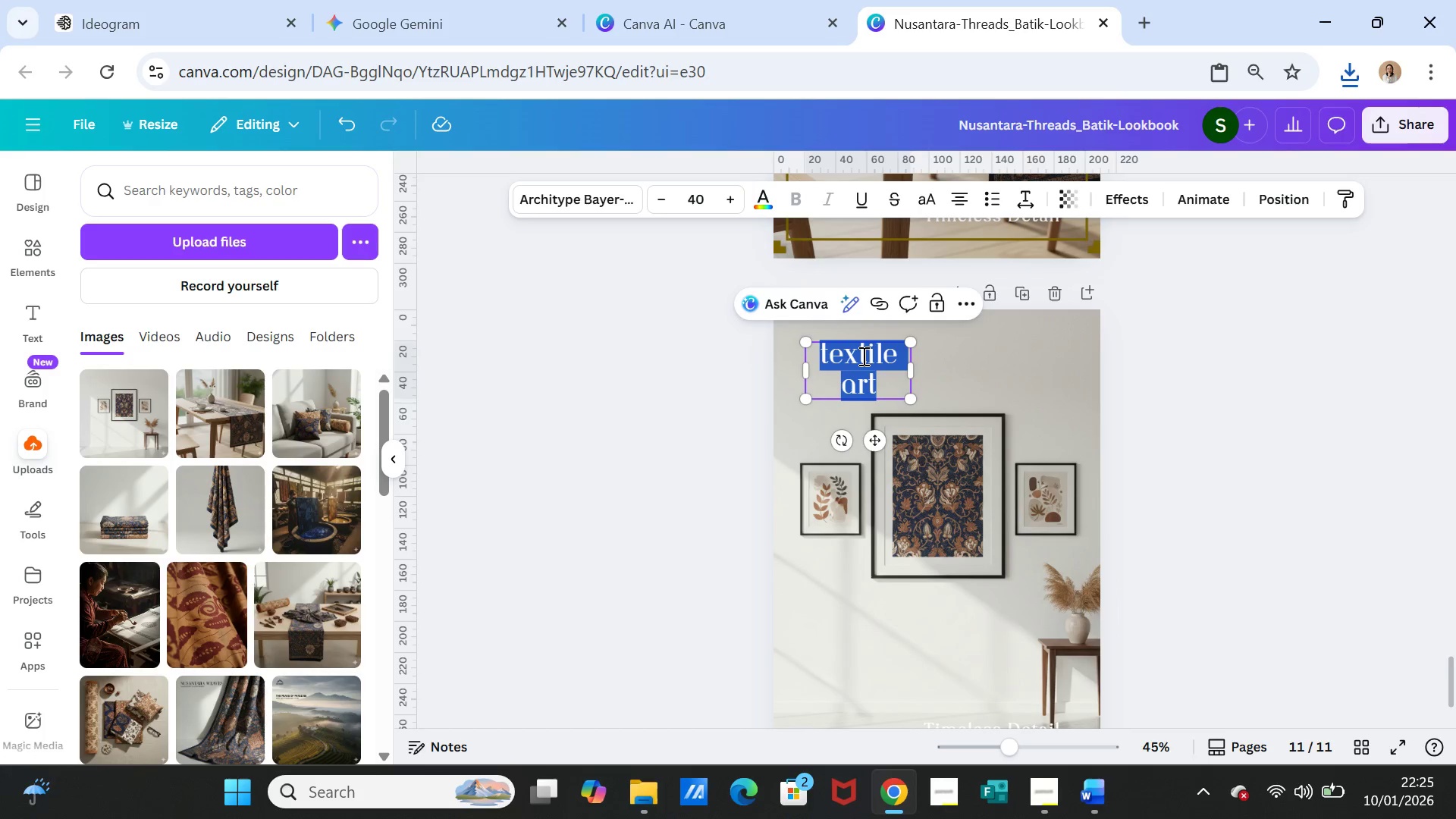 
triple_click([862, 356])
 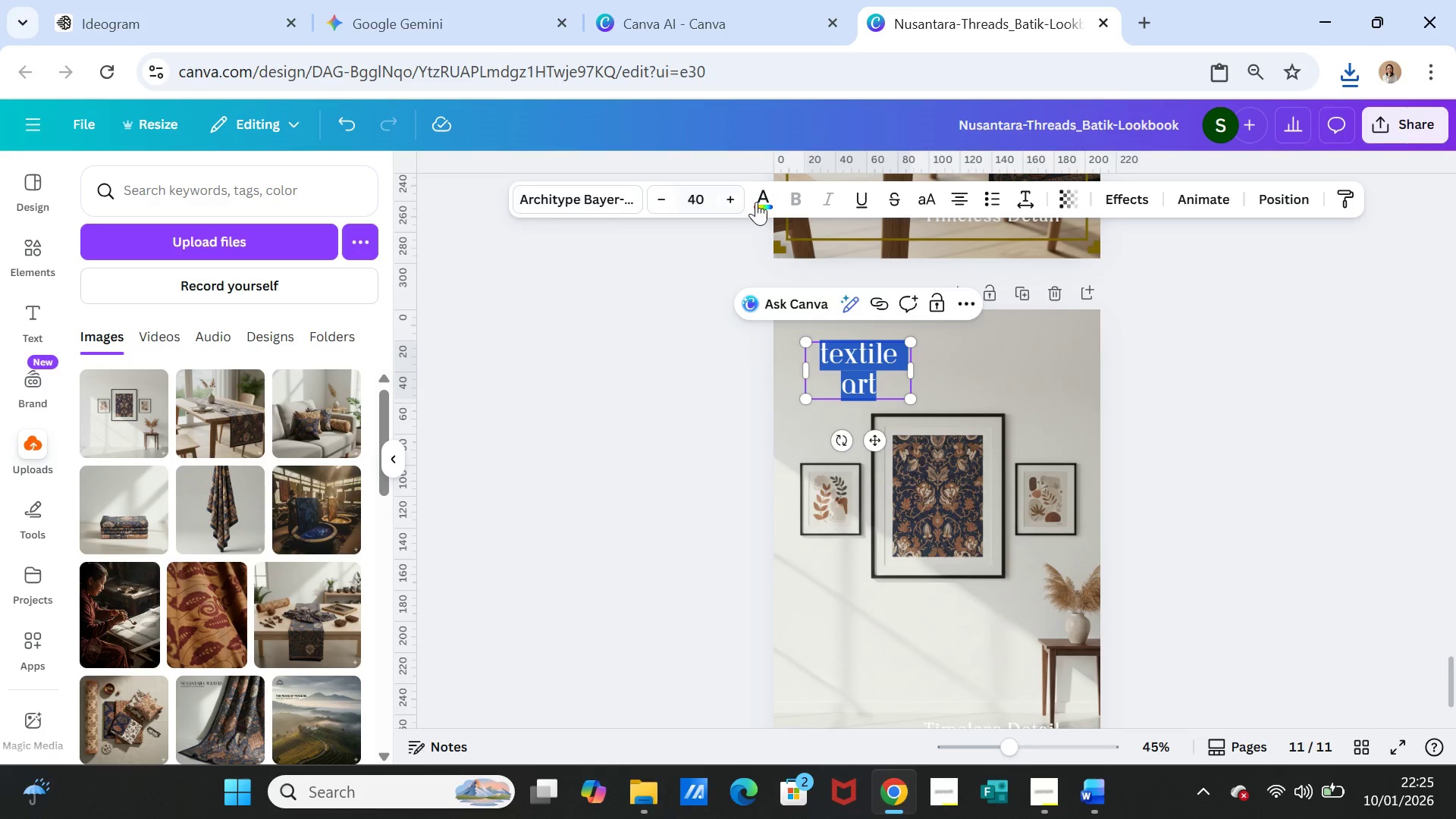 
left_click([758, 202])
 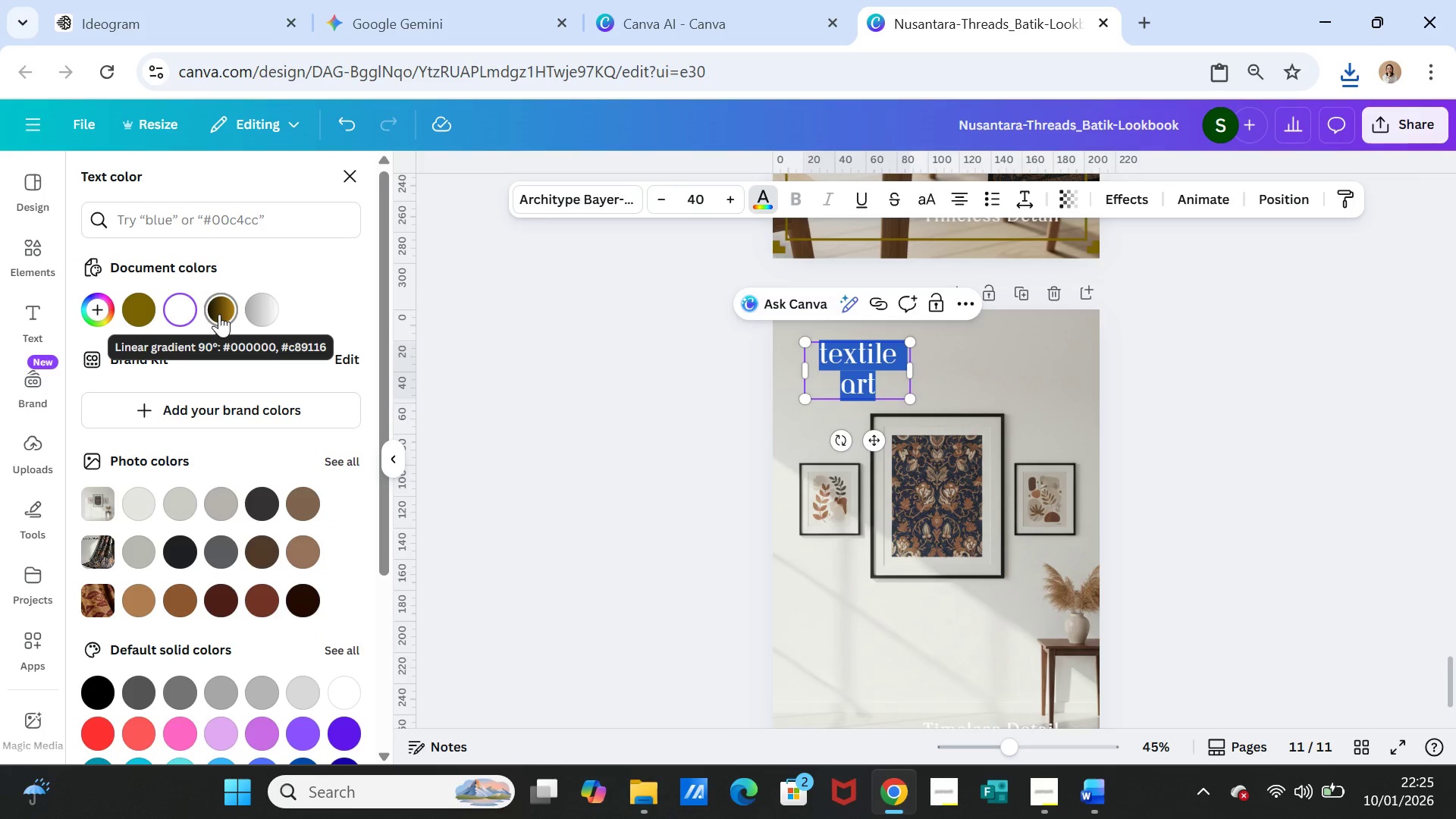 
left_click([219, 314])
 